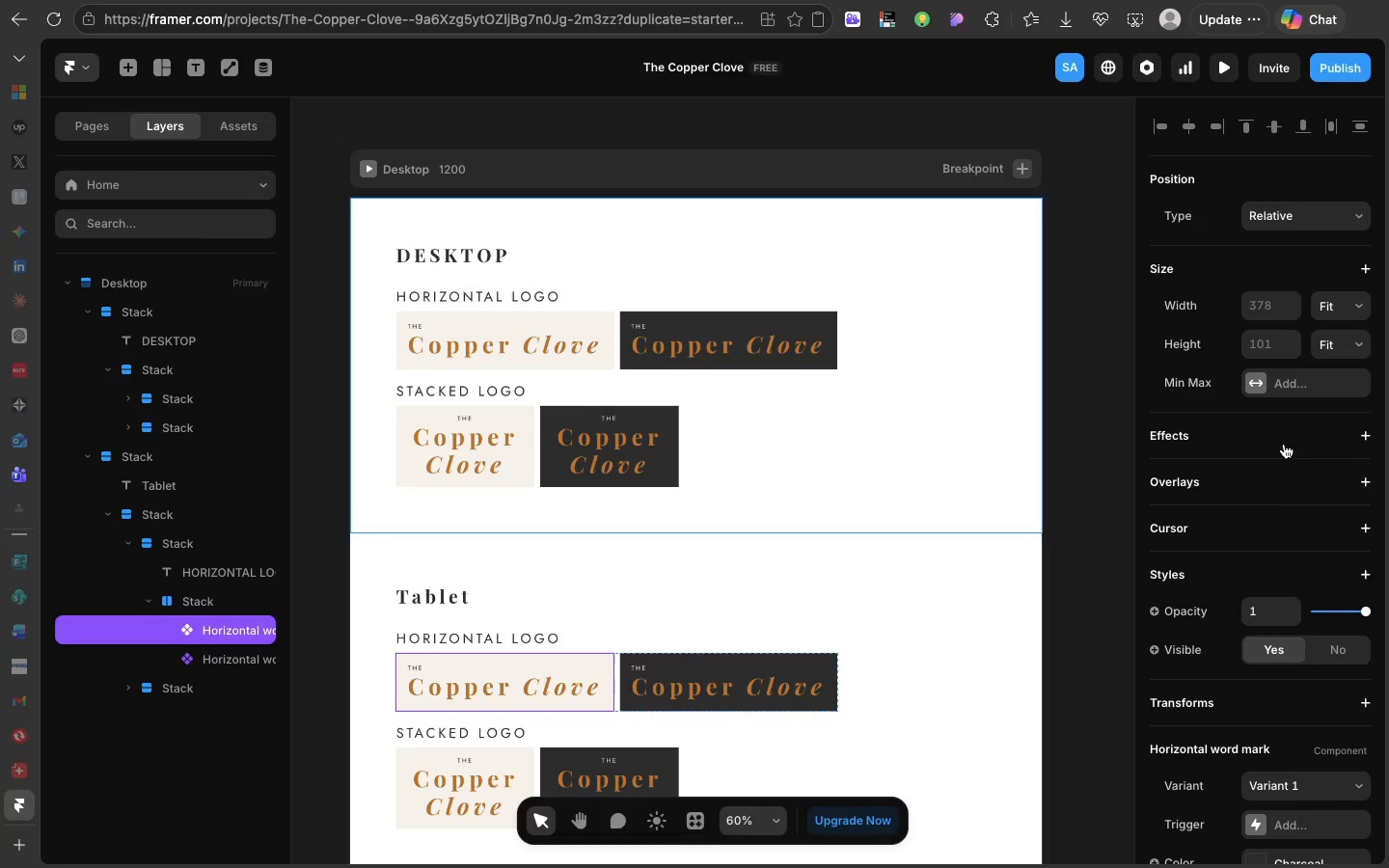 
scroll: coordinate [1266, 493], scroll_direction: down, amount: 14.0
 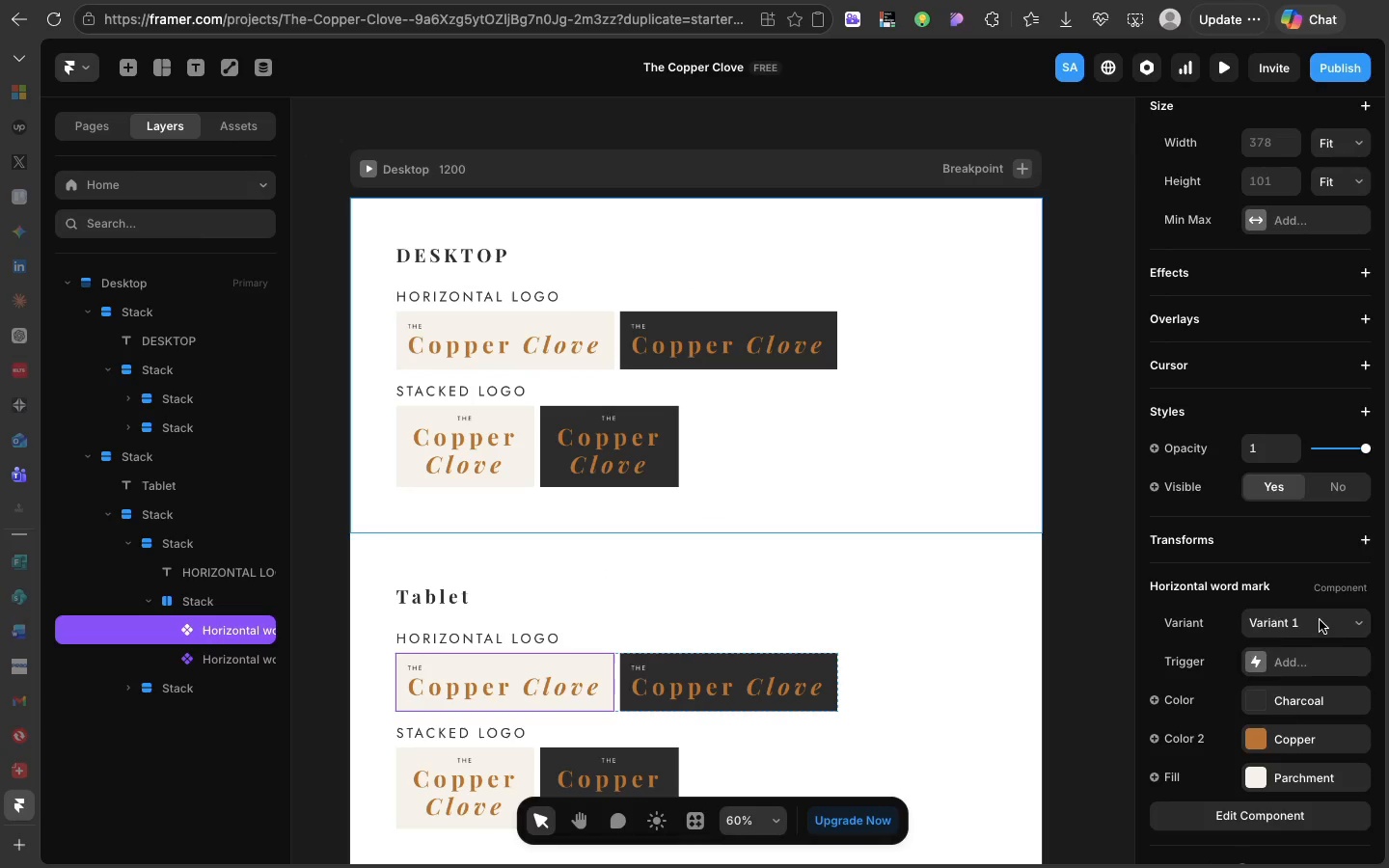 
left_click([1320, 620])
 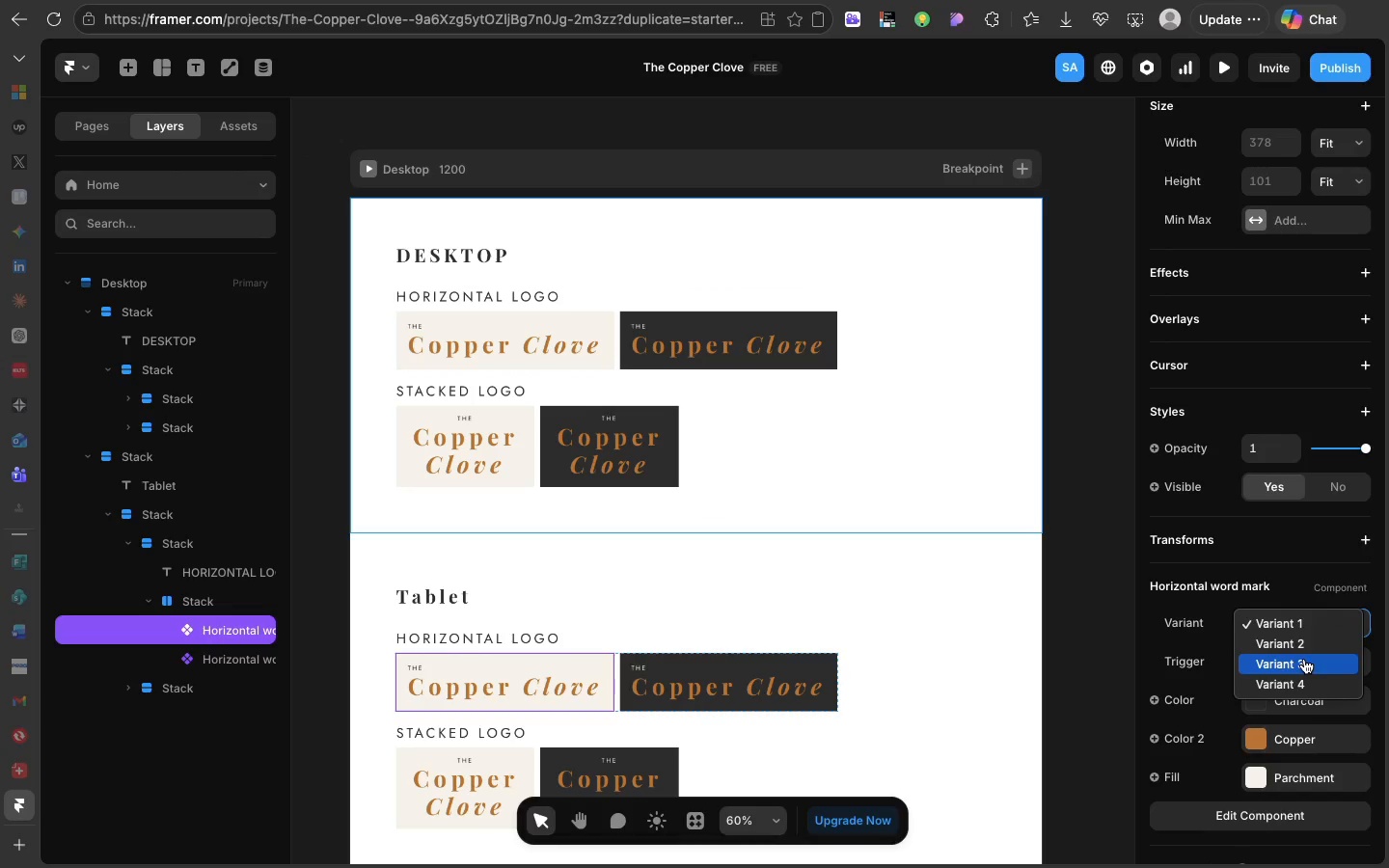 
left_click([1304, 659])
 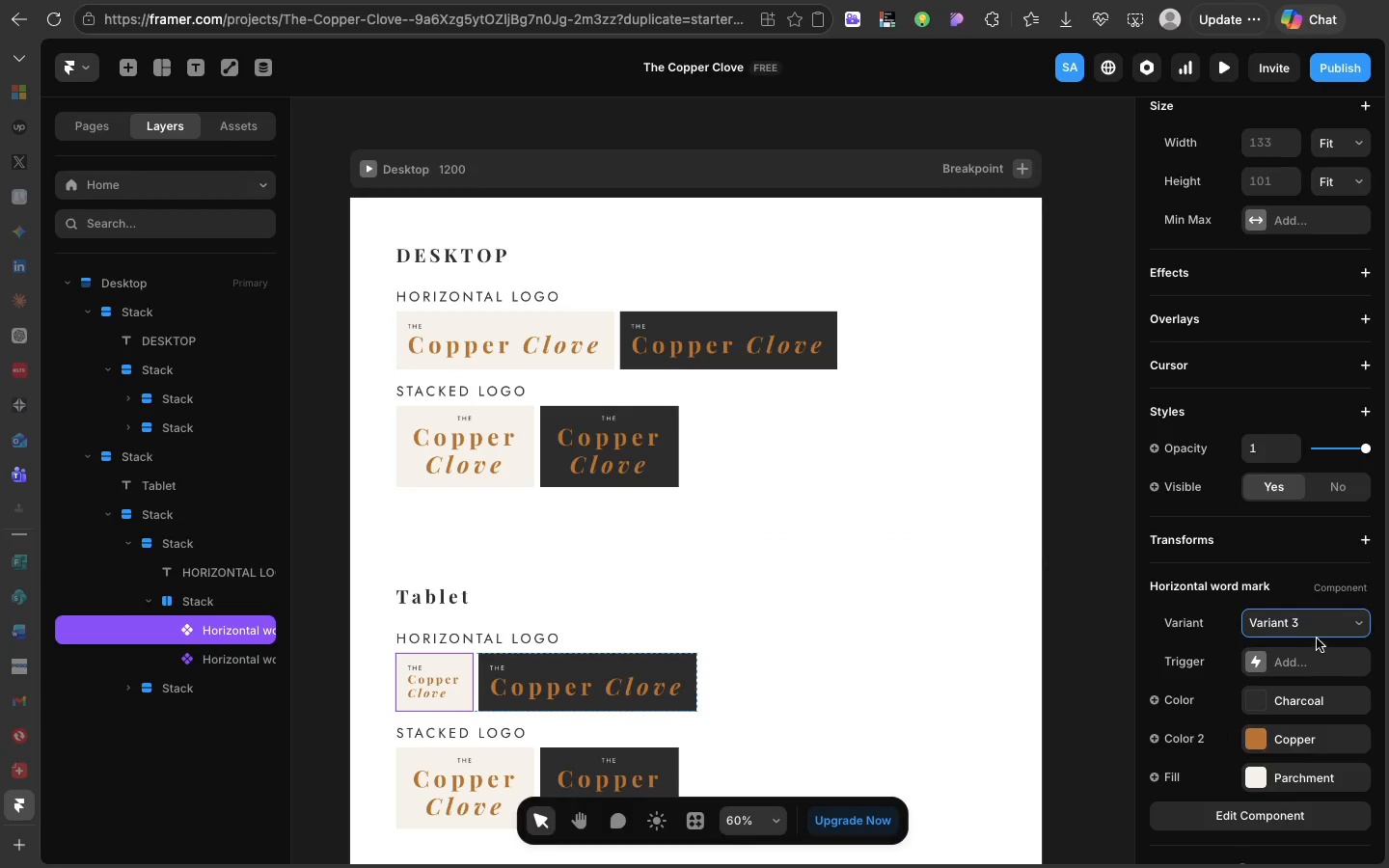 
left_click([1312, 634])
 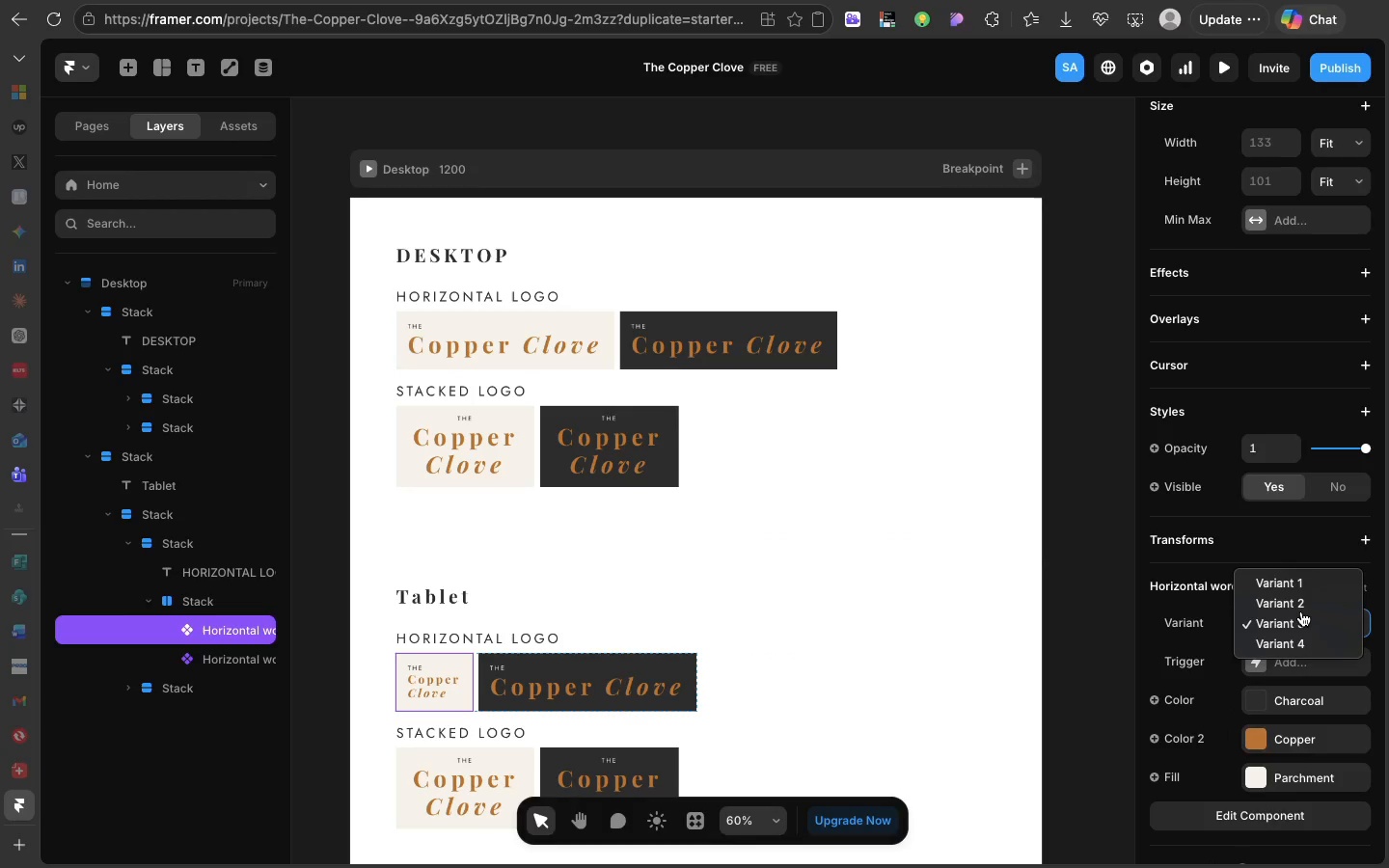 
left_click([1301, 611])
 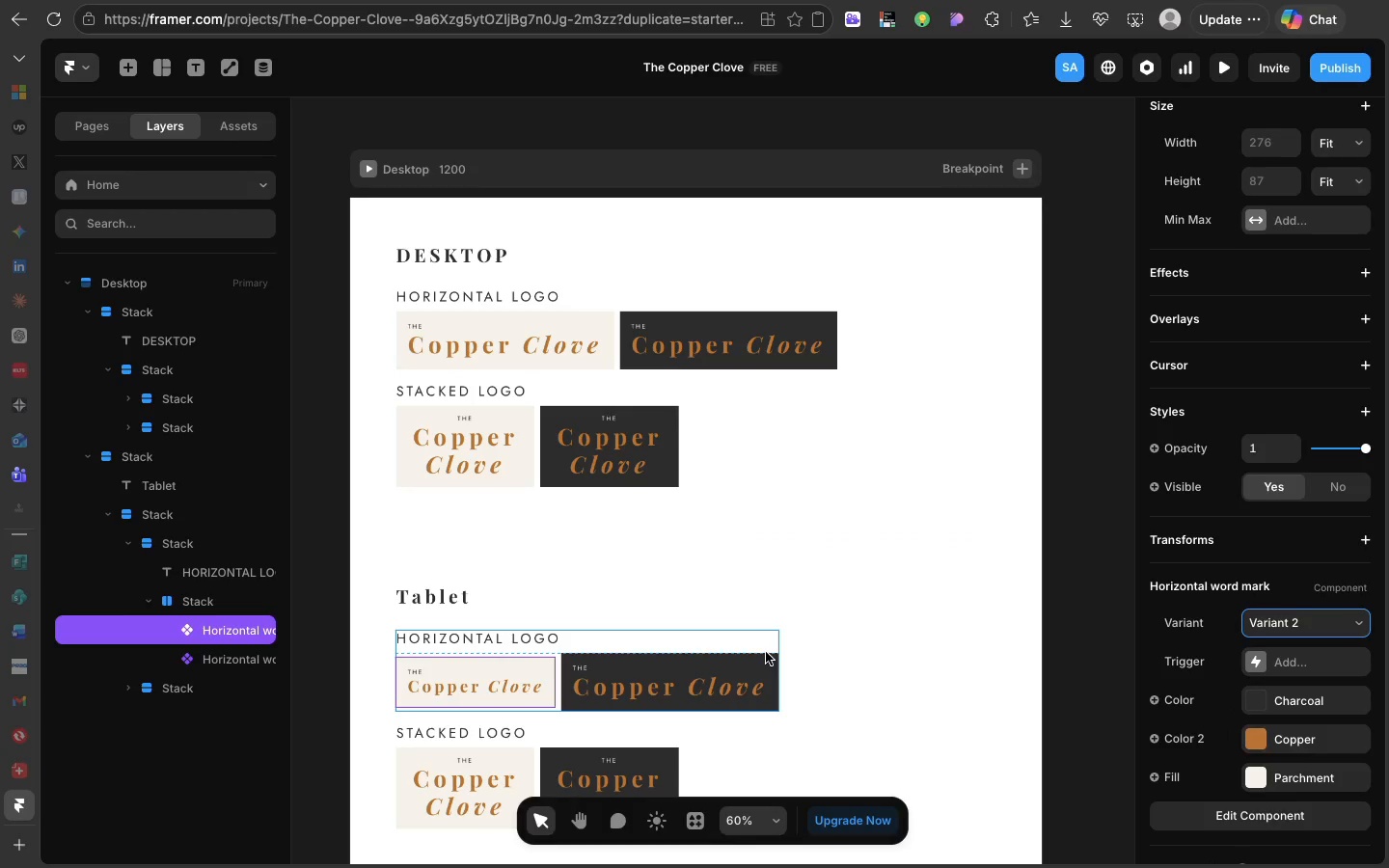 
left_click([766, 652])
 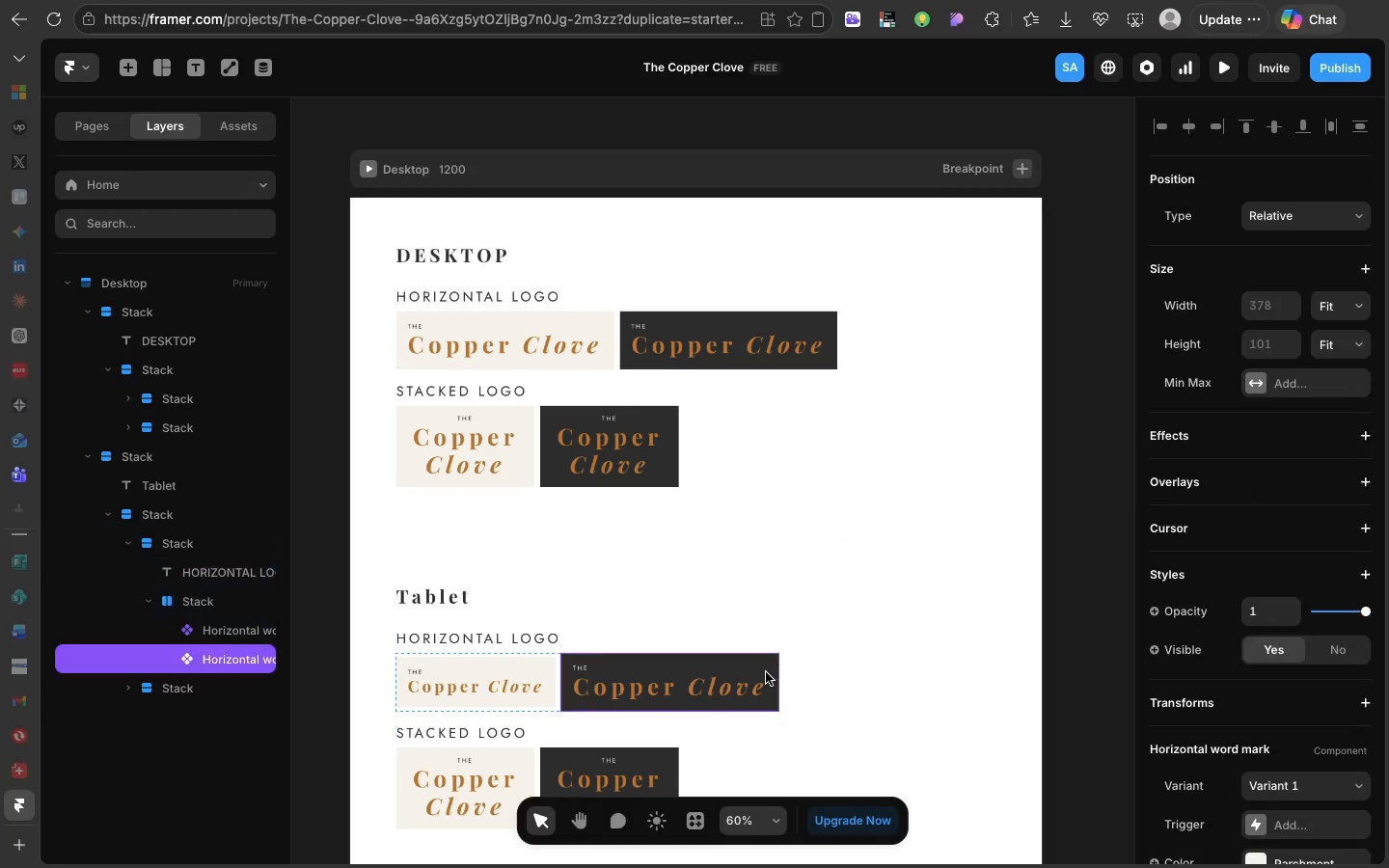 
left_click([766, 672])
 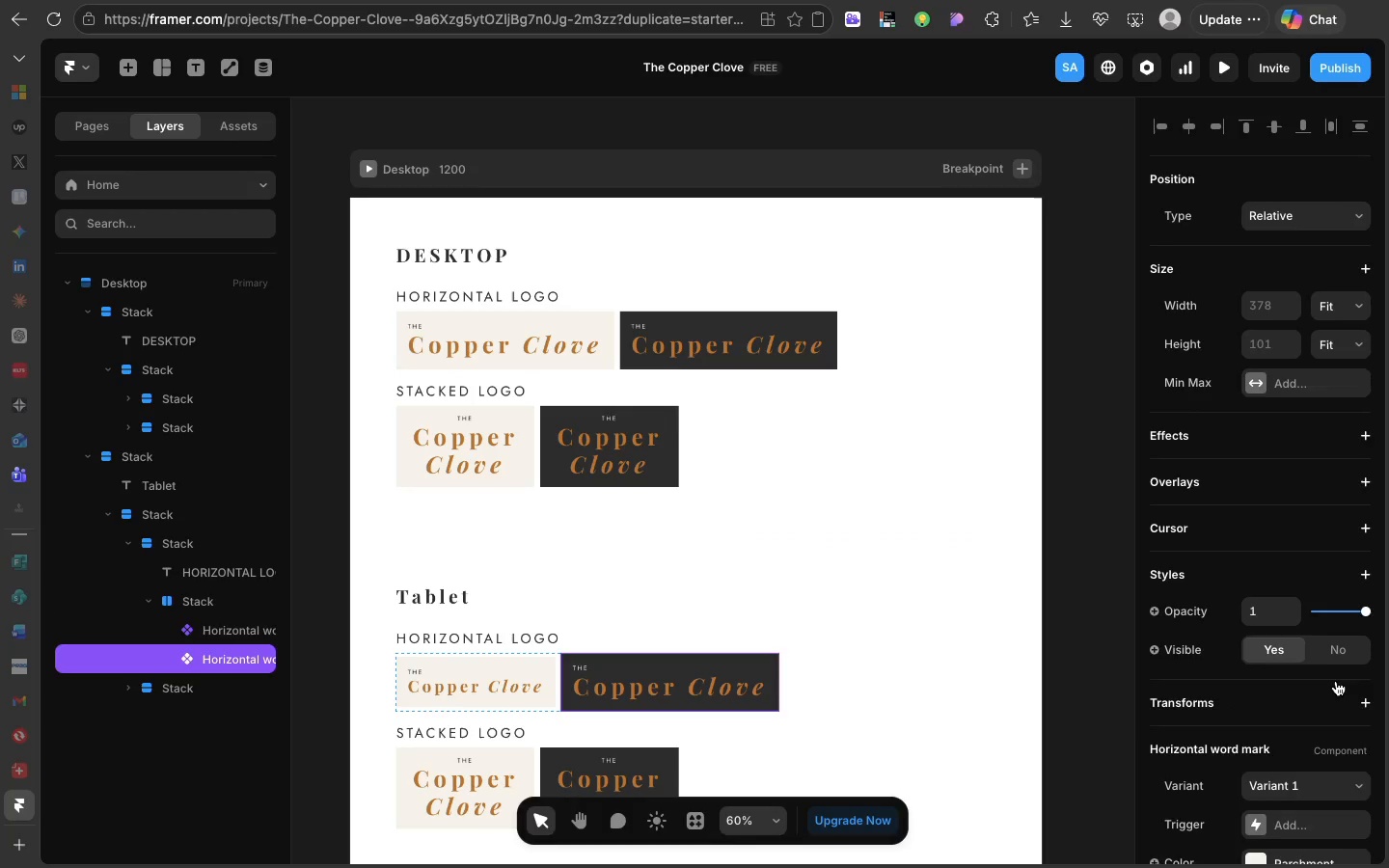 
scroll: coordinate [1336, 681], scroll_direction: down, amount: 4.0
 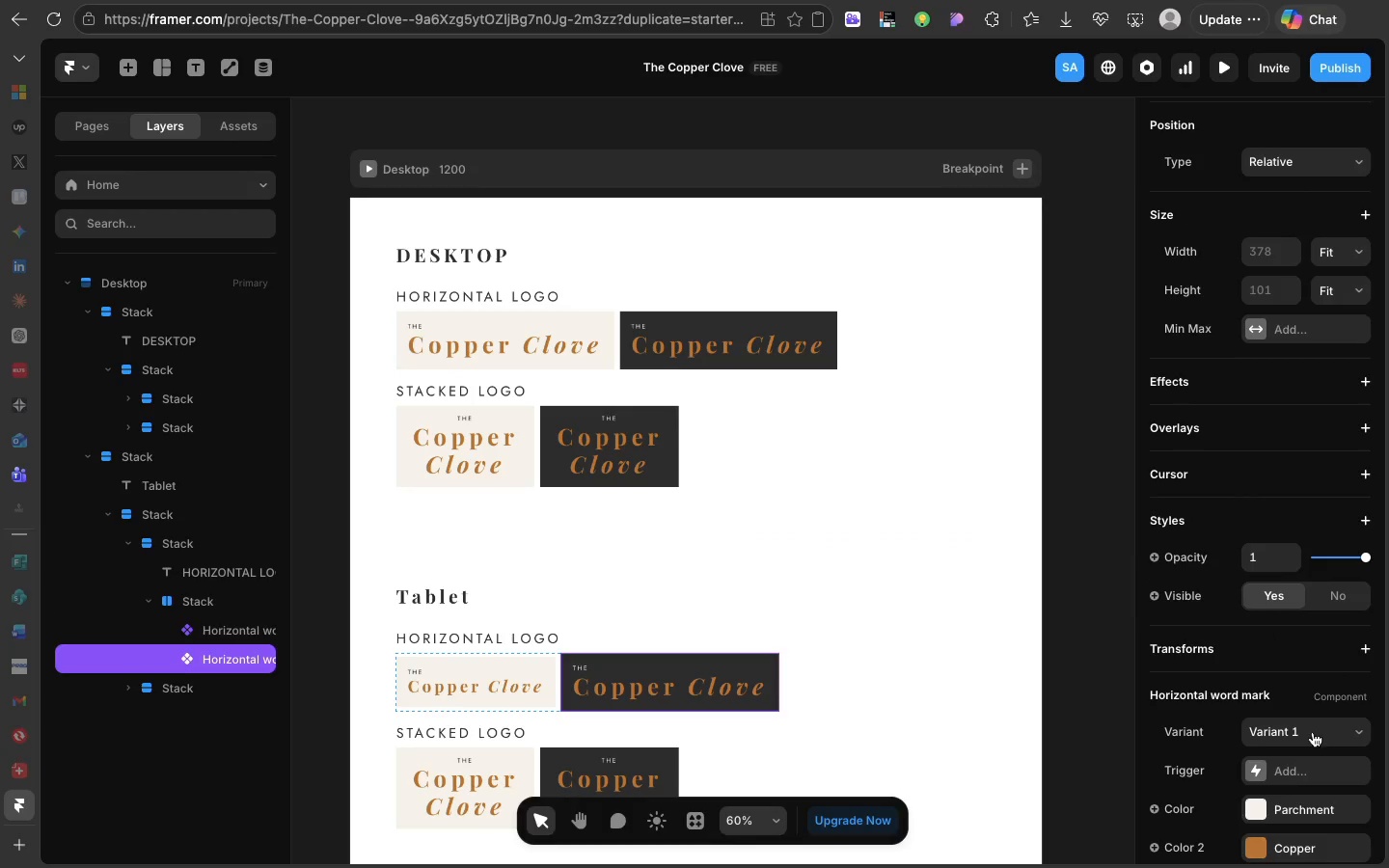 
left_click([1313, 732])
 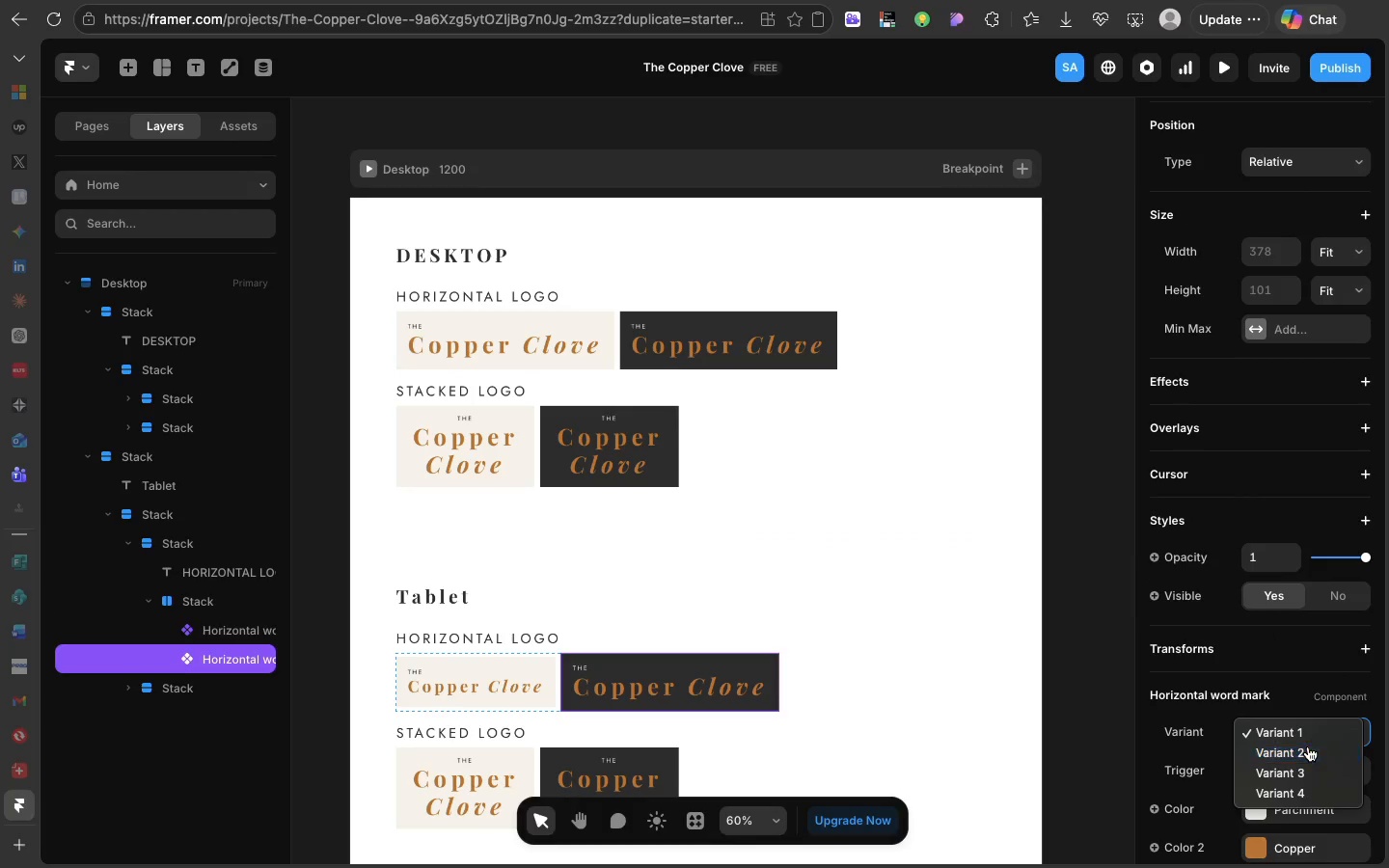 
left_click([1308, 746])
 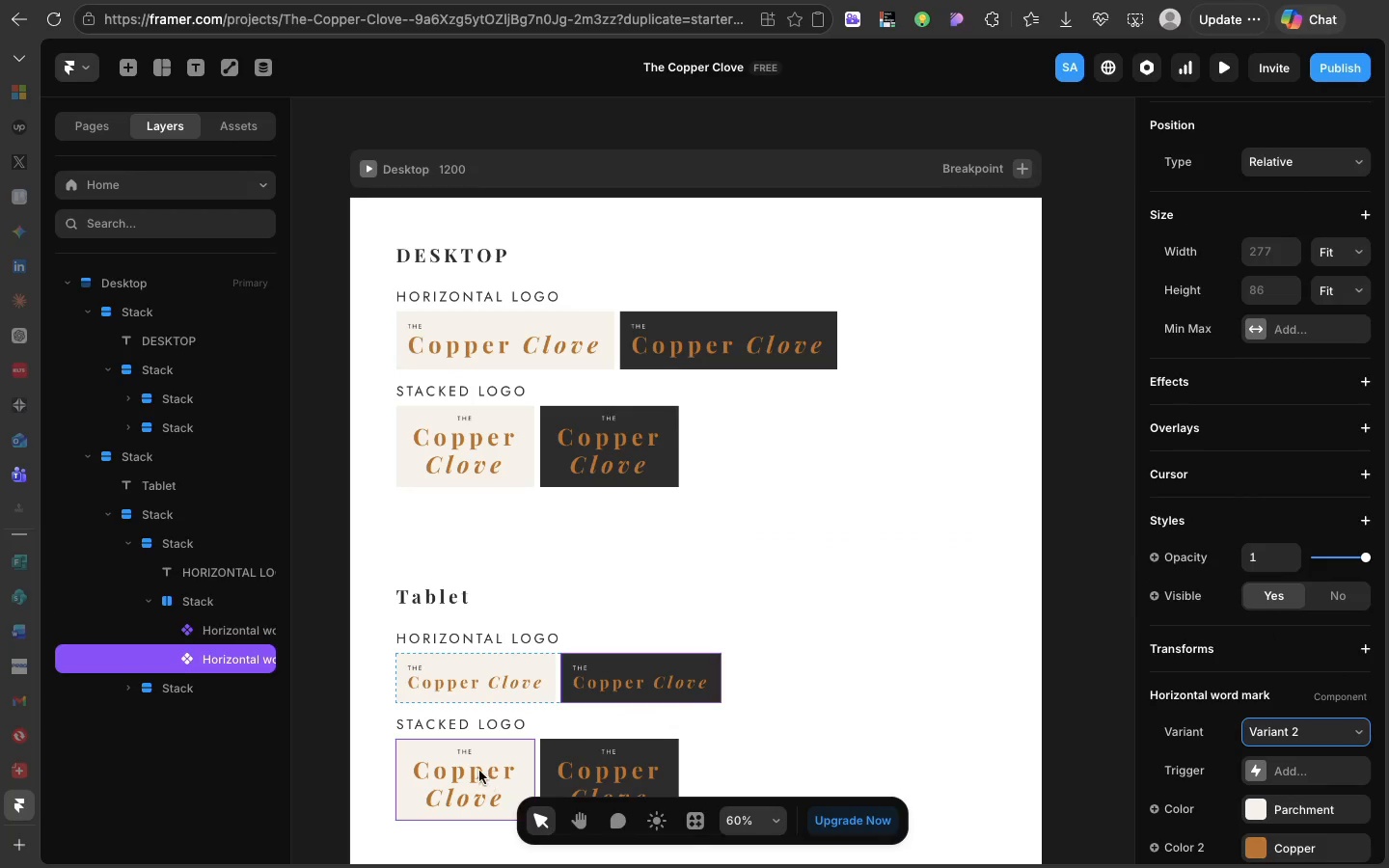 
left_click([479, 771])
 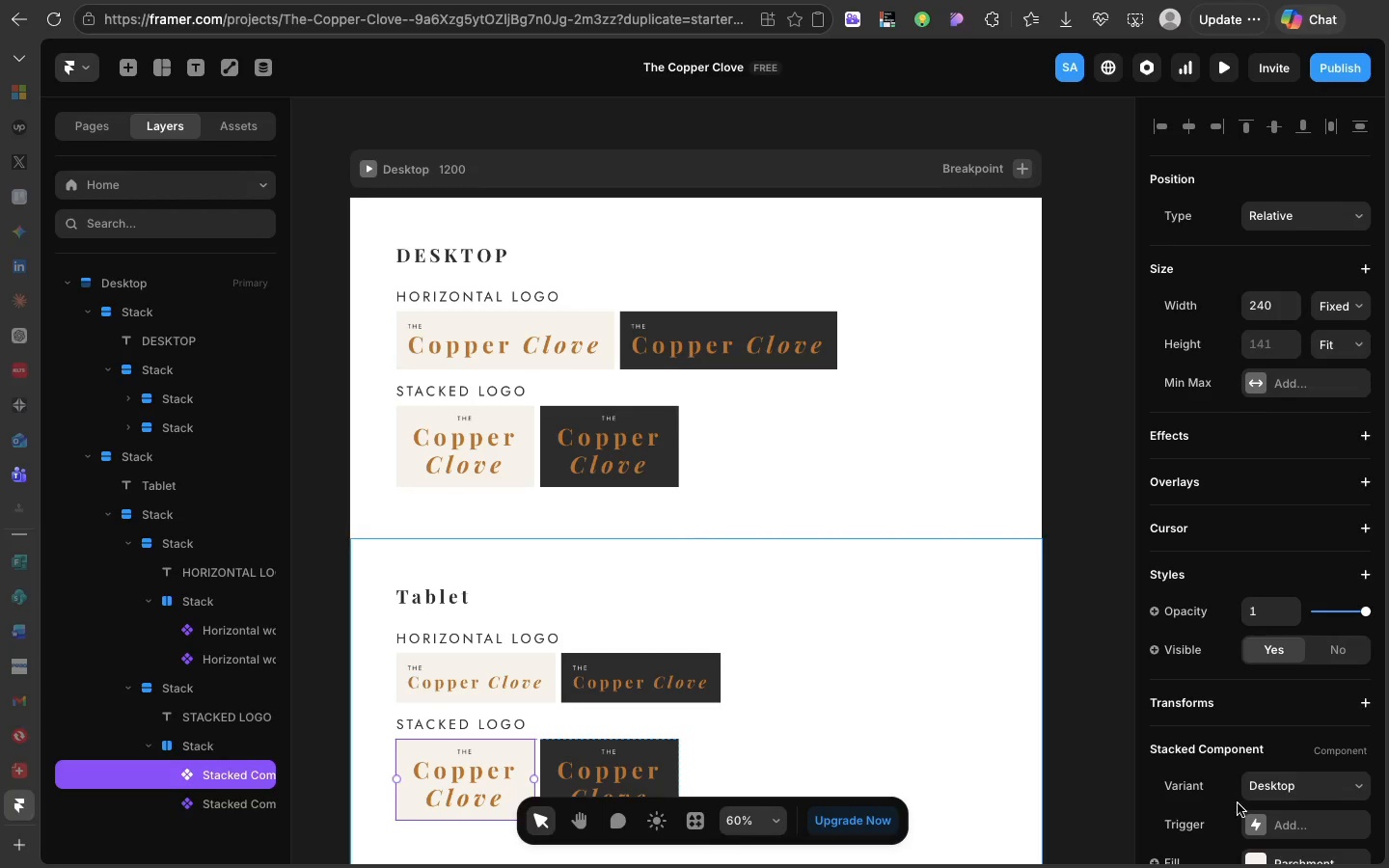 
scroll: coordinate [1238, 803], scroll_direction: down, amount: 21.0
 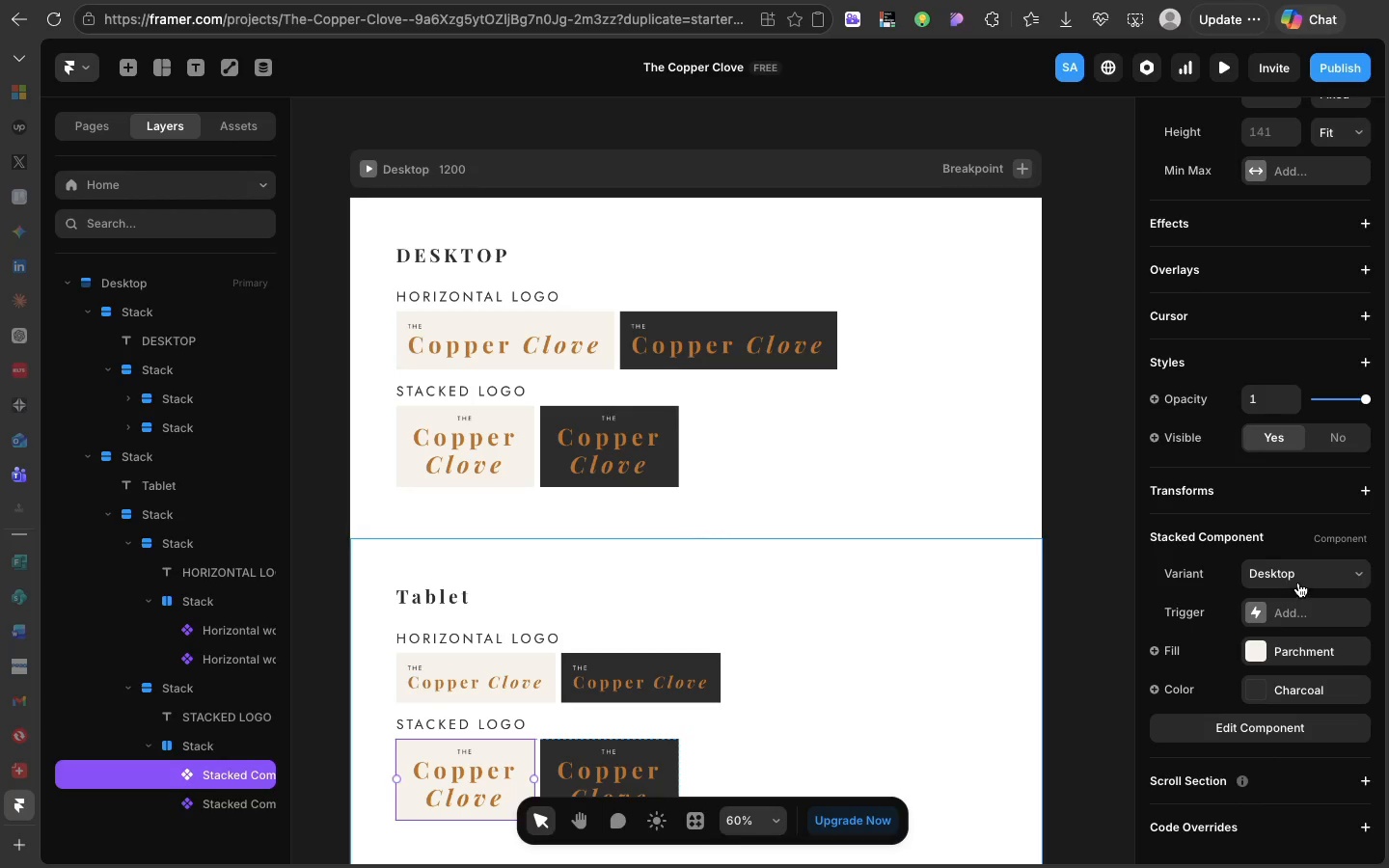 
left_click([1297, 582])
 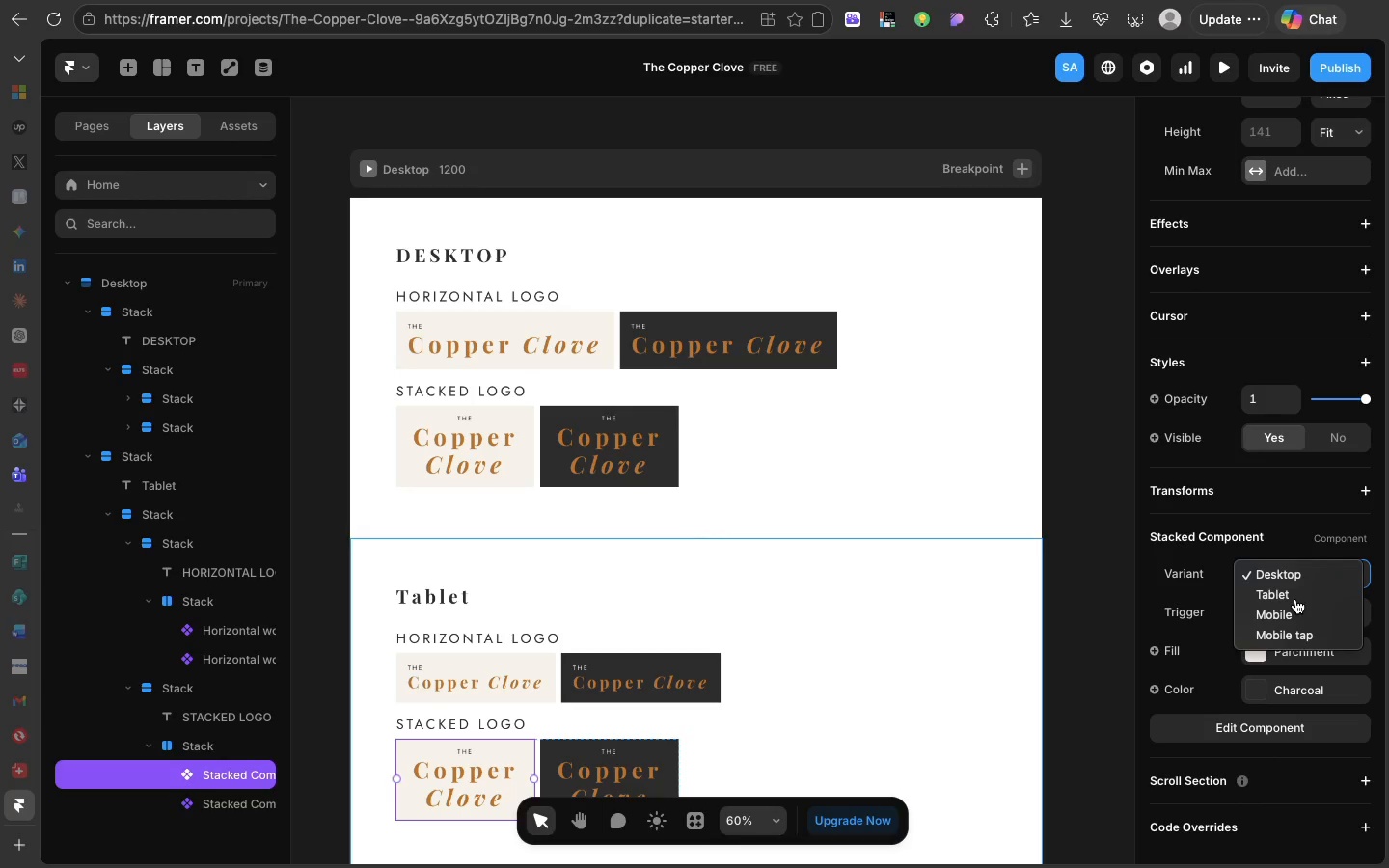 
left_click([1295, 599])
 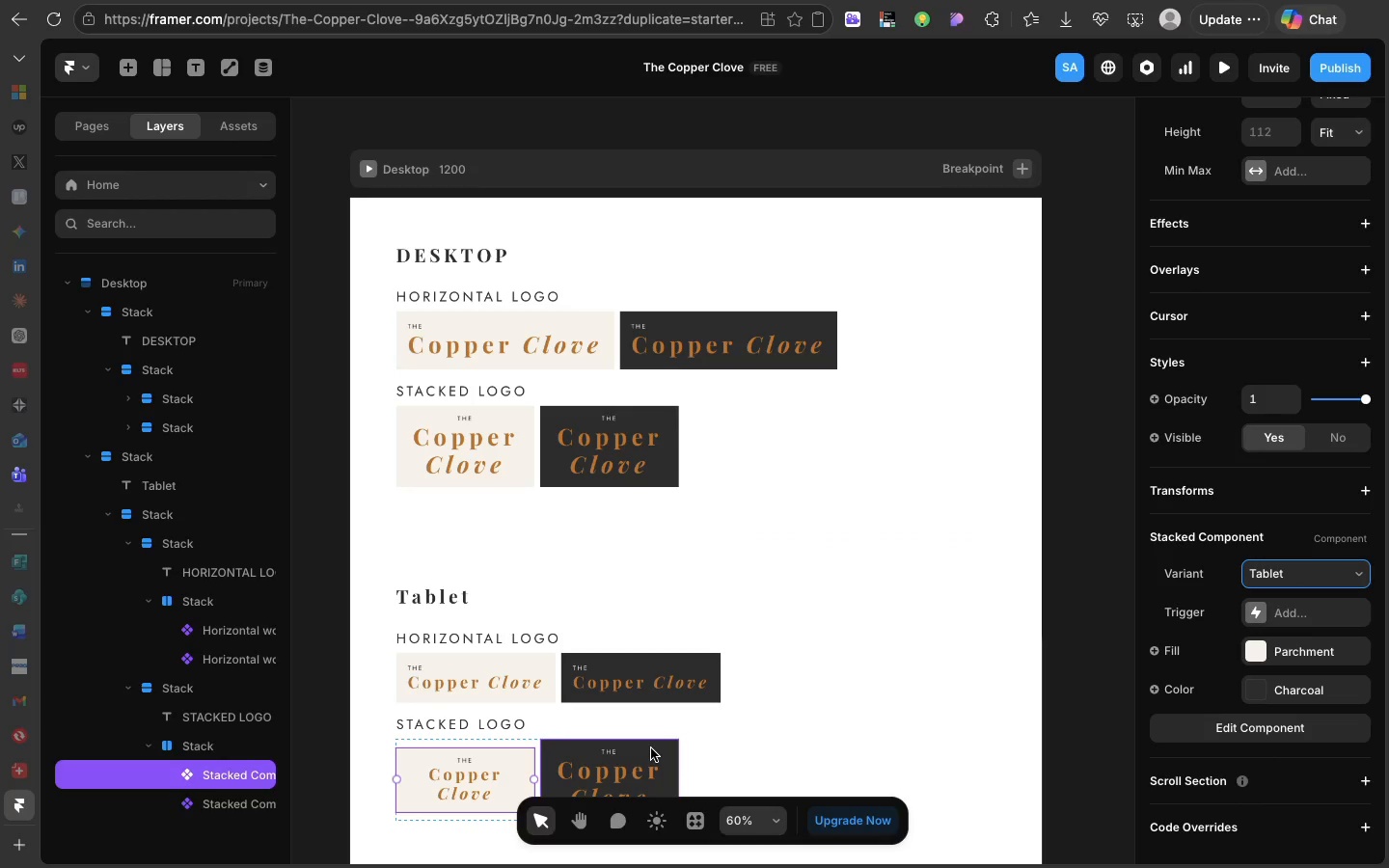 
left_click([651, 748])
 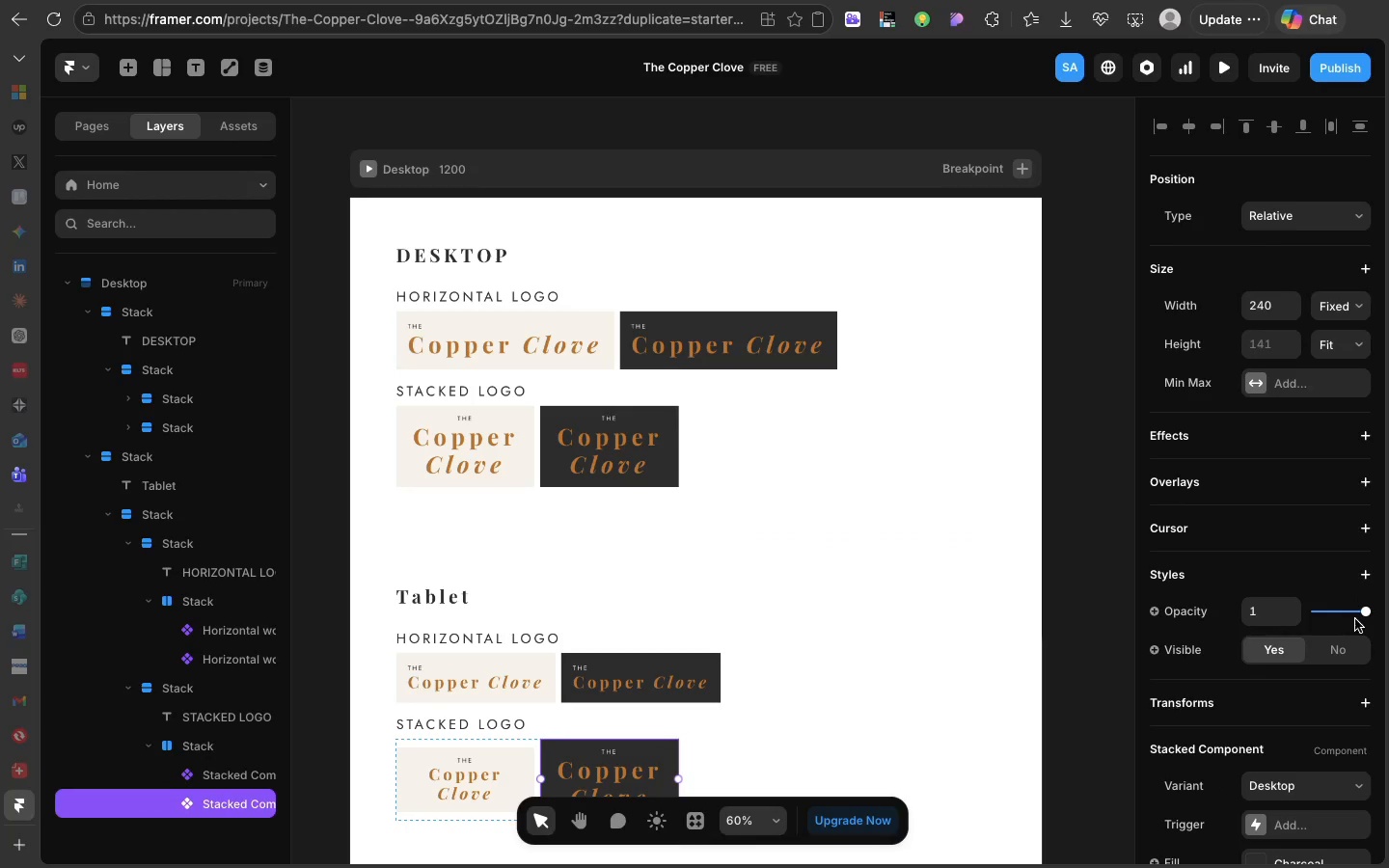 
scroll: coordinate [1355, 619], scroll_direction: down, amount: 13.0
 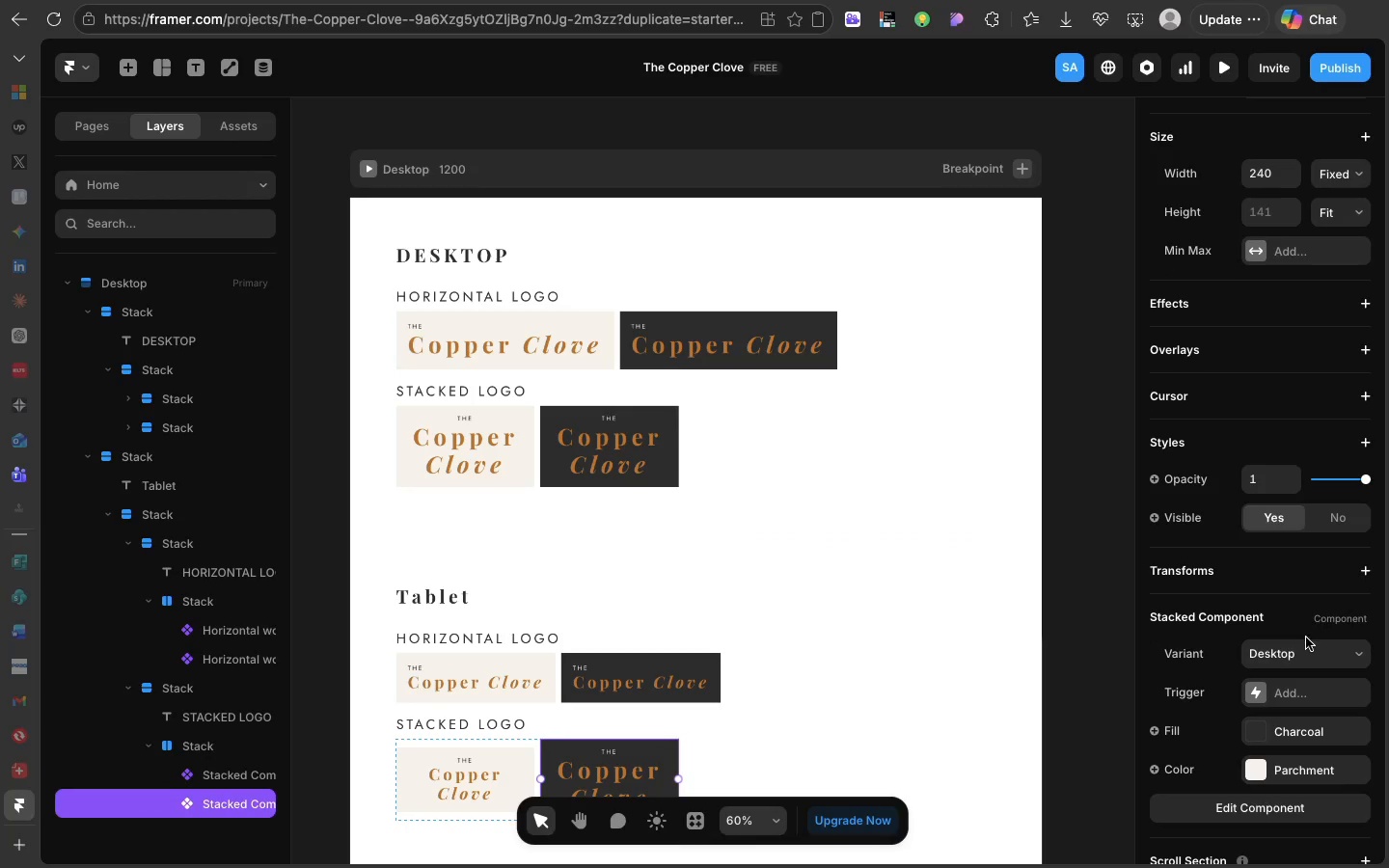 
left_click([1306, 650])
 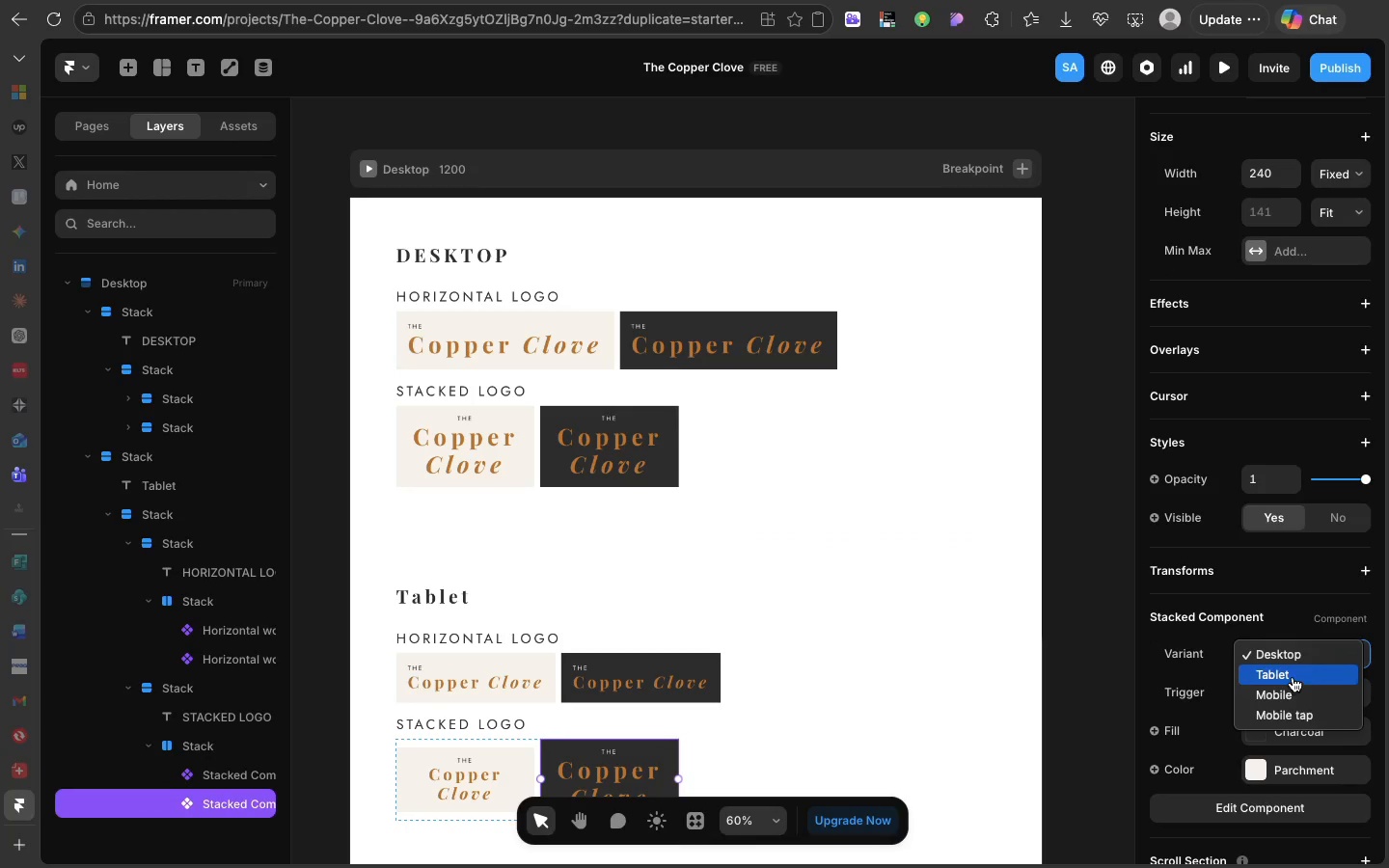 
left_click([1293, 677])
 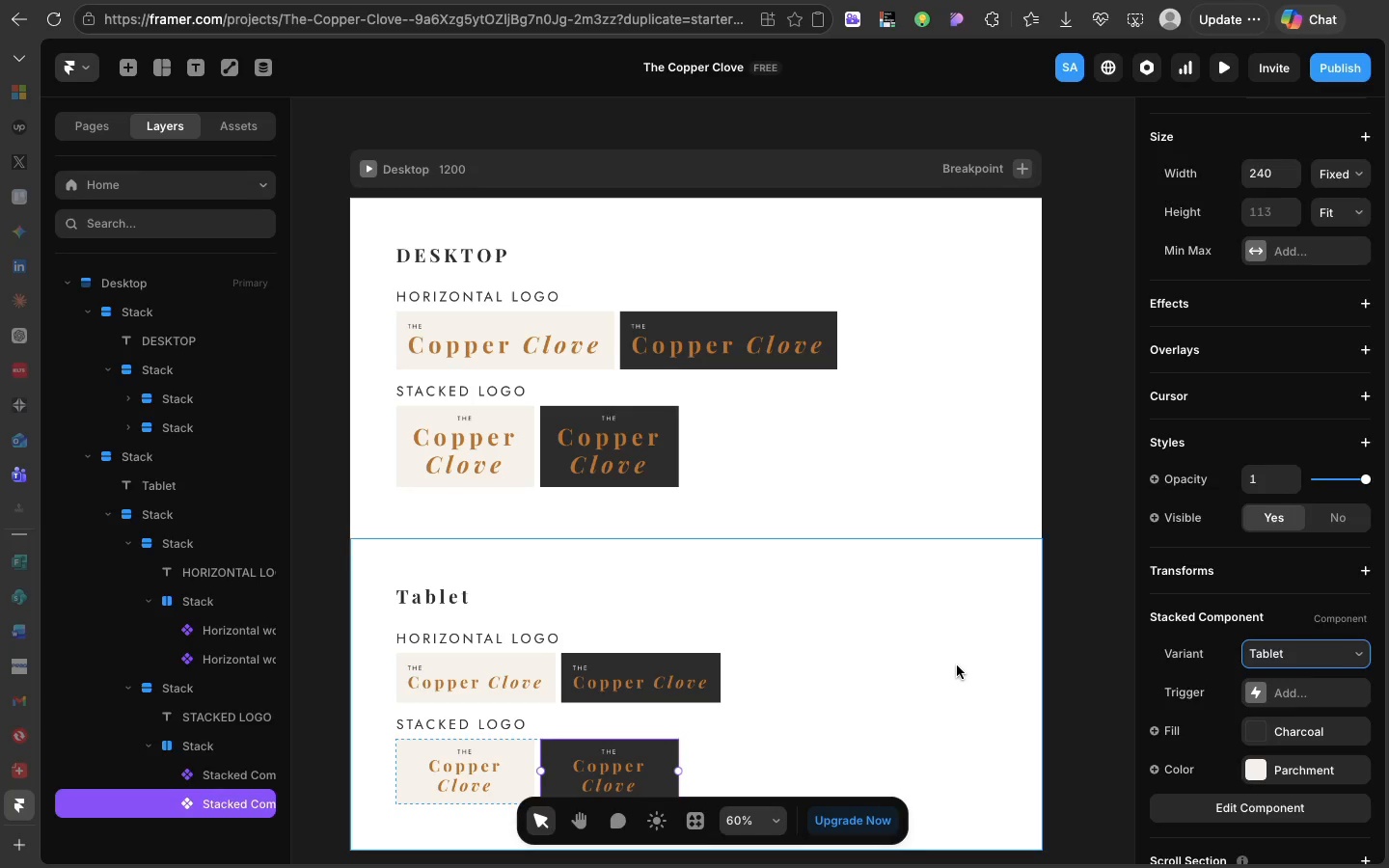 
left_click([957, 665])
 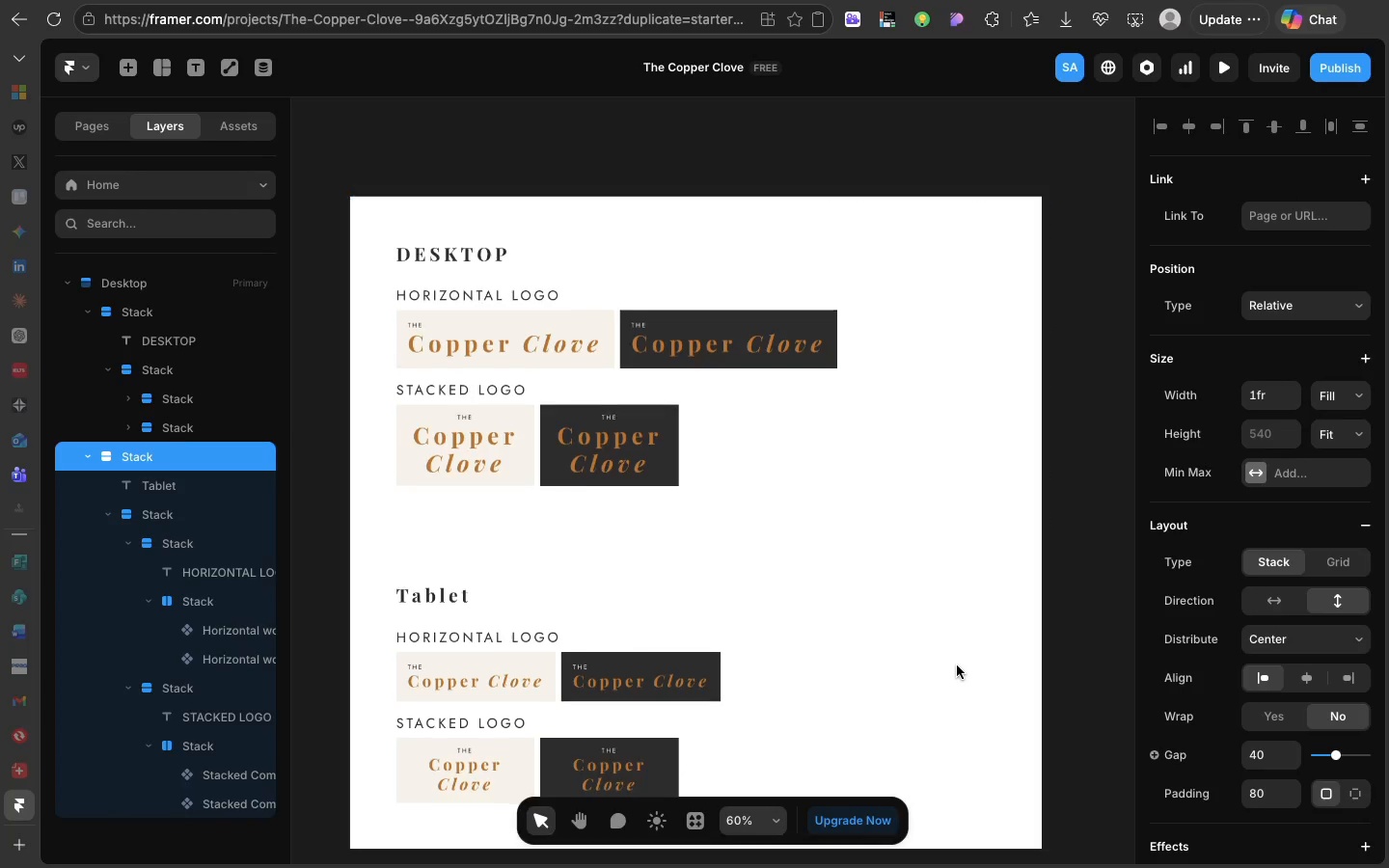 
scroll: coordinate [957, 665], scroll_direction: down, amount: 10.0
 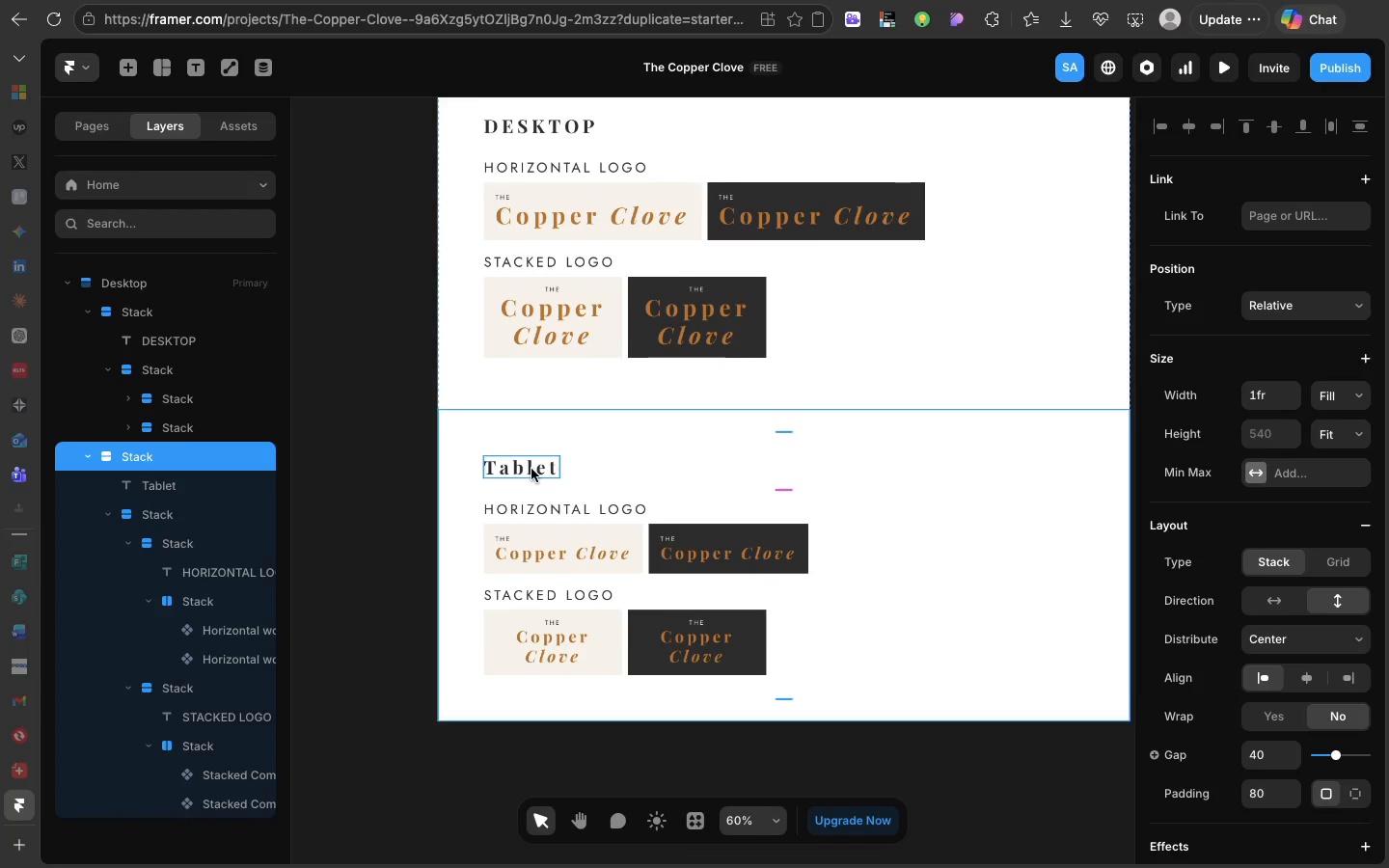 
scroll: coordinate [531, 469], scroll_direction: up, amount: 23.0
 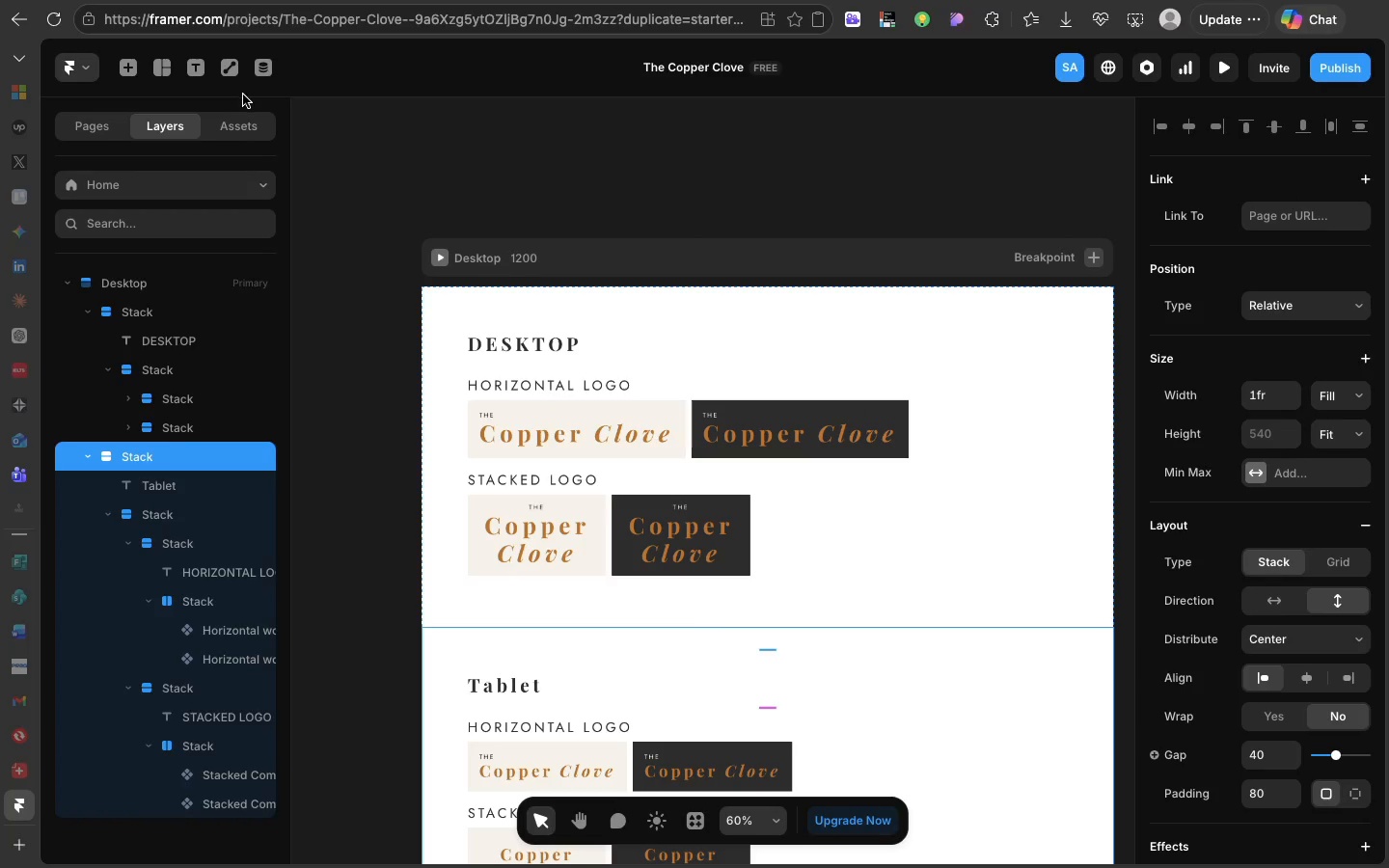 
left_click([240, 118])
 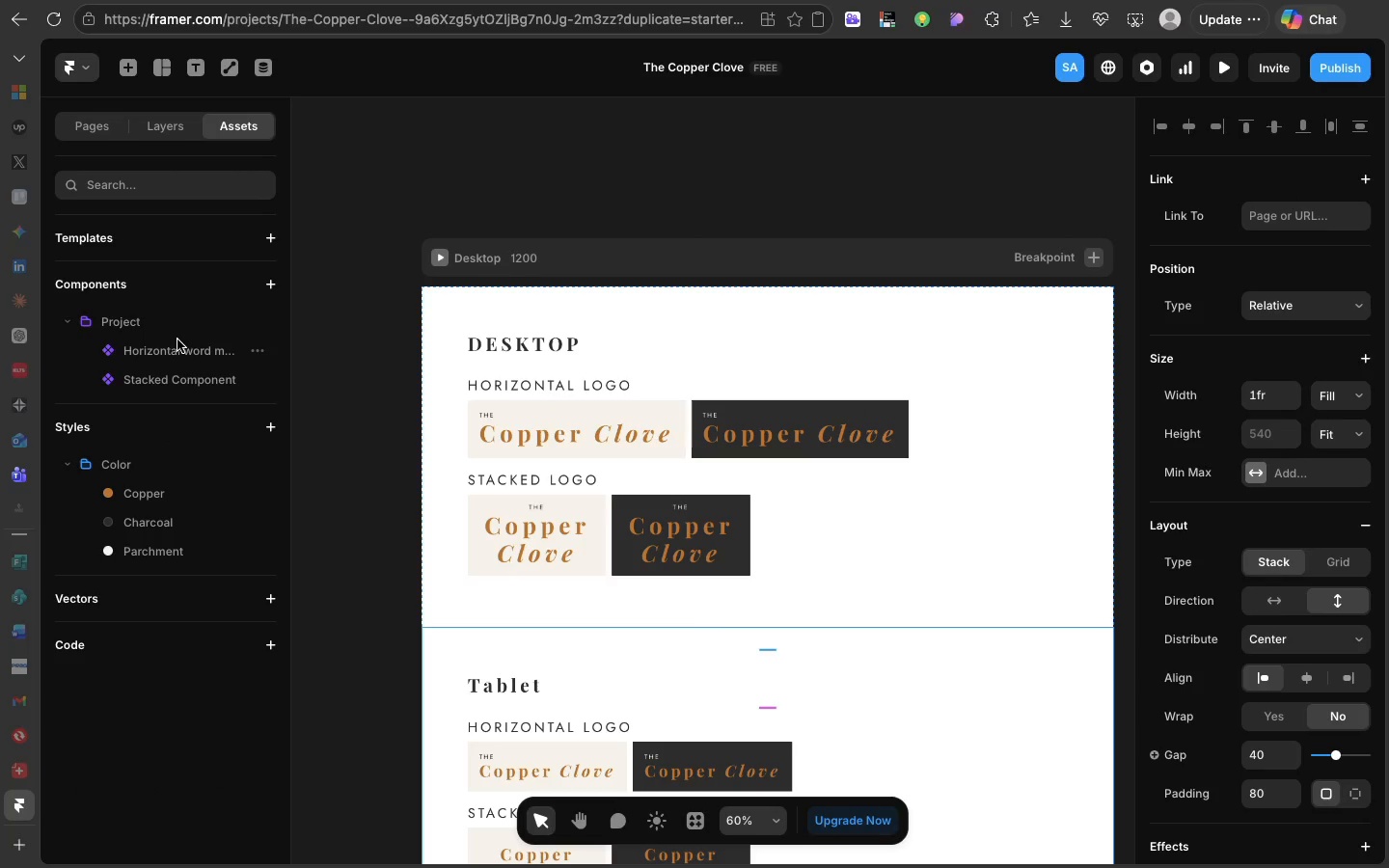 
left_click([177, 339])
 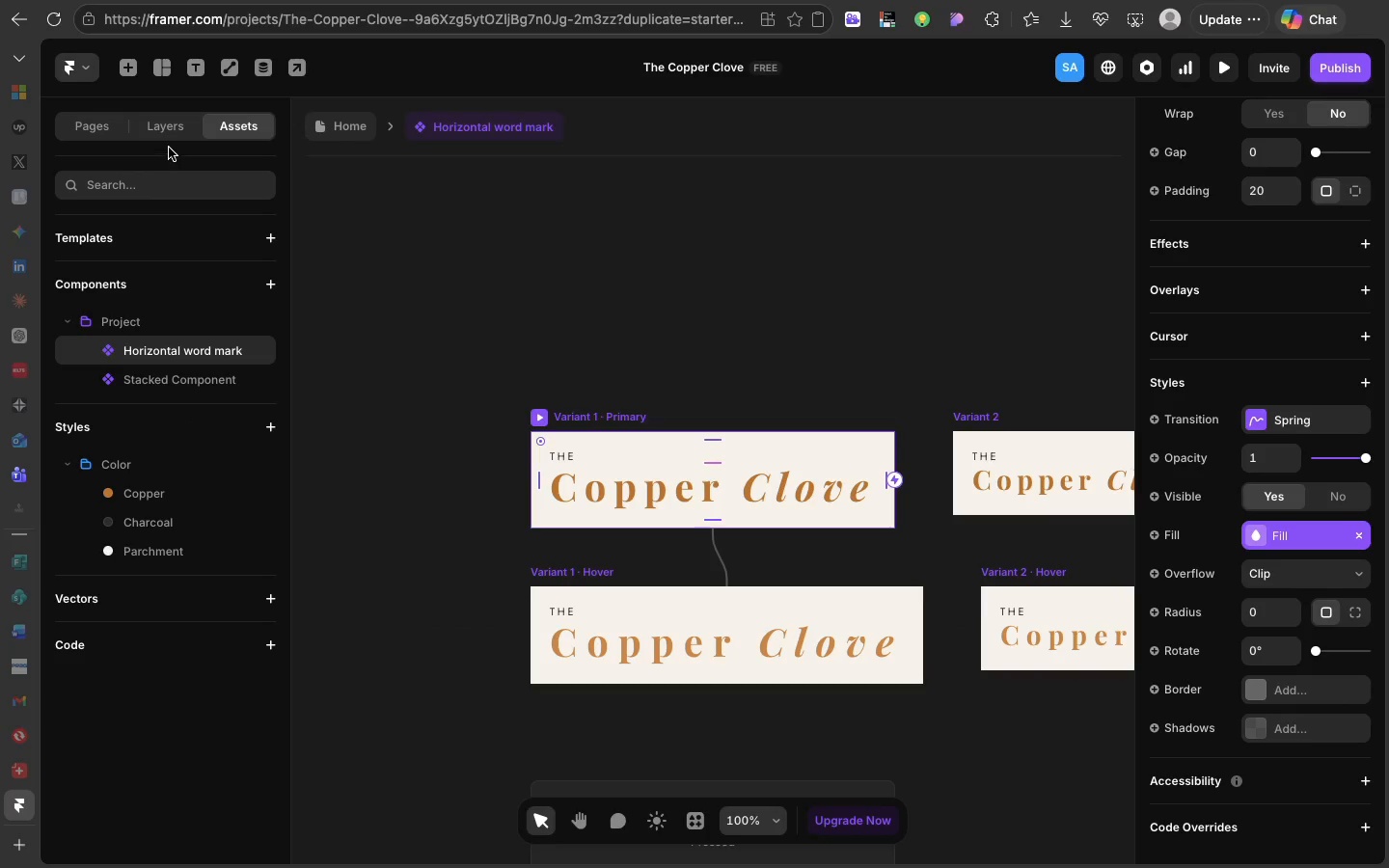 
left_click([158, 128])
 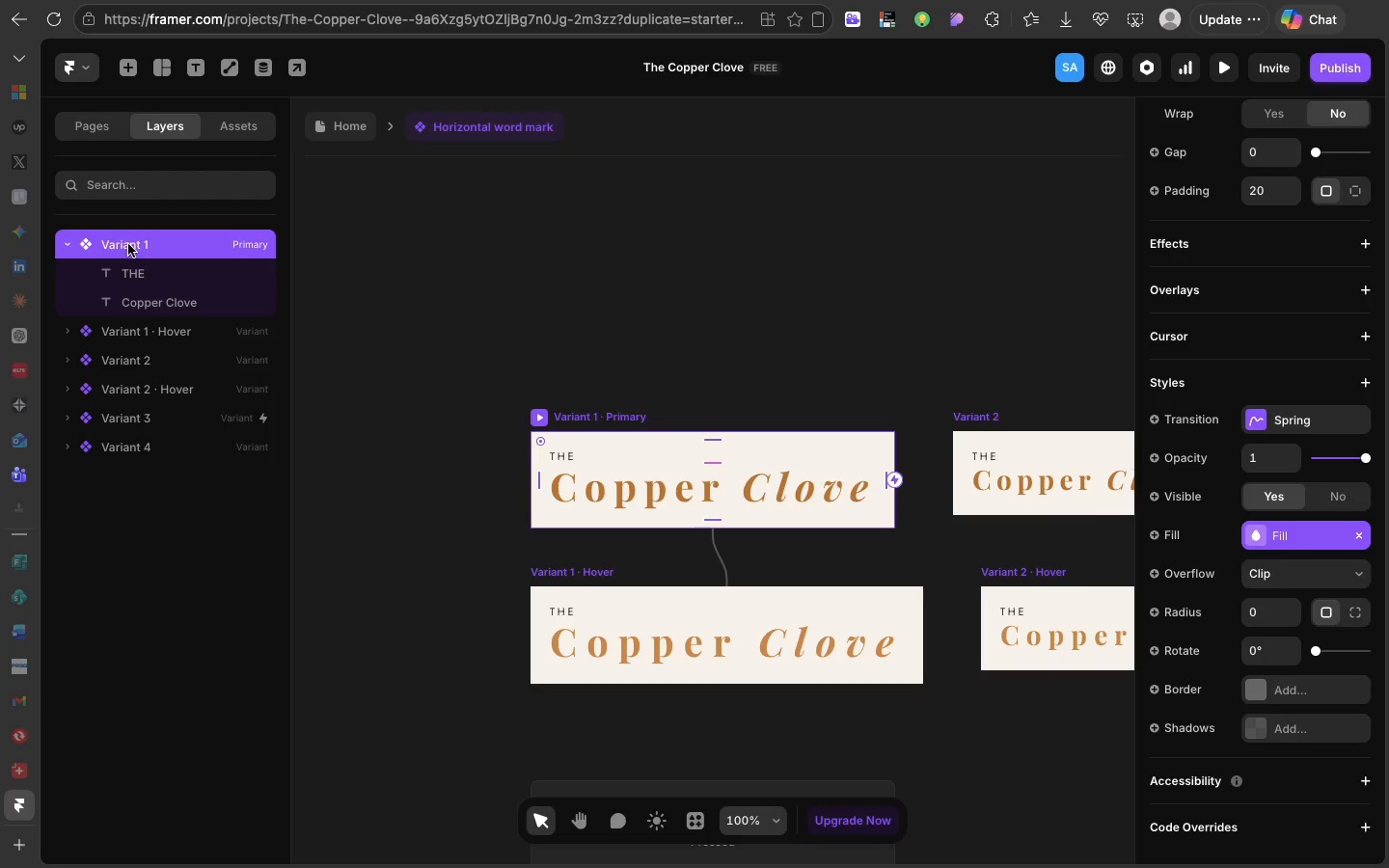 
double_click([128, 244])
 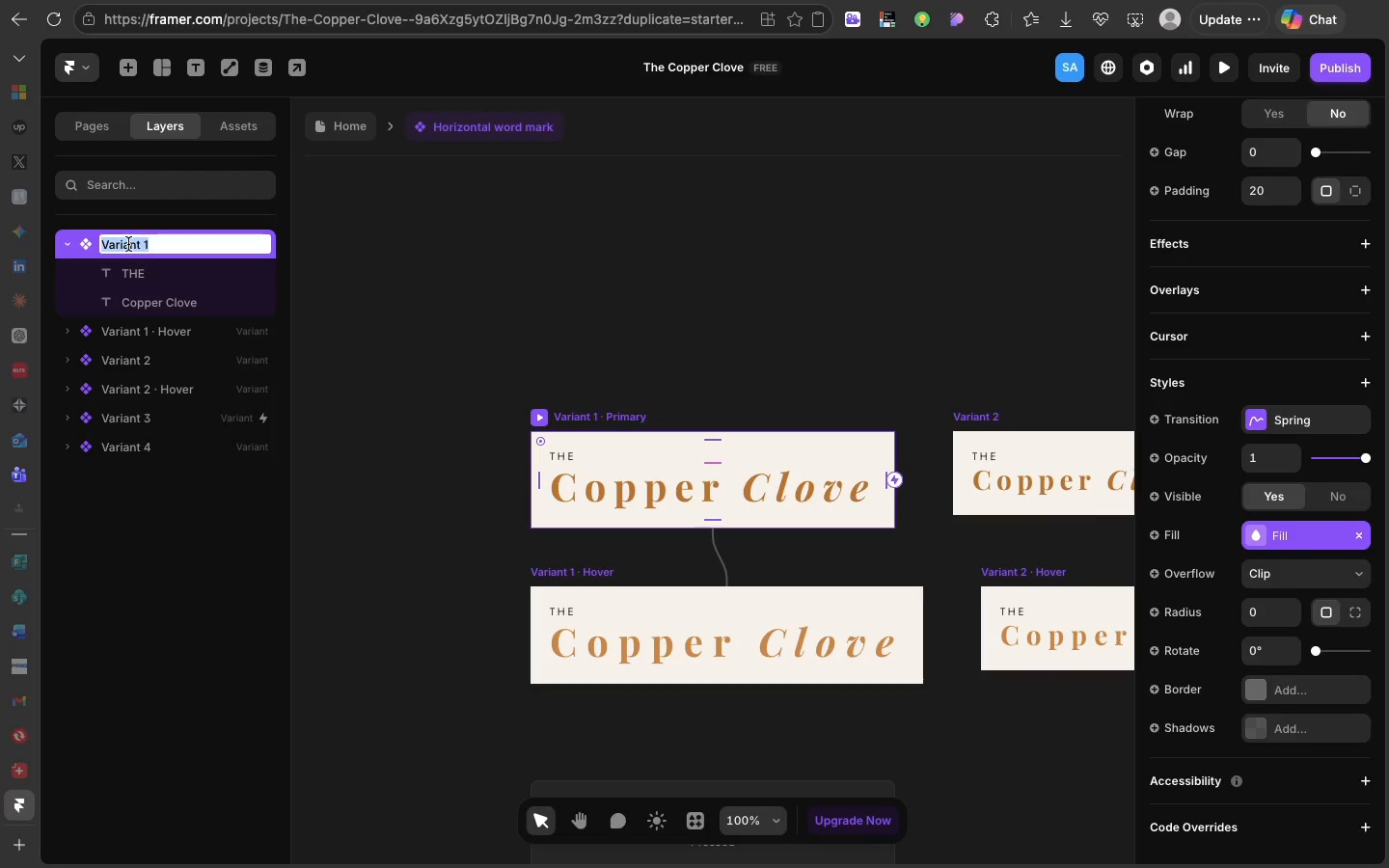 
type(Dest)
key(Backspace)
type(ktop)
 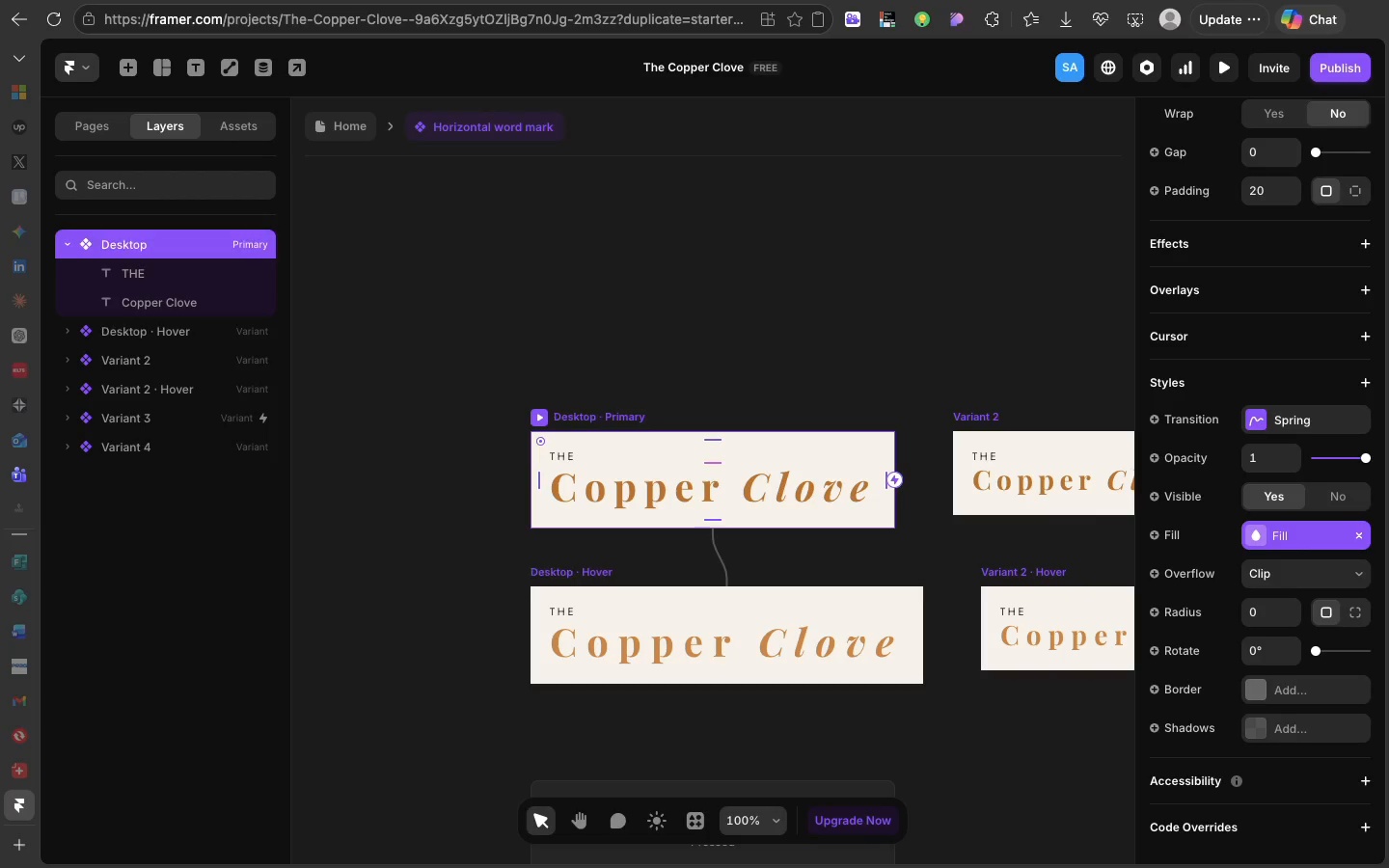 
key(Enter)
 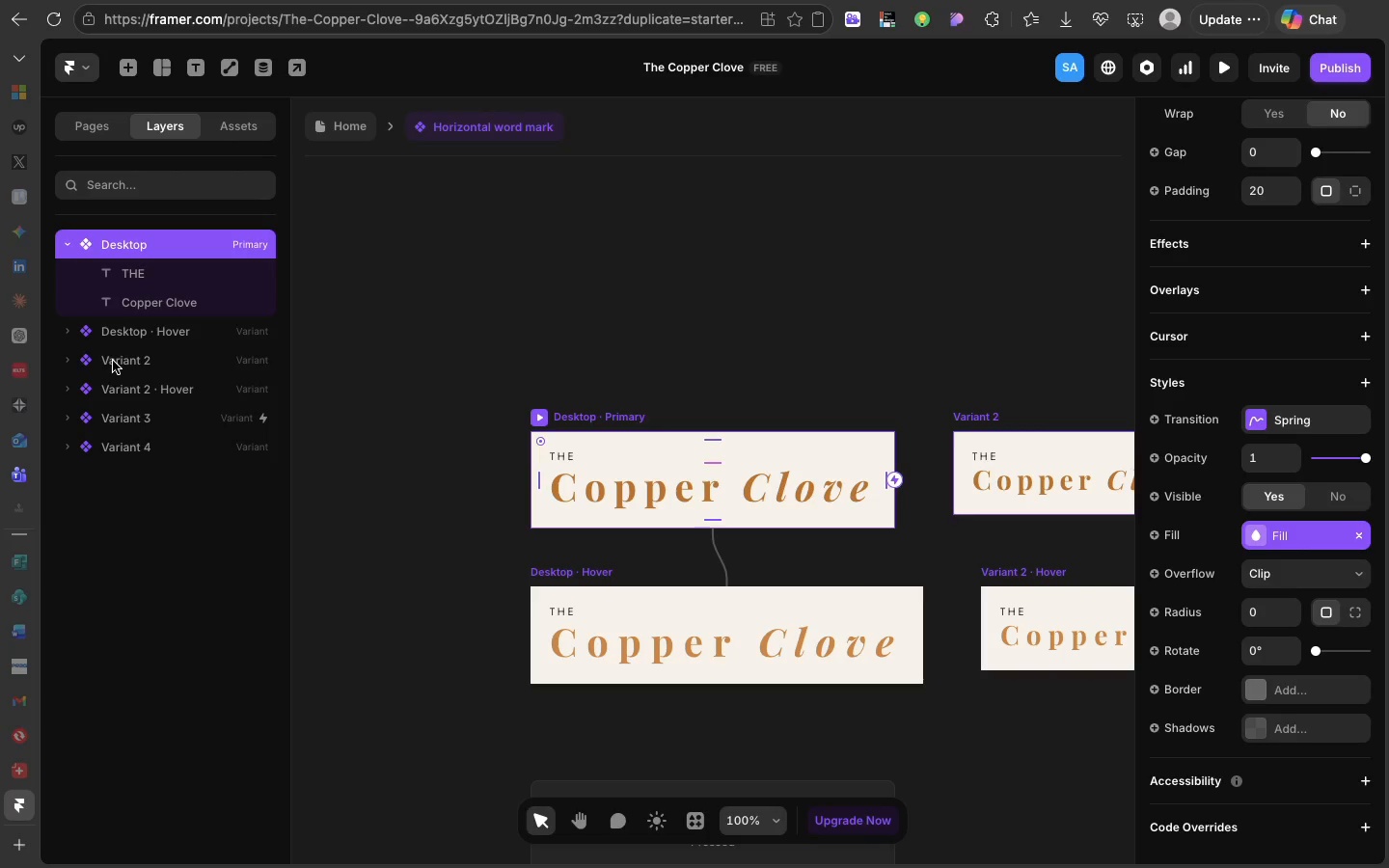 
double_click([113, 360])
 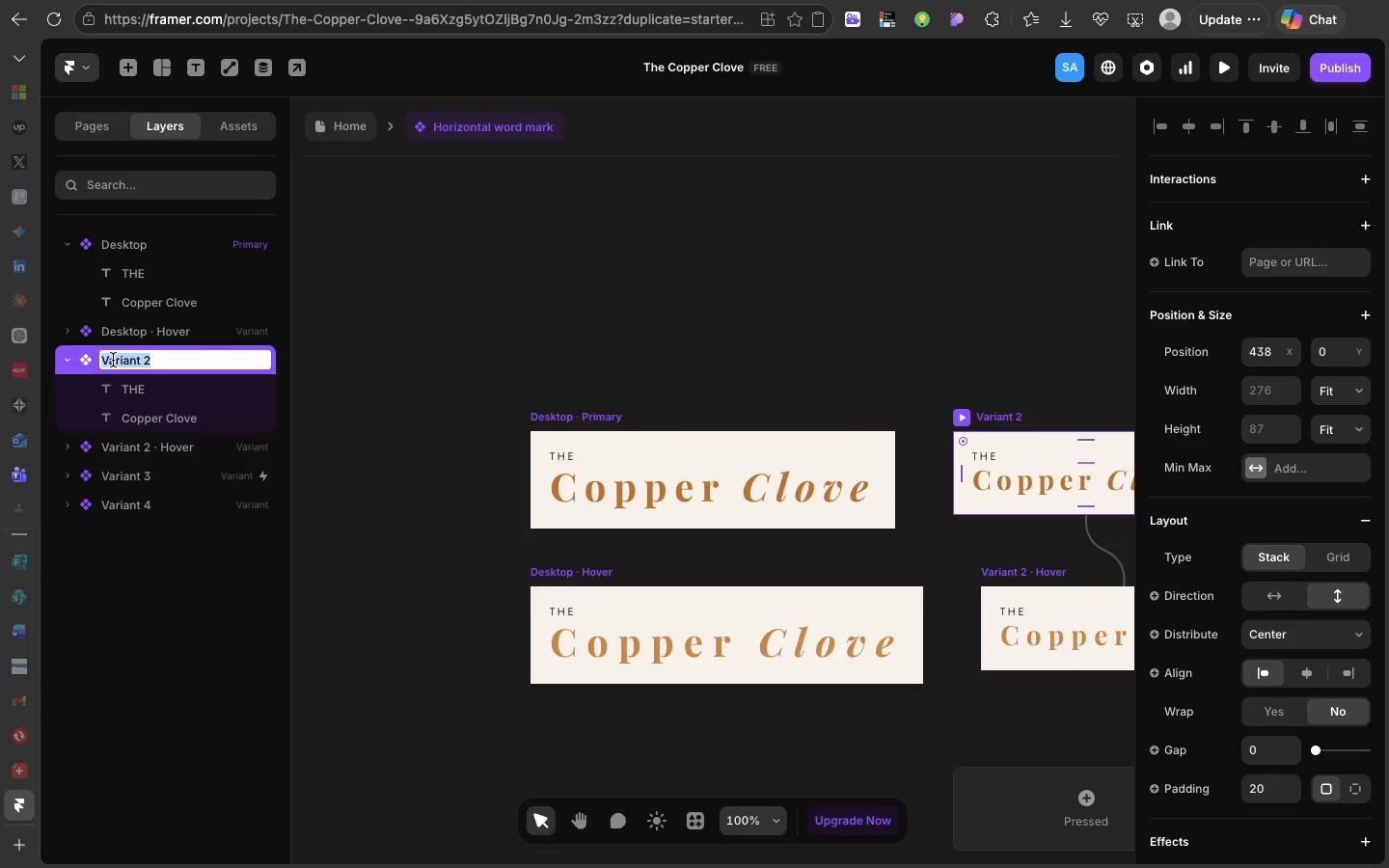 
triple_click([113, 360])
 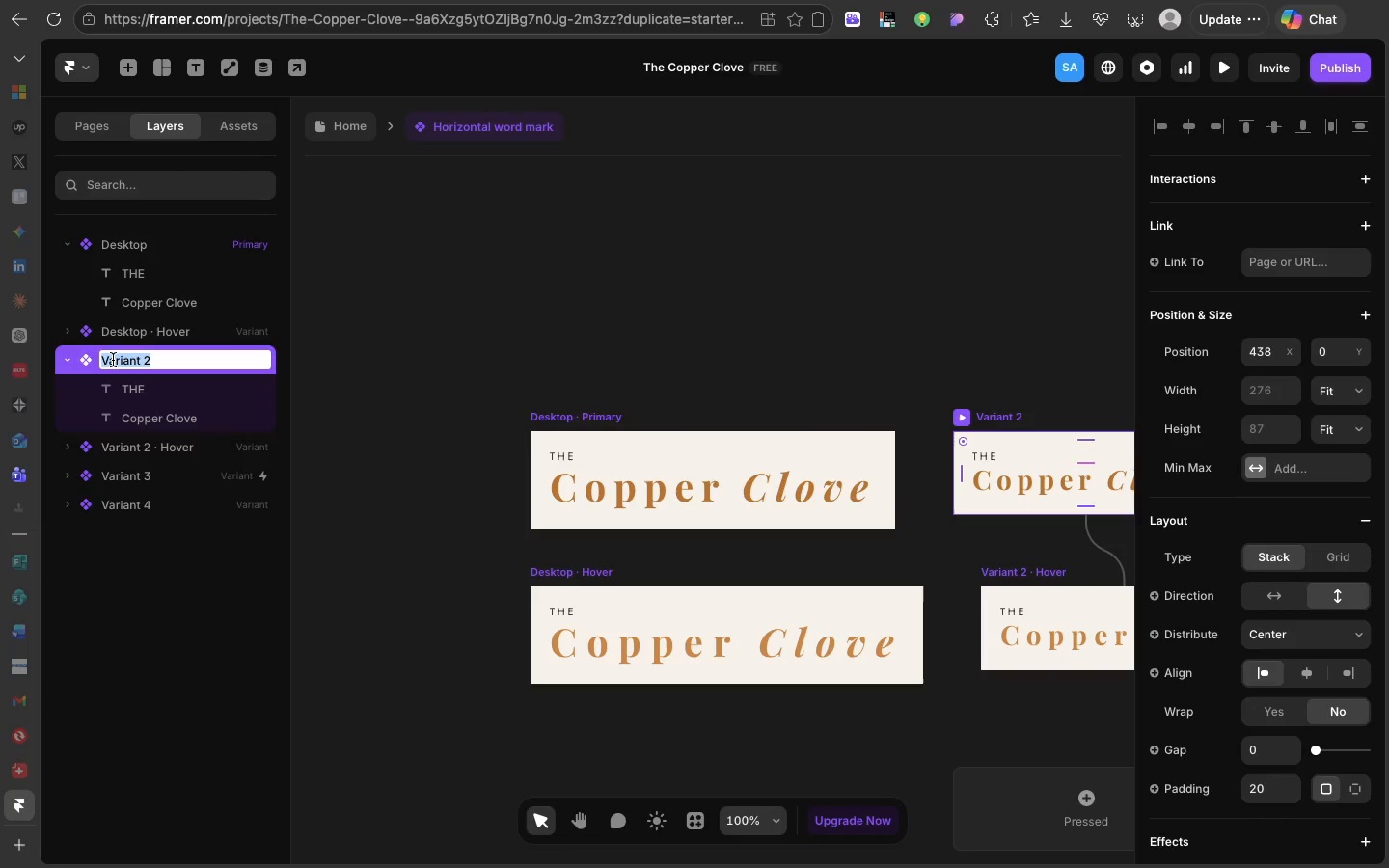 
type(Tablet)
 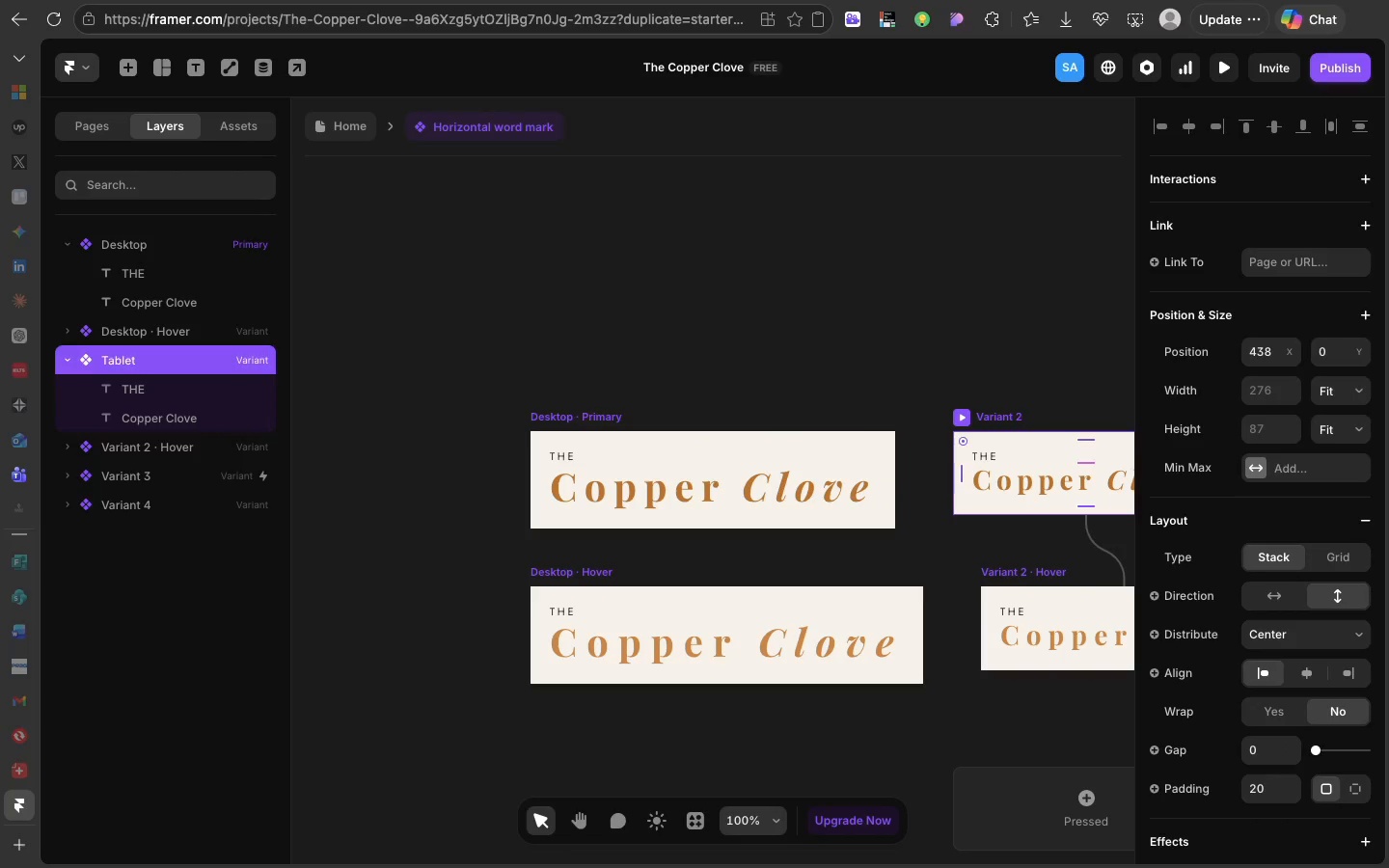 
key(Enter)
 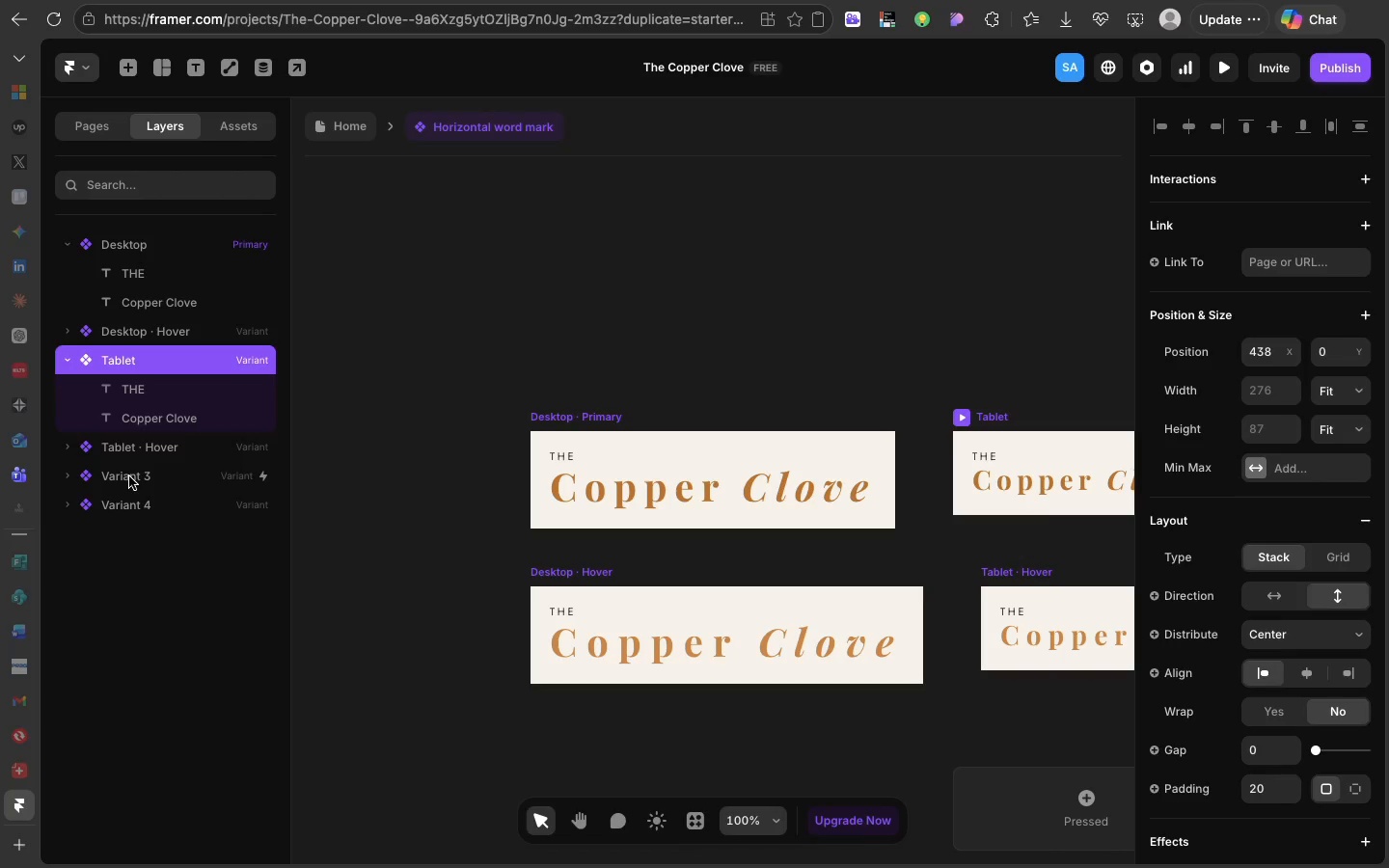 
double_click([129, 476])
 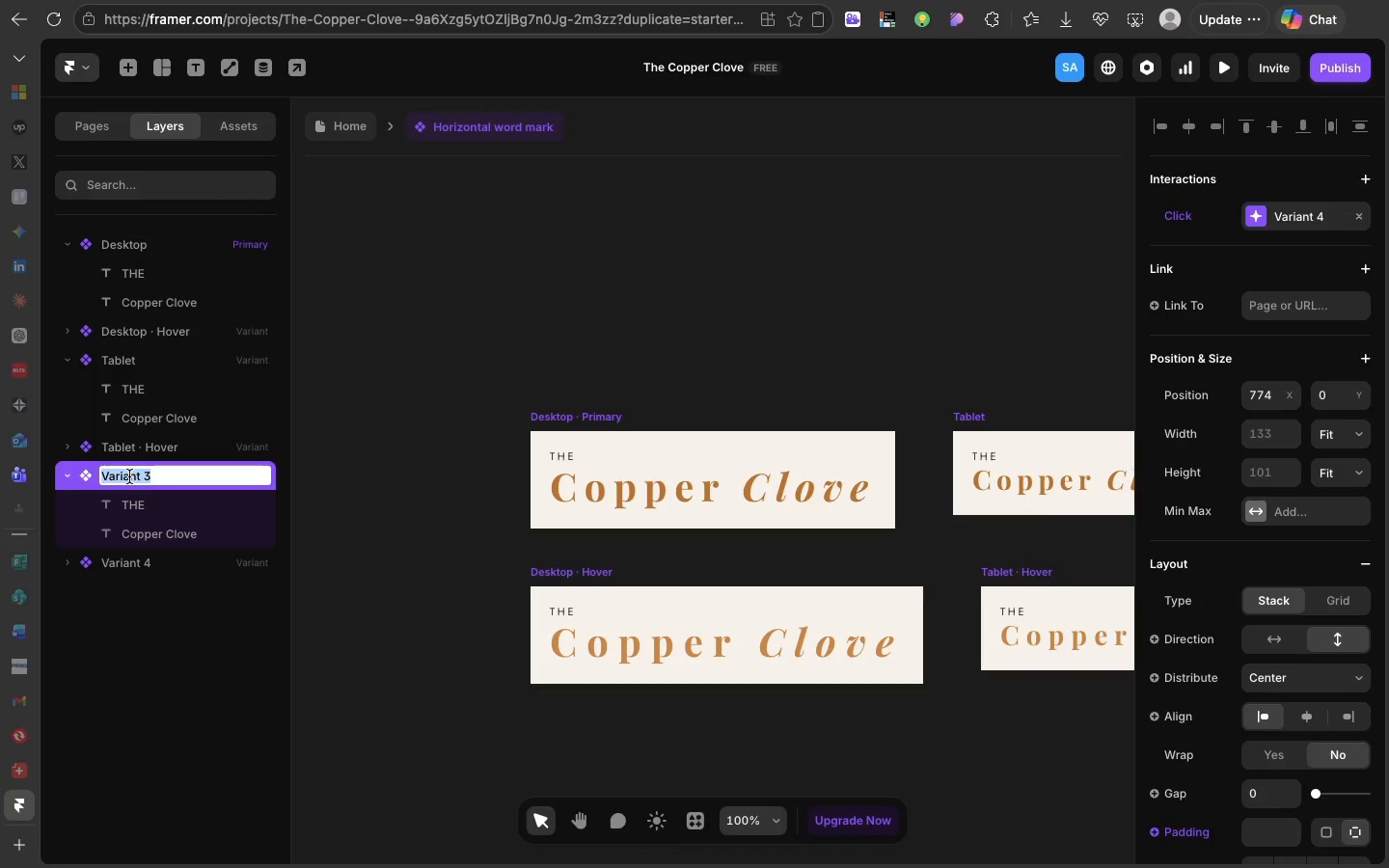 
type(Mobile)
 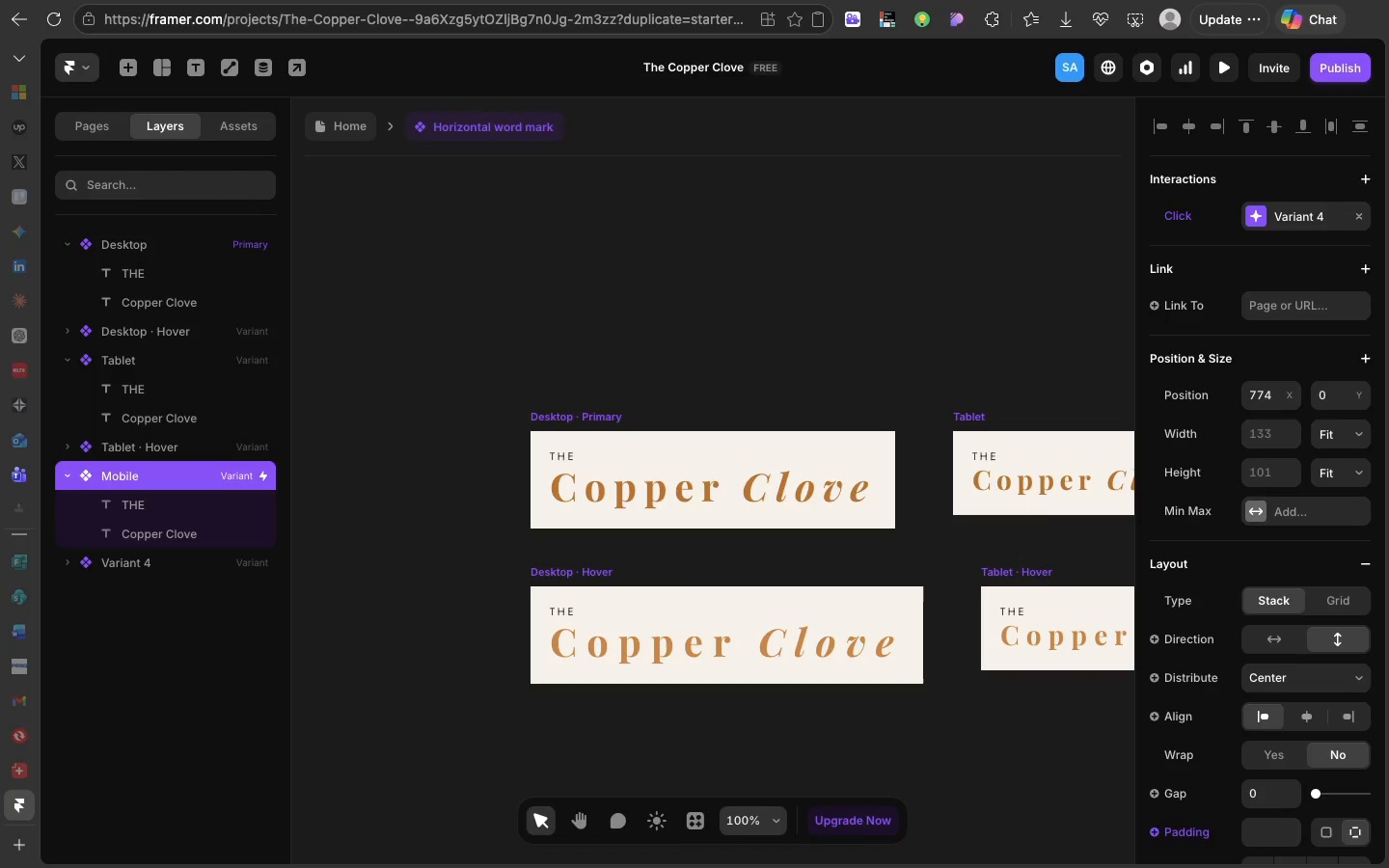 
key(Enter)
 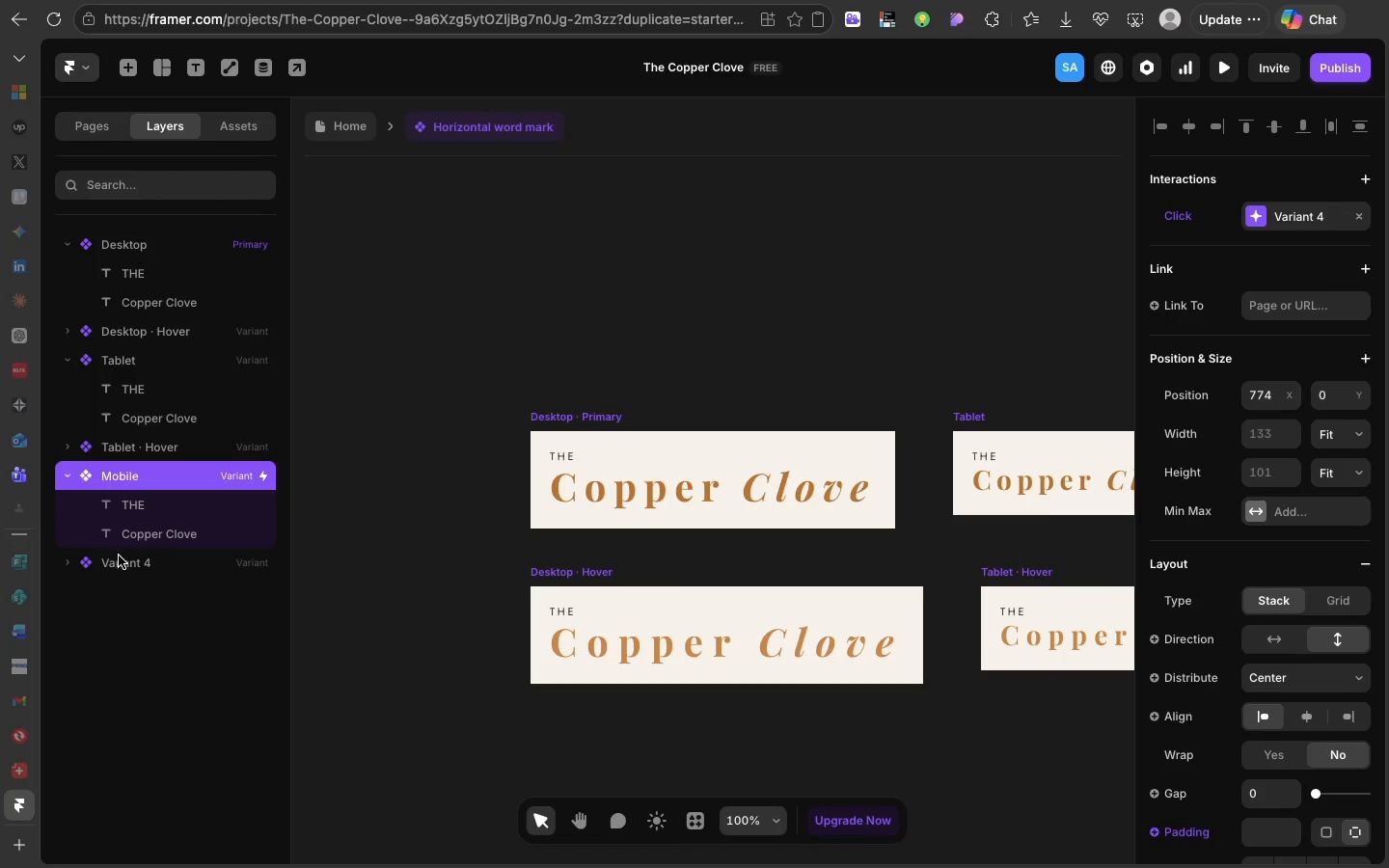 
double_click([120, 556])
 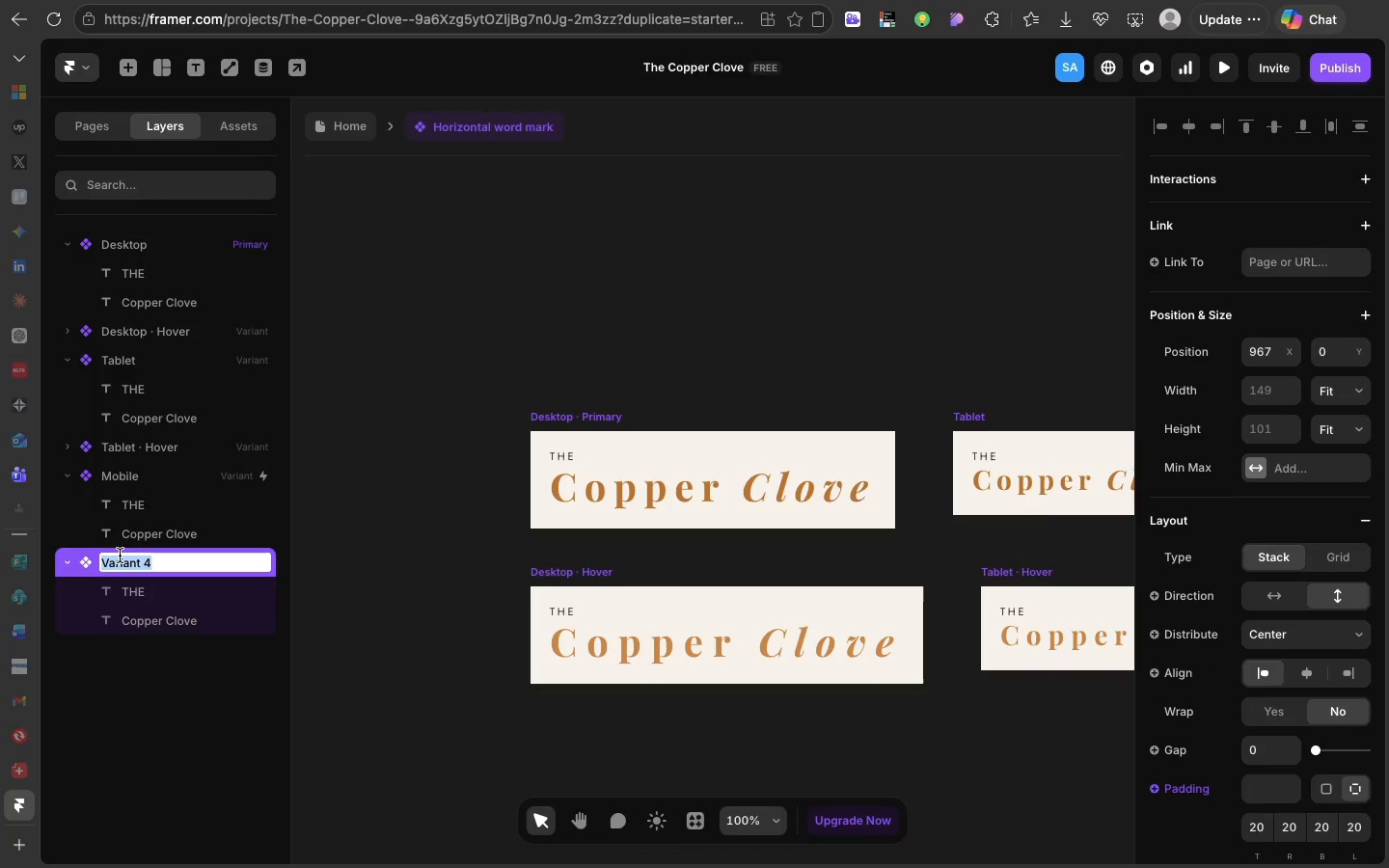 
type(Mobile Tap)
 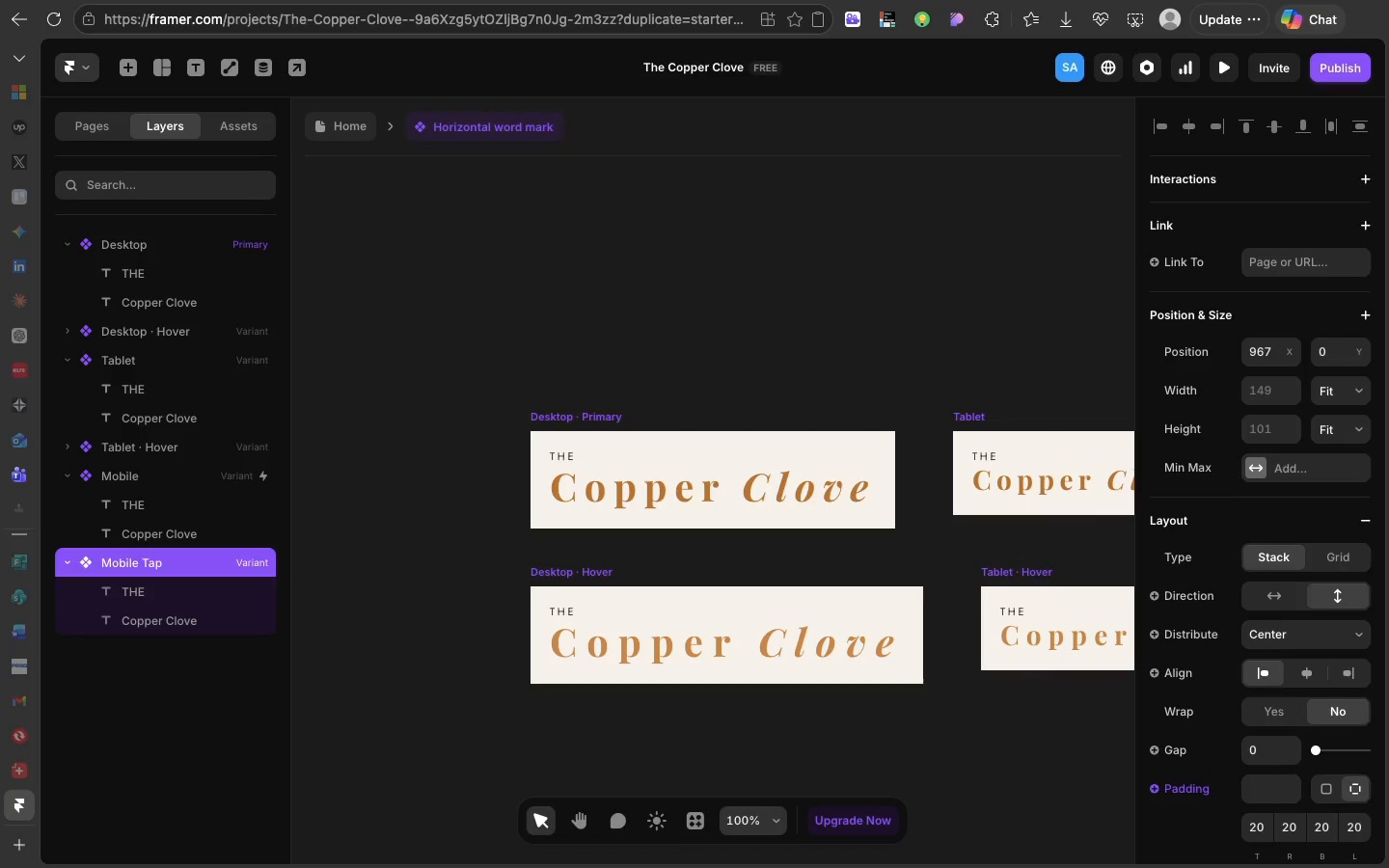 
key(Enter)
 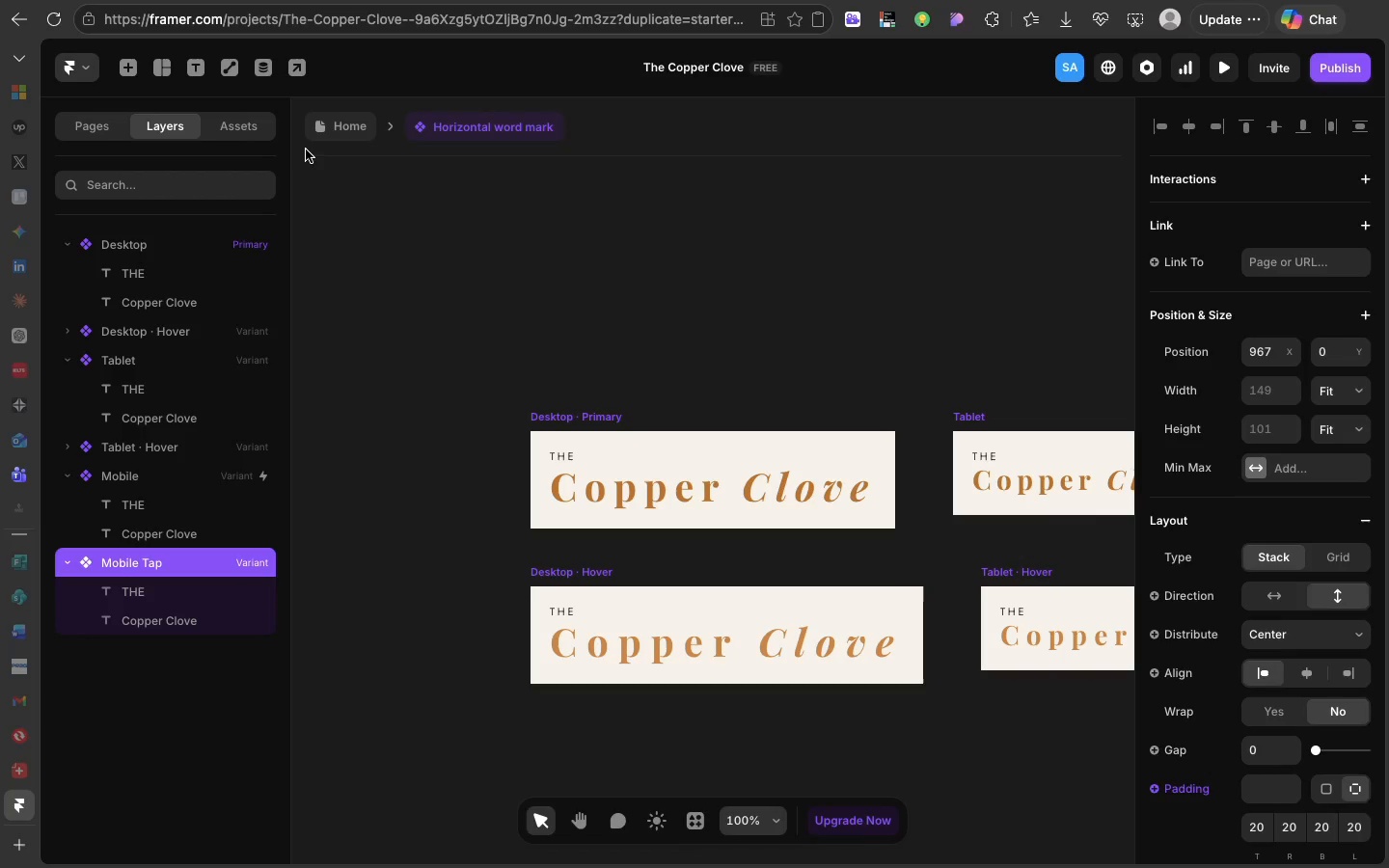 
left_click([305, 144])
 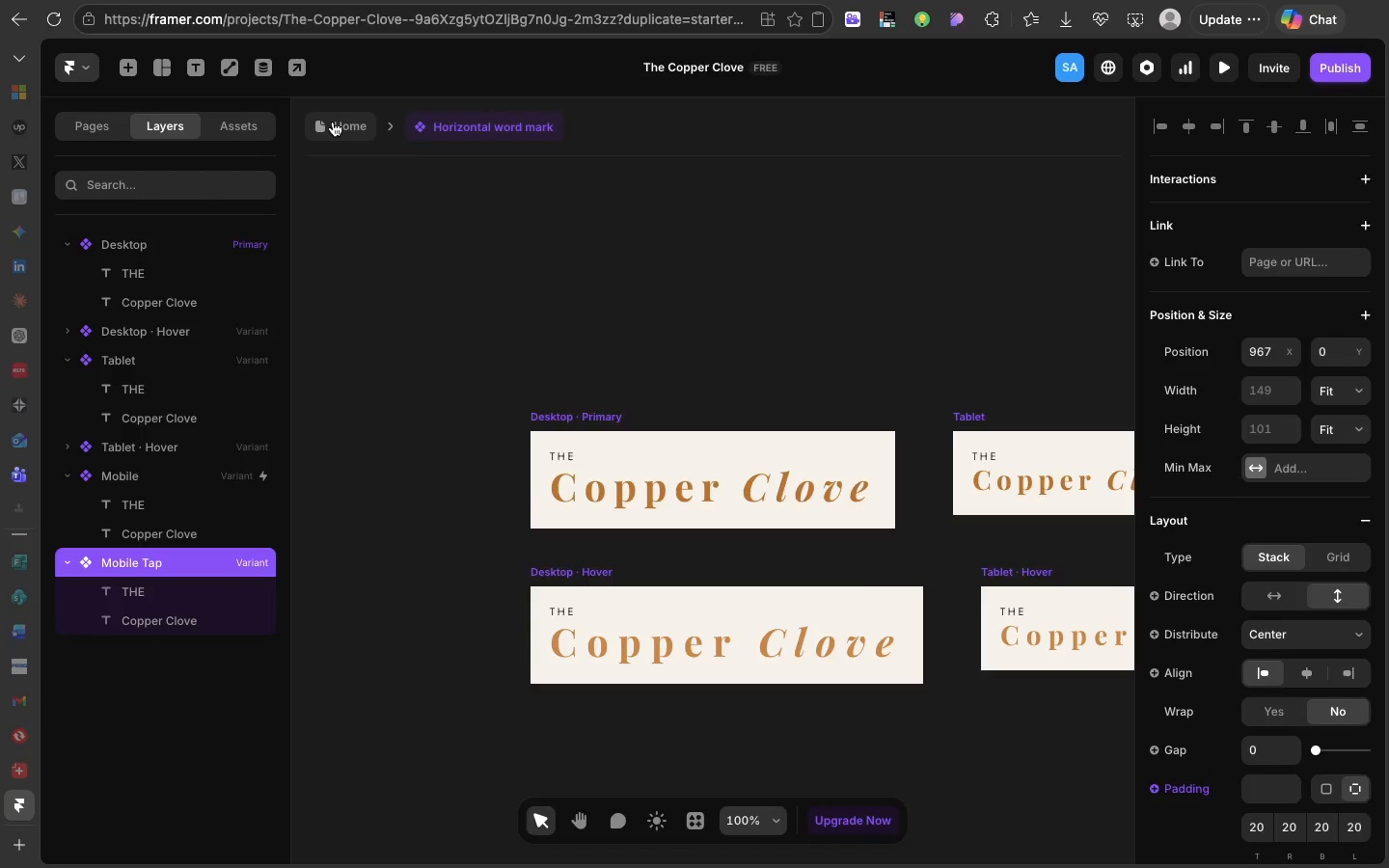 
left_click([333, 122])
 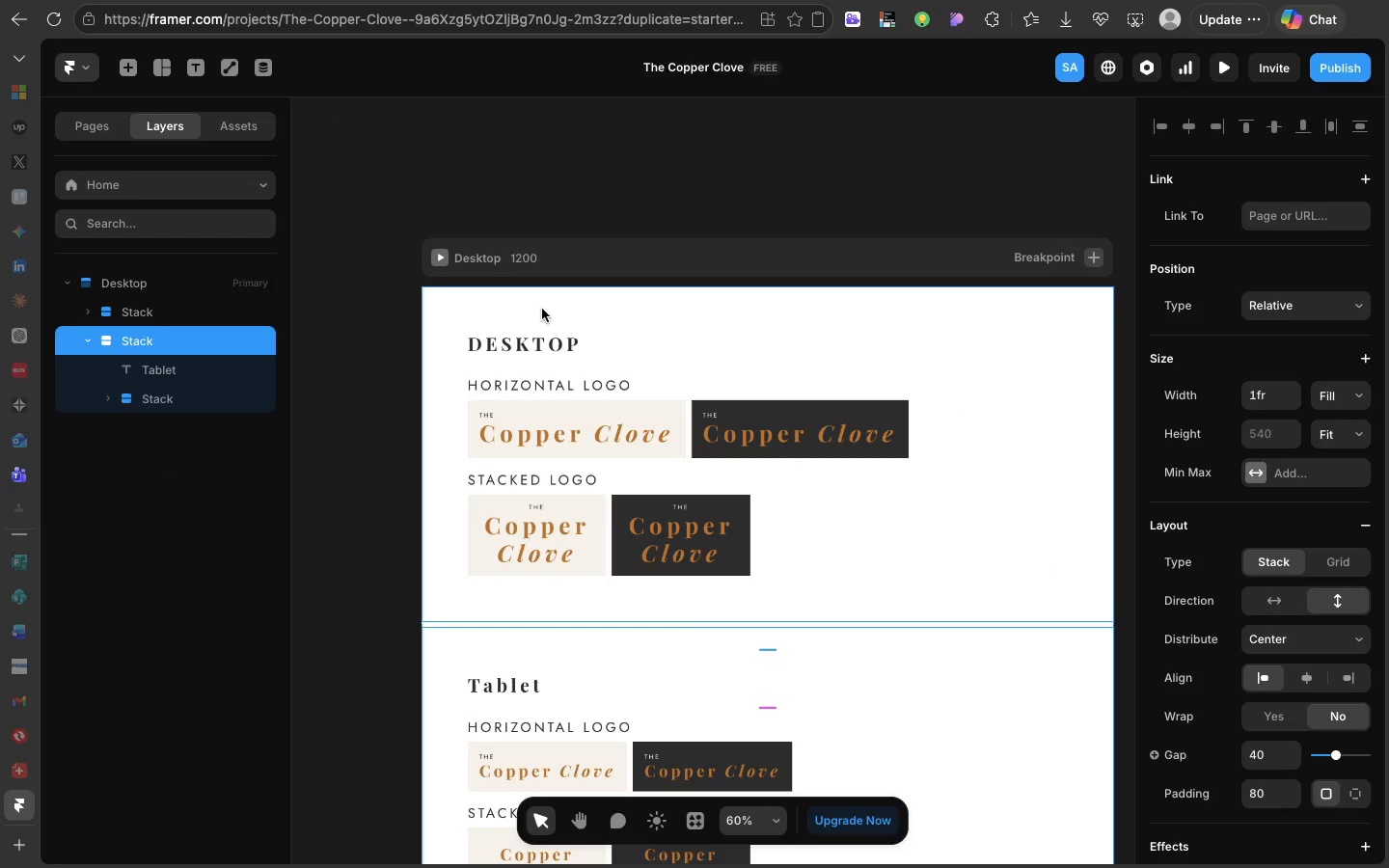 
scroll: coordinate [542, 305], scroll_direction: down, amount: 31.0
 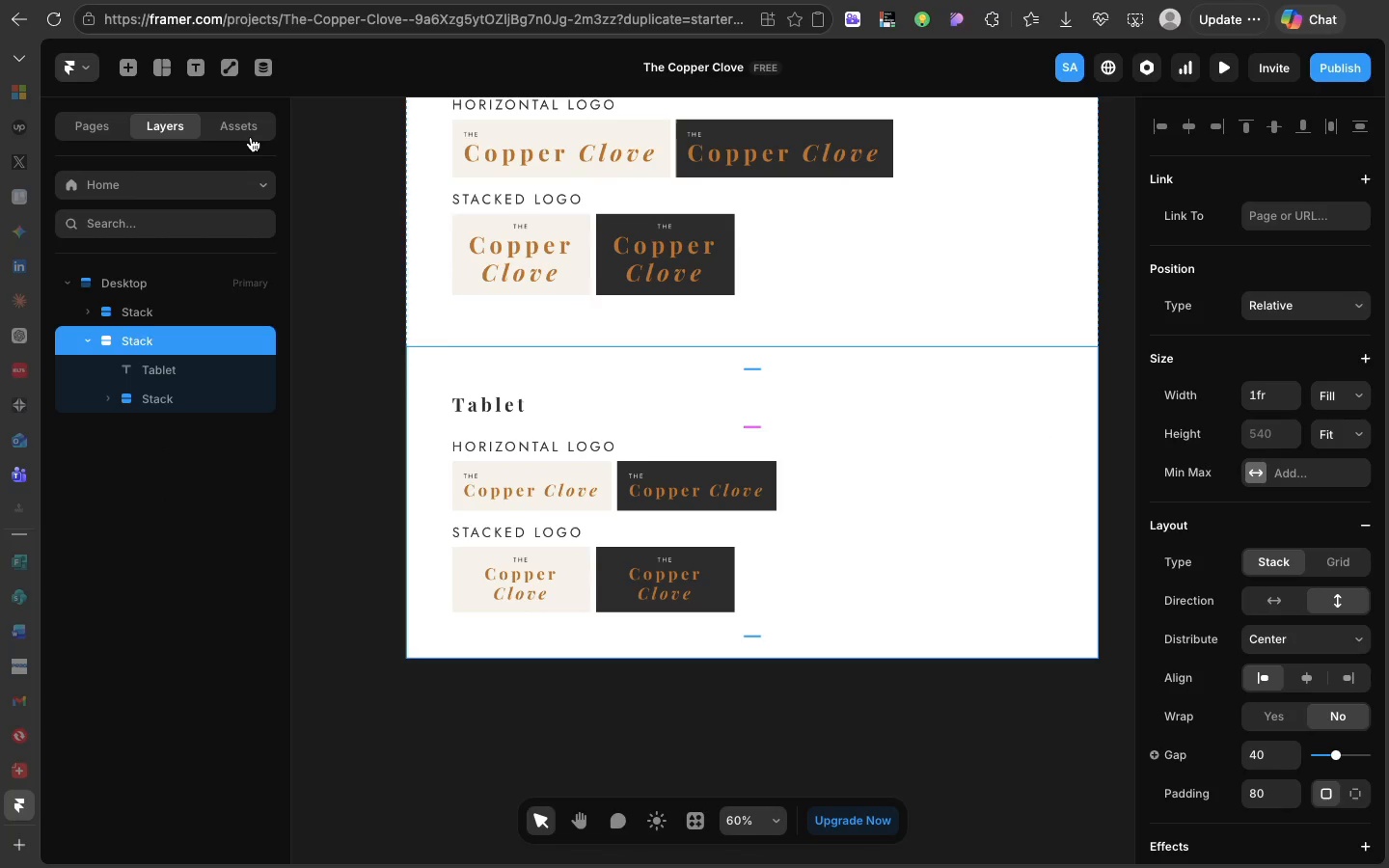 
left_click([243, 122])
 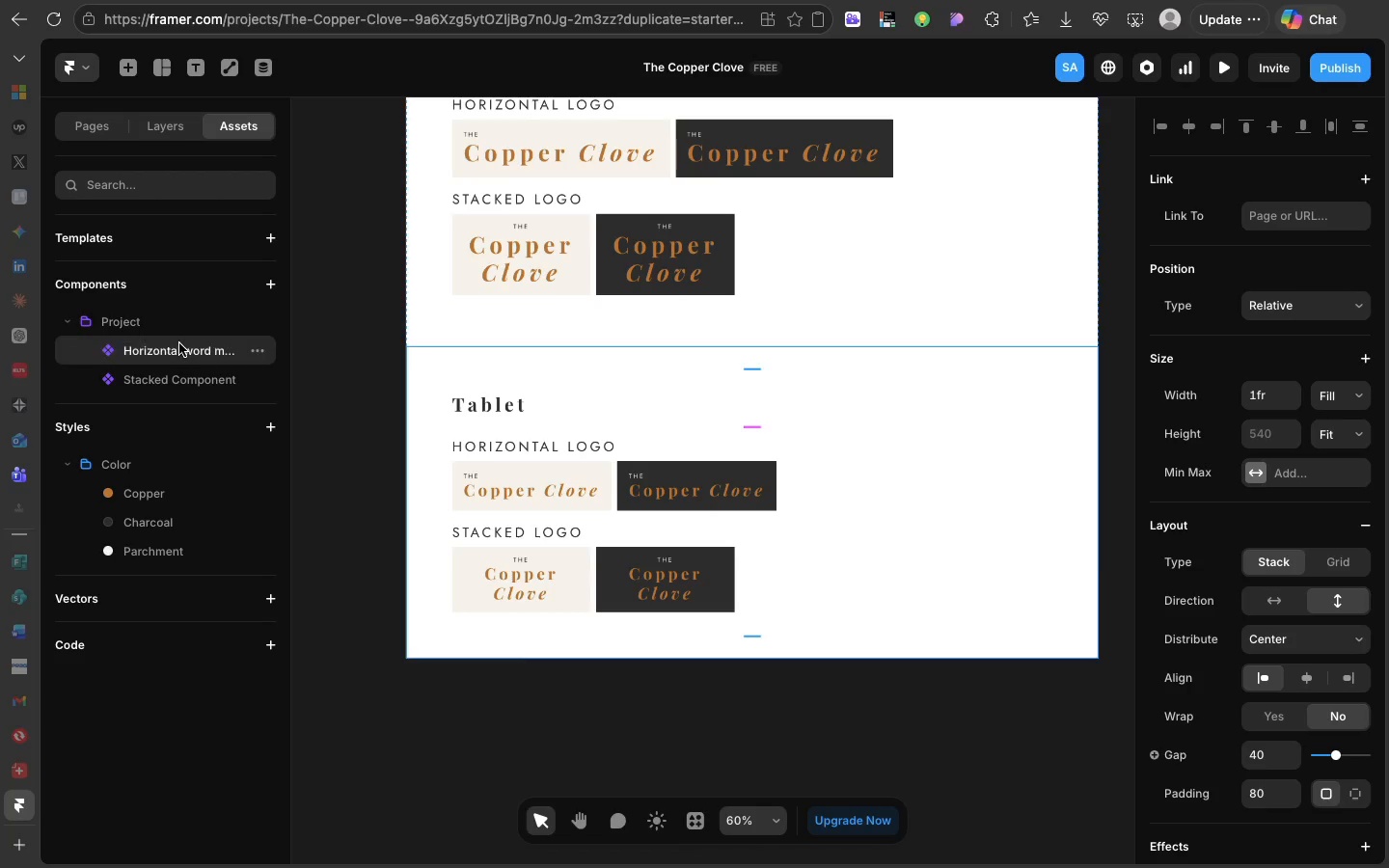 
double_click([179, 343])
 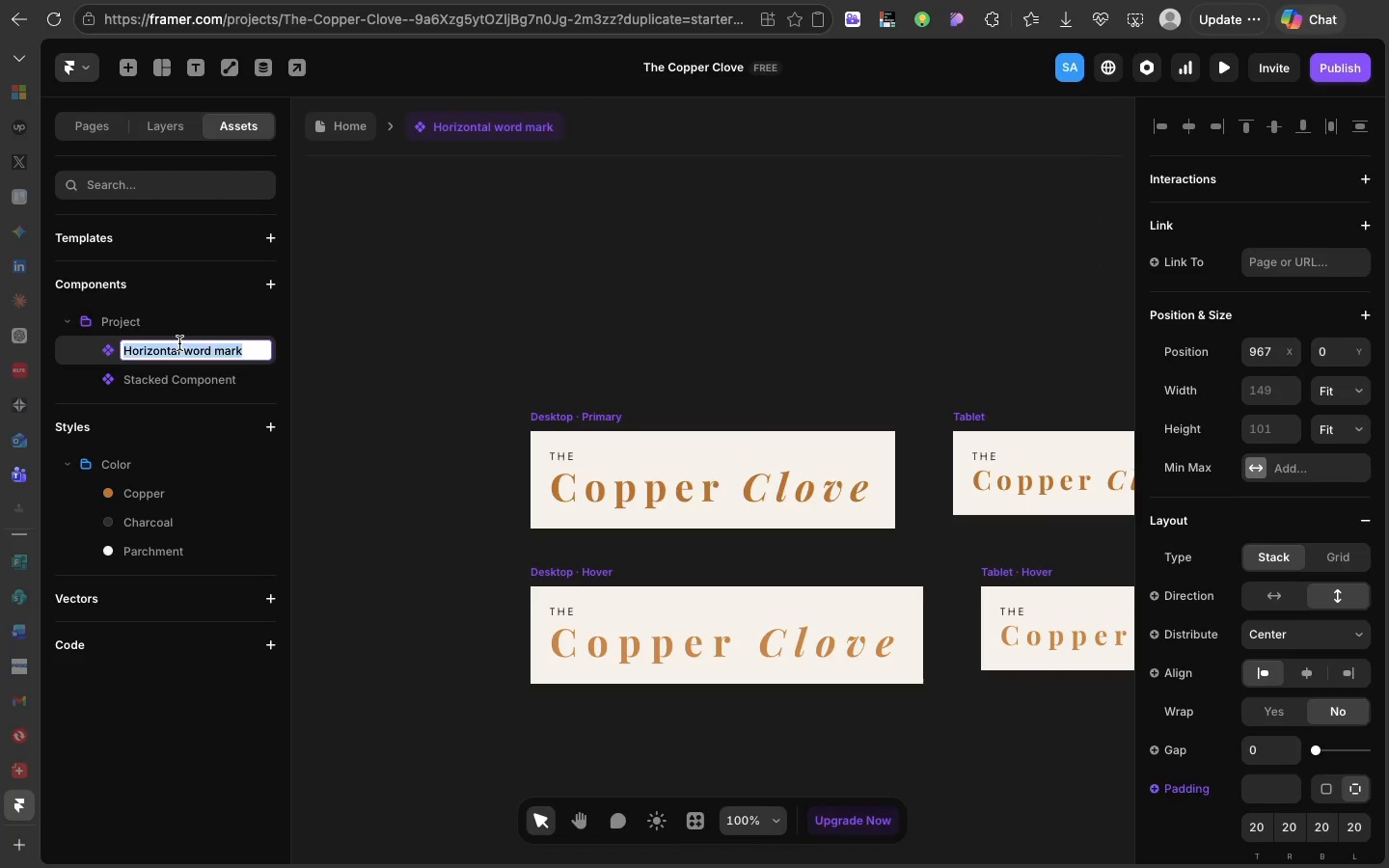 
scroll: coordinate [179, 343], scroll_direction: down, amount: 24.0
 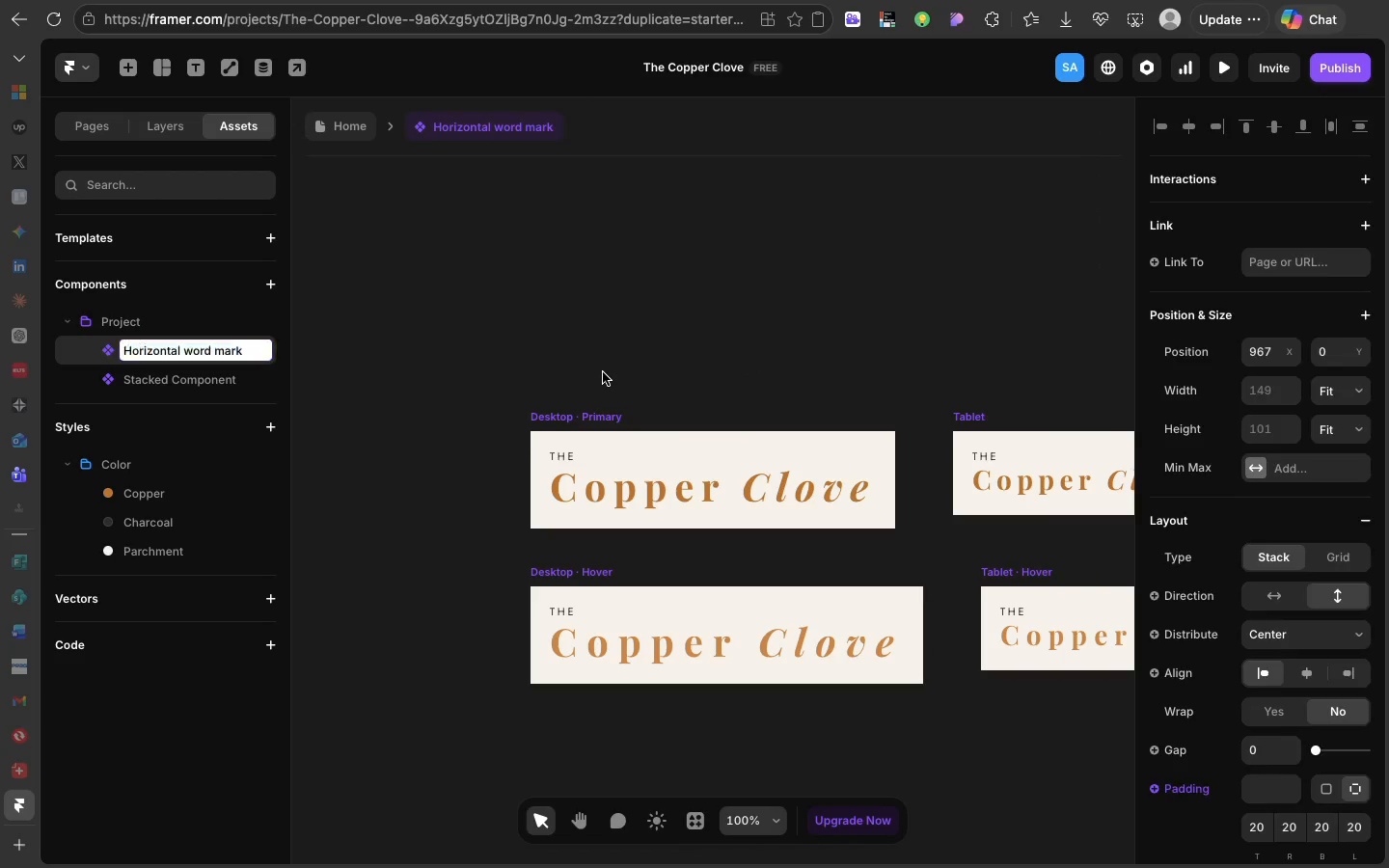 
left_click([603, 372])
 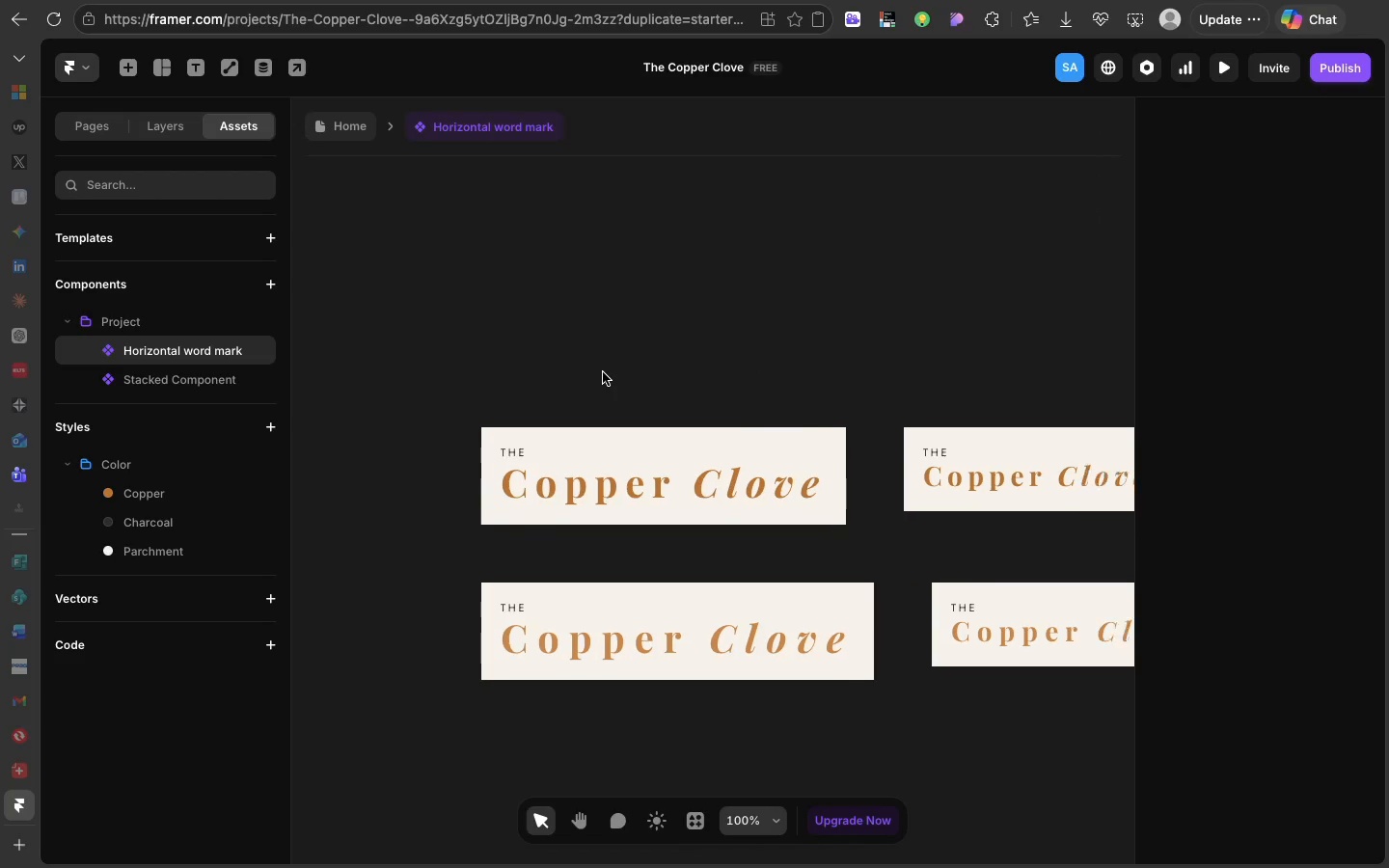 
scroll: coordinate [603, 372], scroll_direction: down, amount: 52.0
 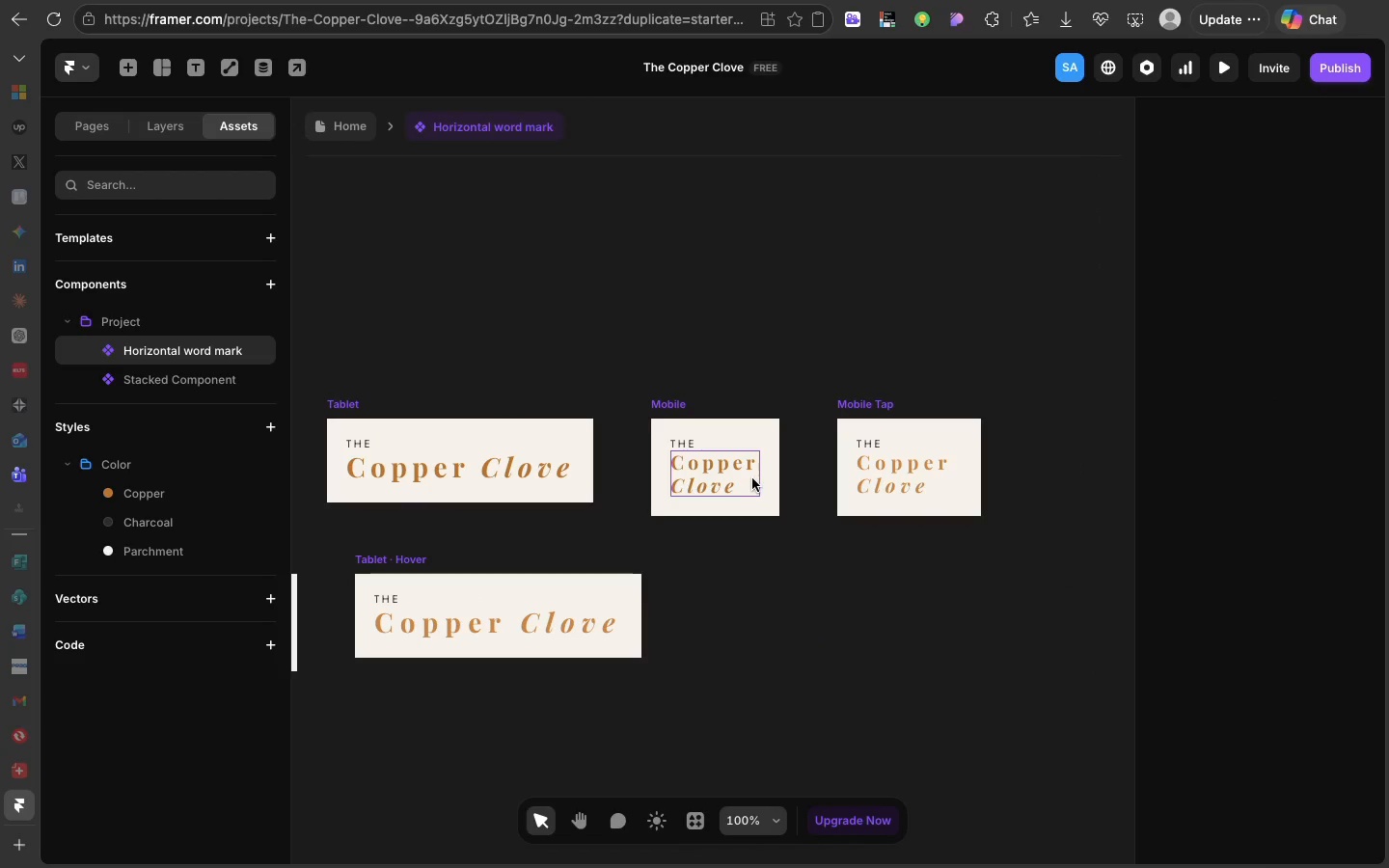 
left_click([752, 478])
 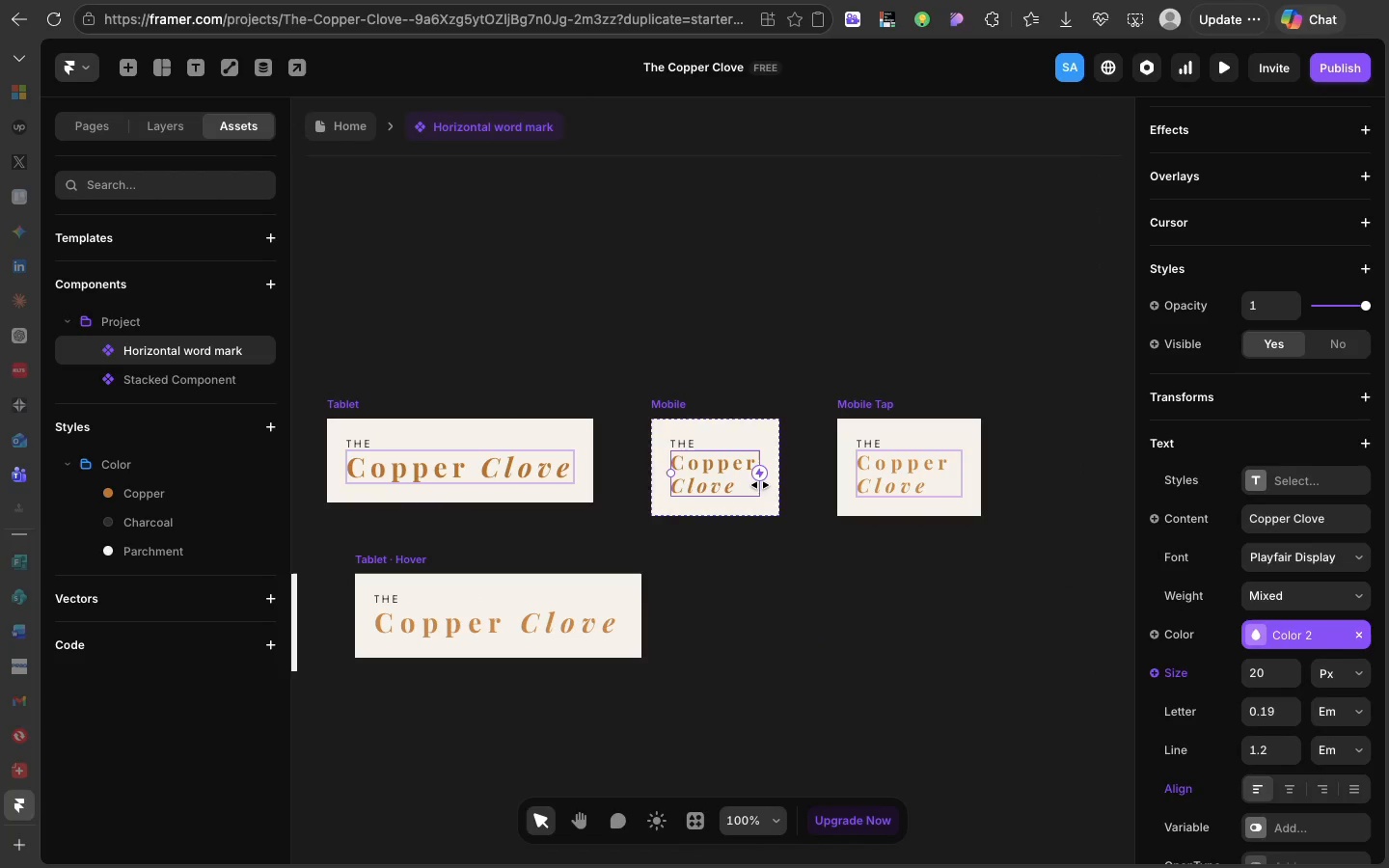 
left_click_drag(start_coordinate=[760, 485], to_coordinate=[834, 485])
 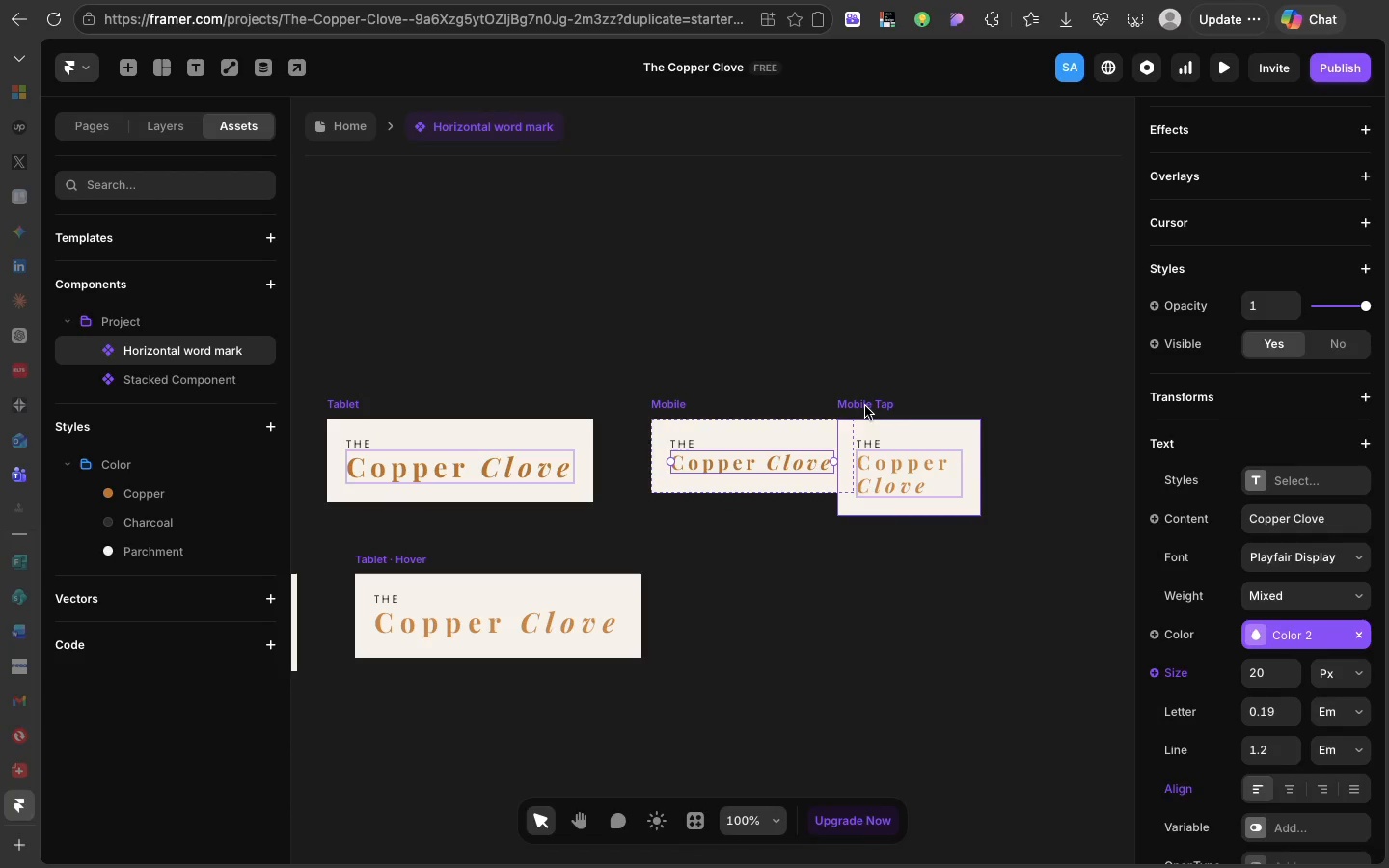 
left_click([865, 406])
 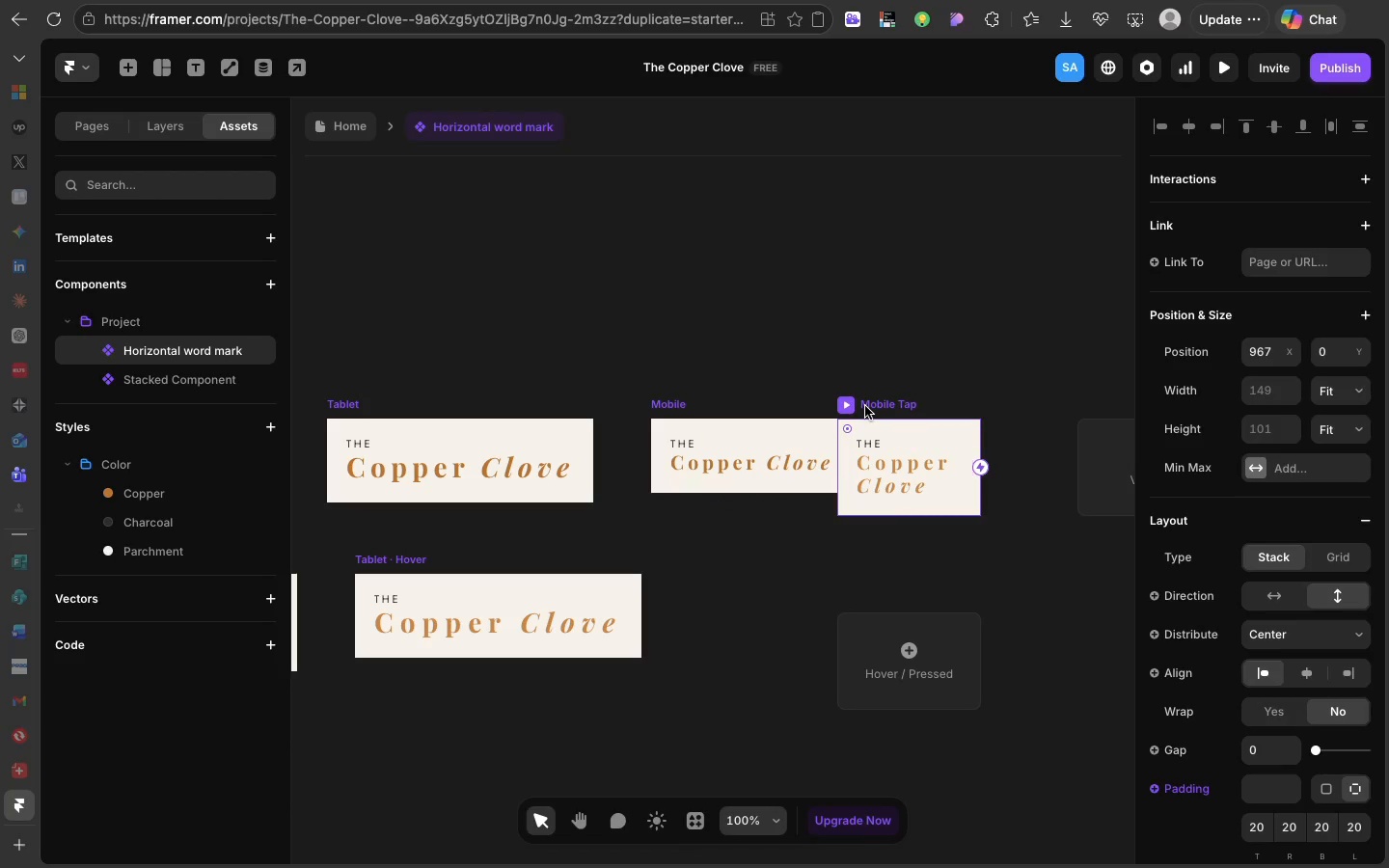 
left_click_drag(start_coordinate=[865, 406], to_coordinate=[935, 404])
 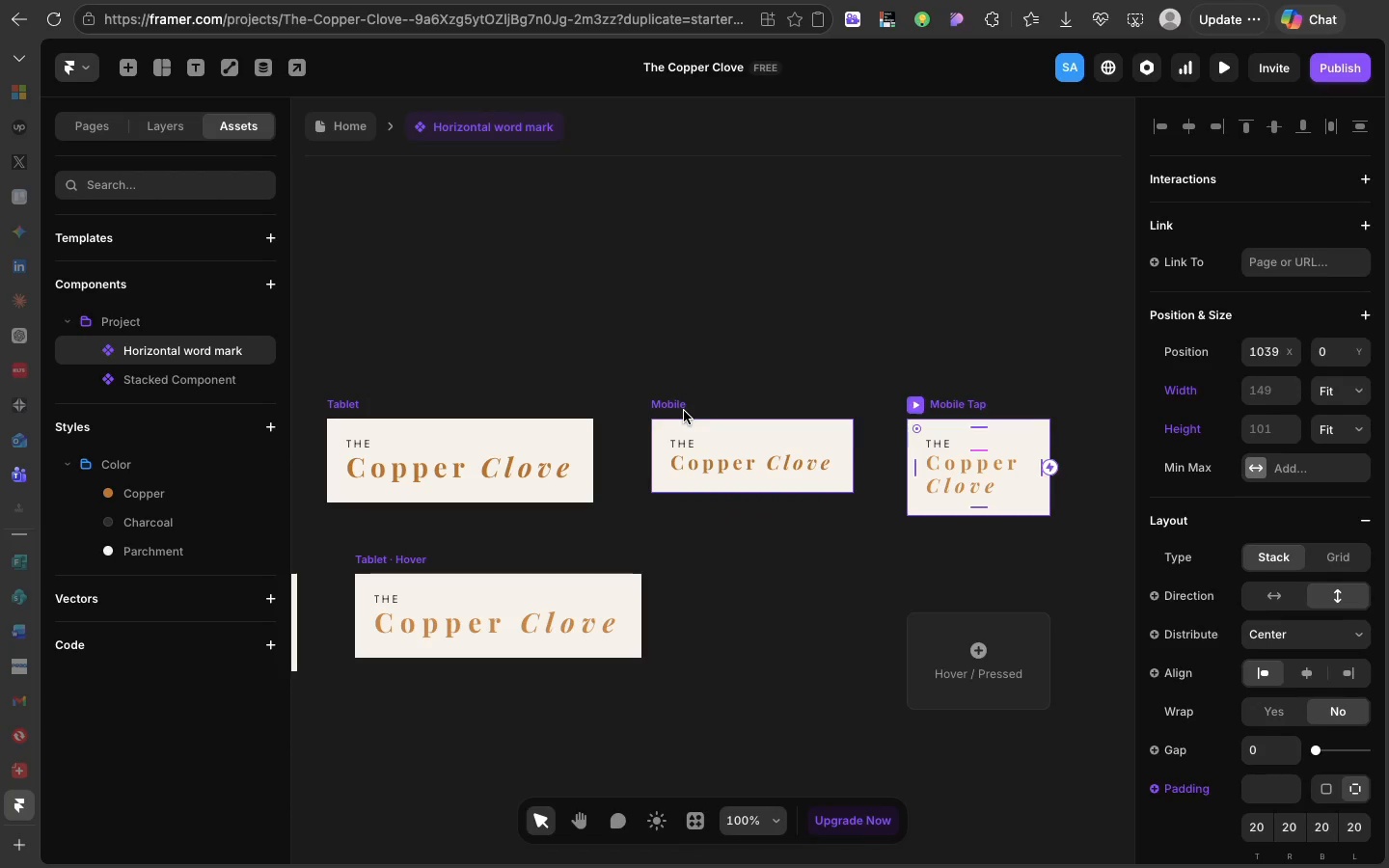 
left_click([684, 411])
 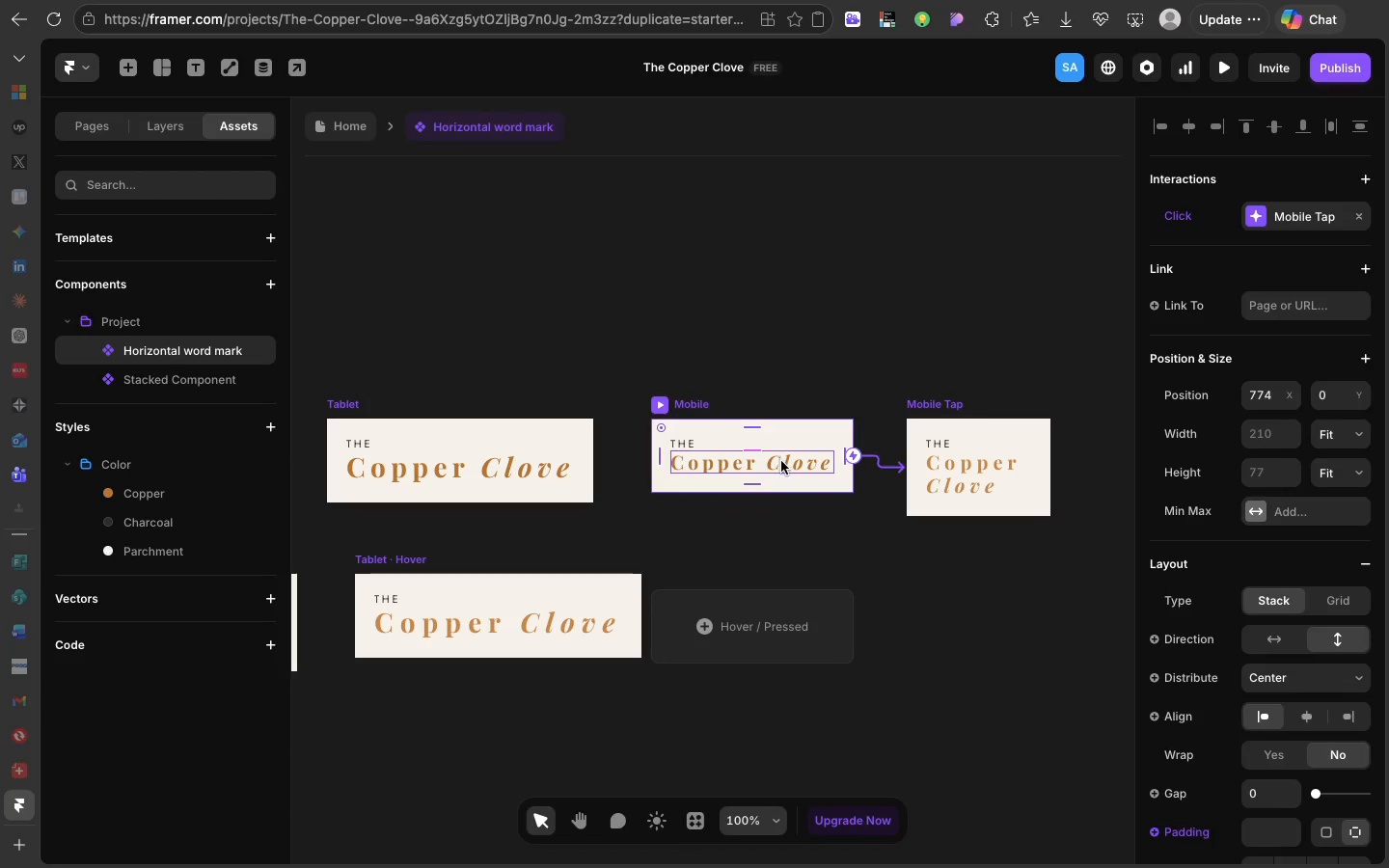 
left_click([783, 462])
 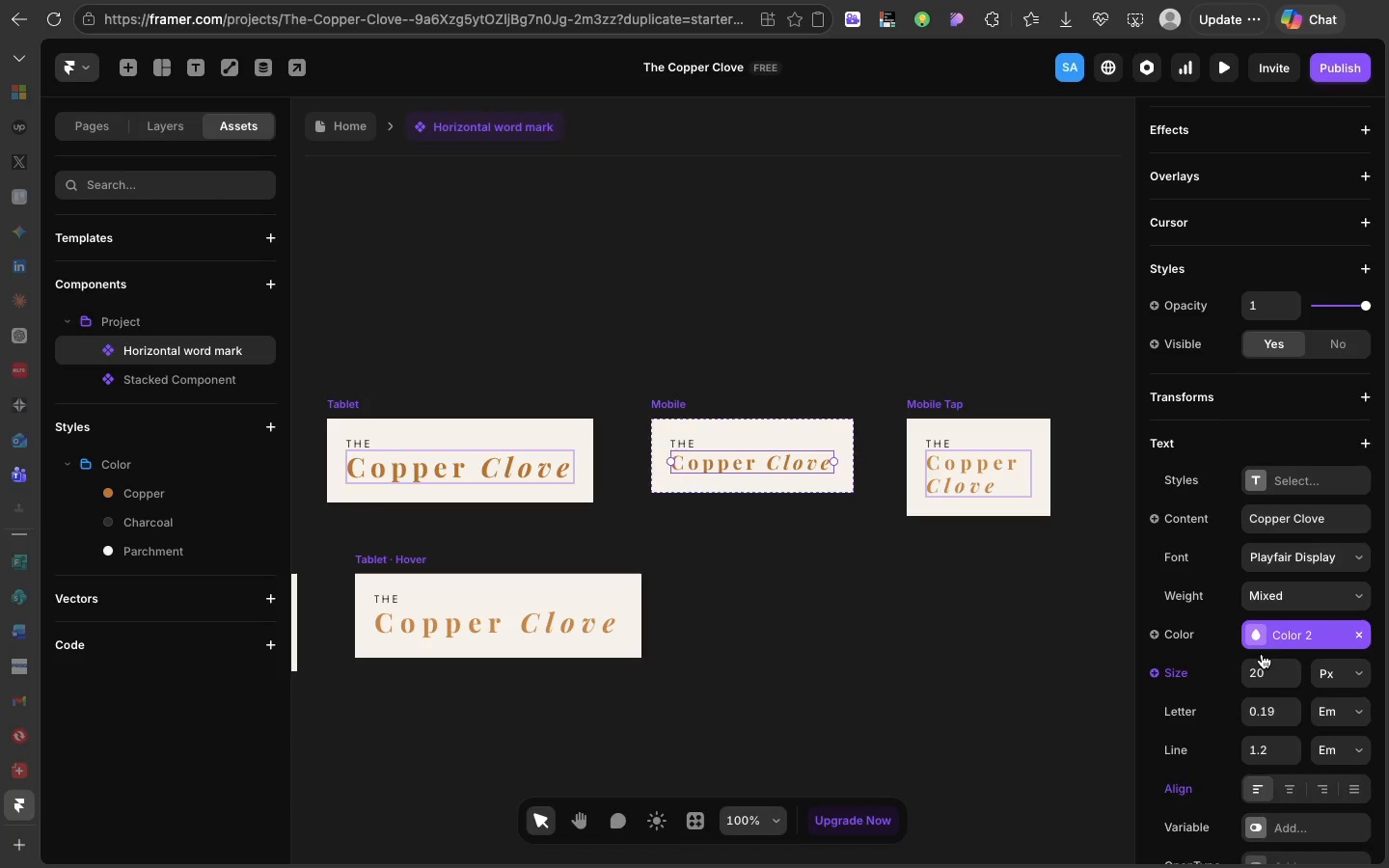 
left_click([1266, 674])
 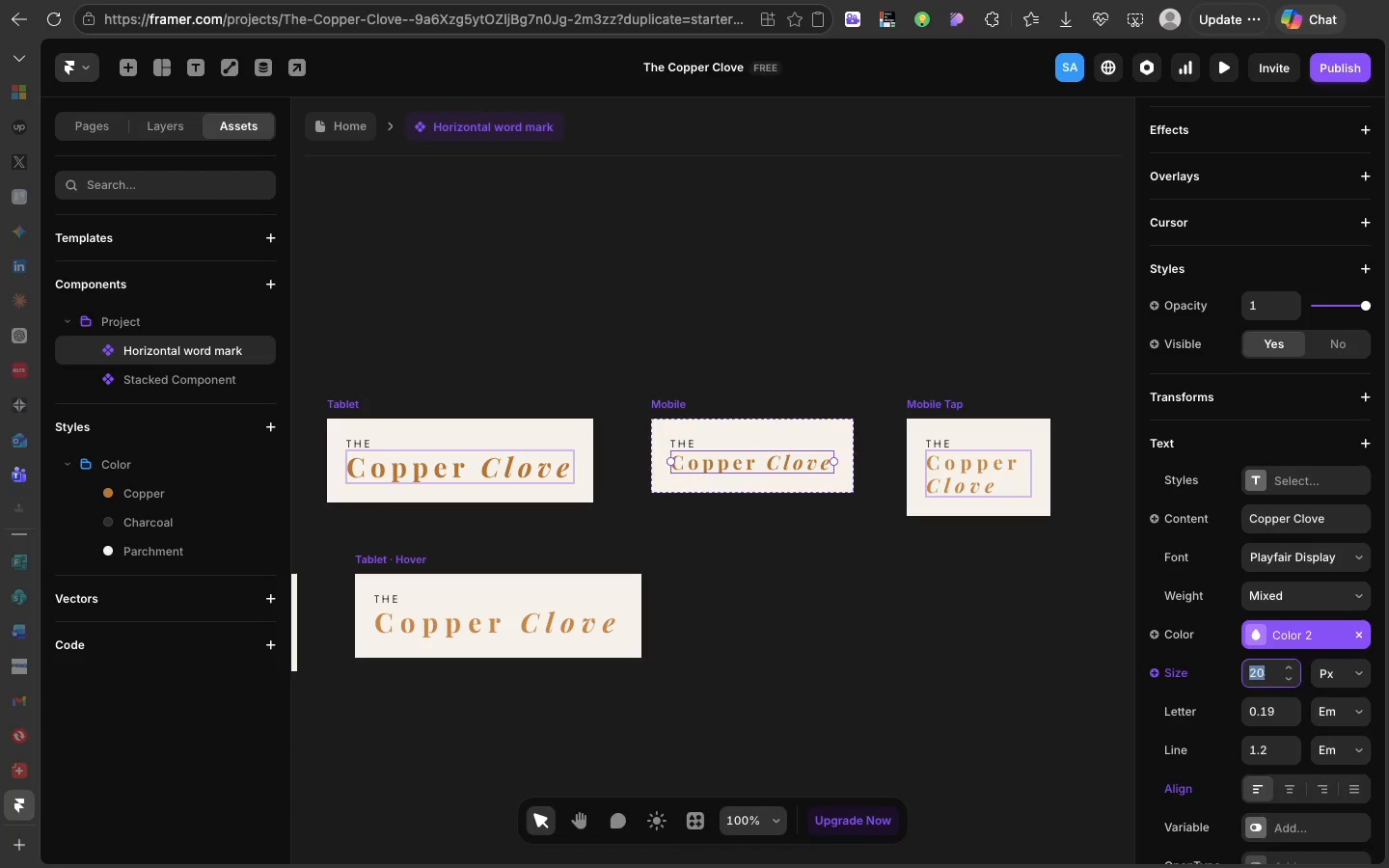 
type(16)
 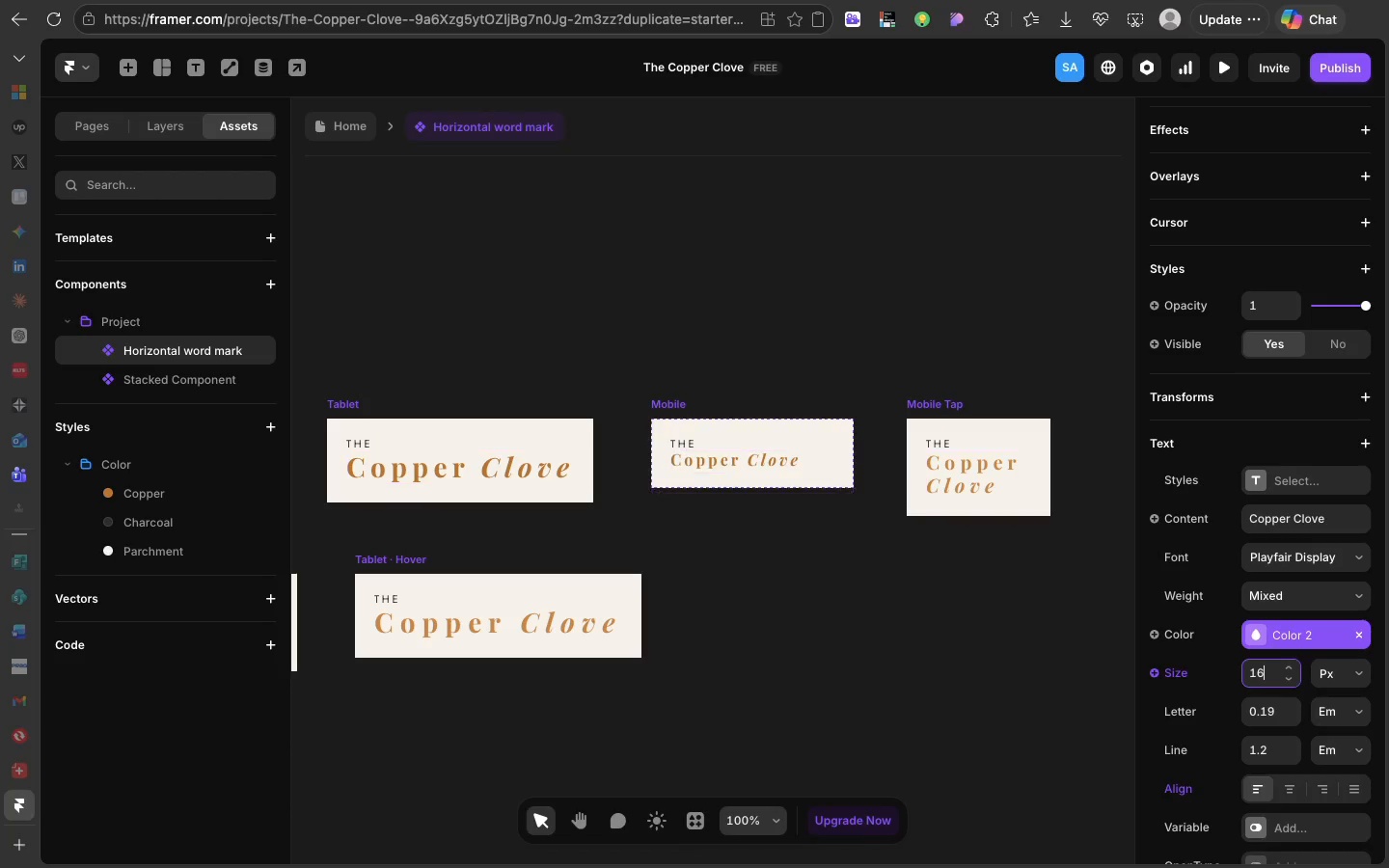 
key(Enter)
 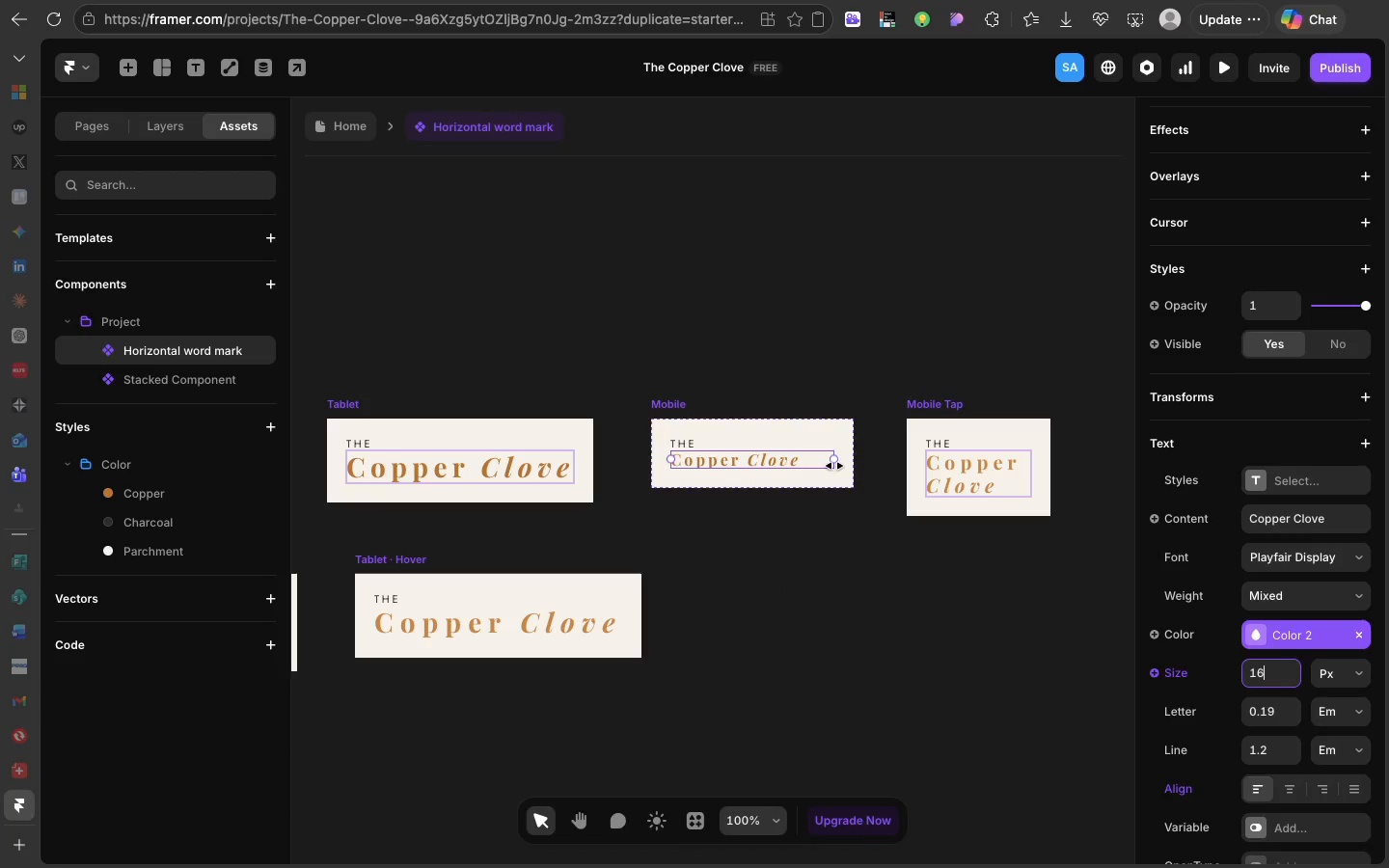 
left_click_drag(start_coordinate=[834, 457], to_coordinate=[807, 469])
 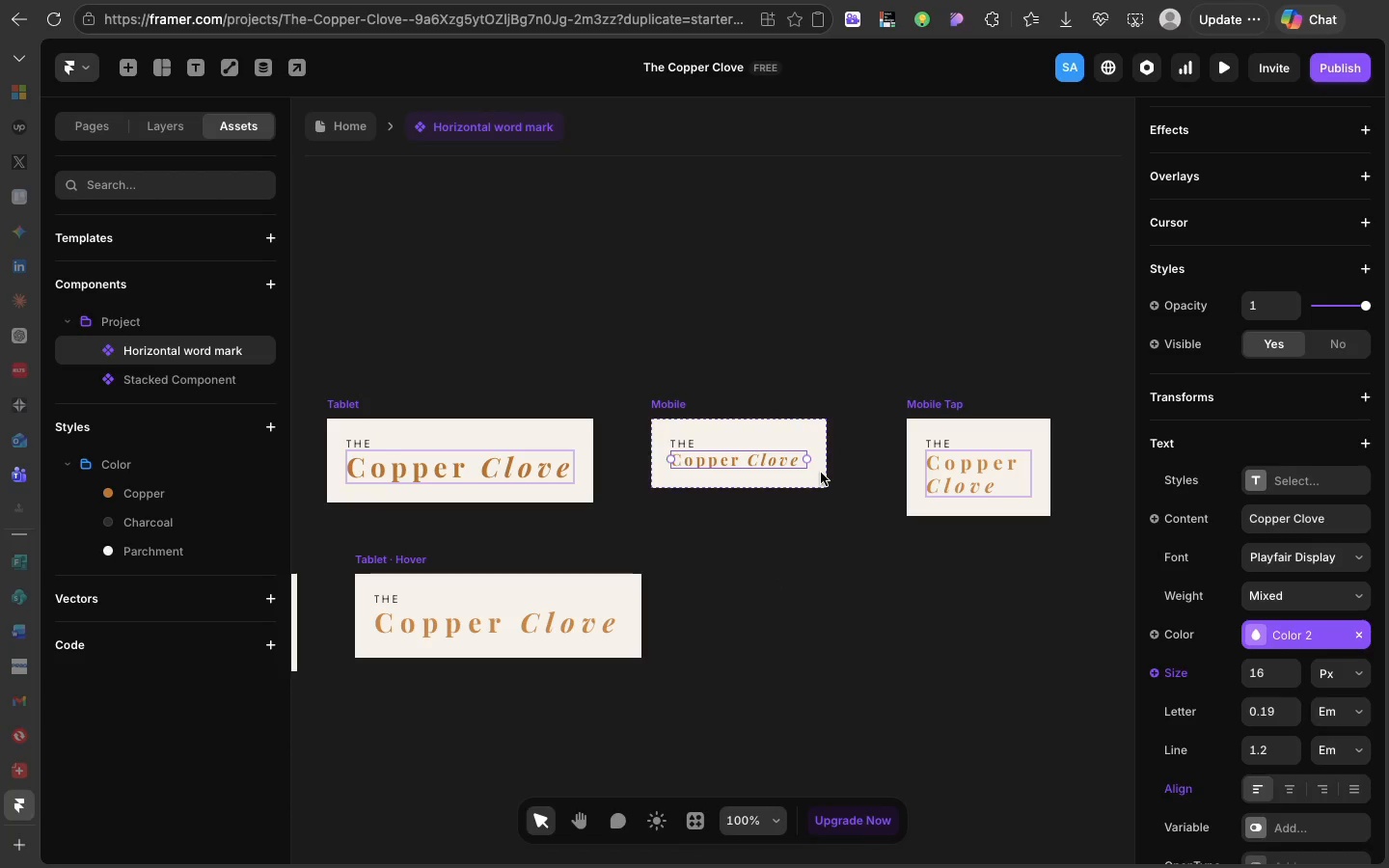 
left_click([821, 473])
 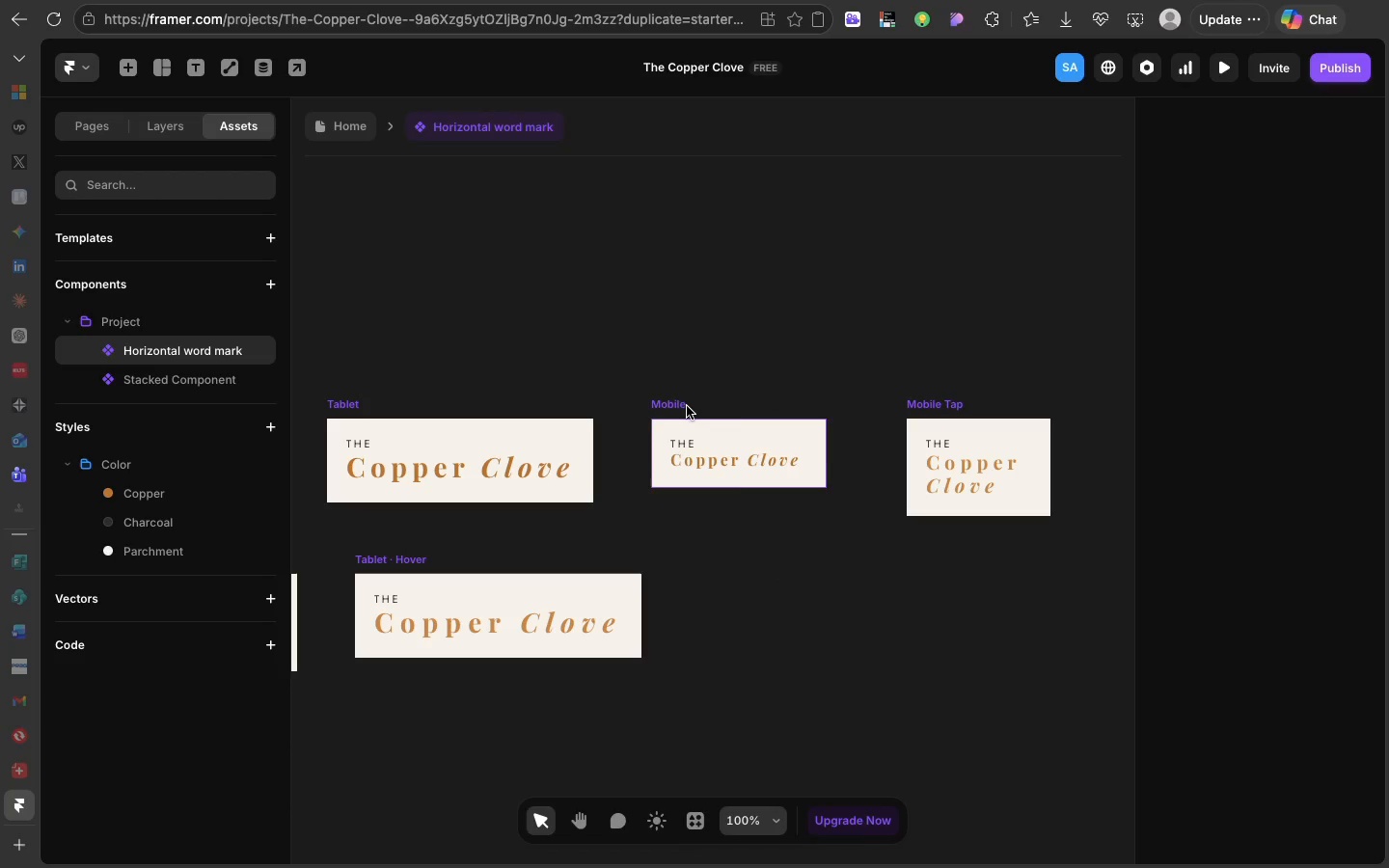 
left_click([687, 406])
 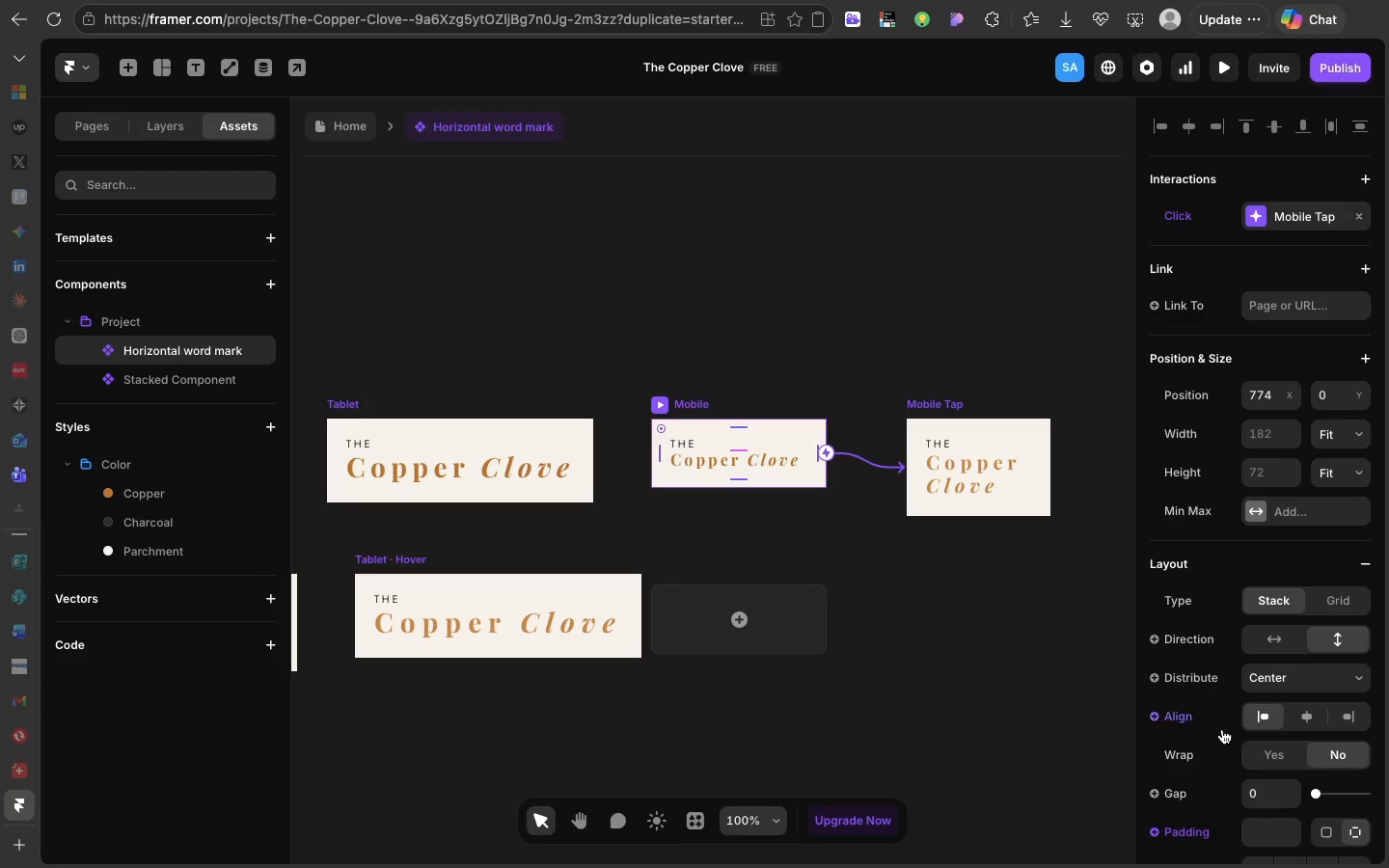 
scroll: coordinate [1222, 729], scroll_direction: down, amount: 34.0
 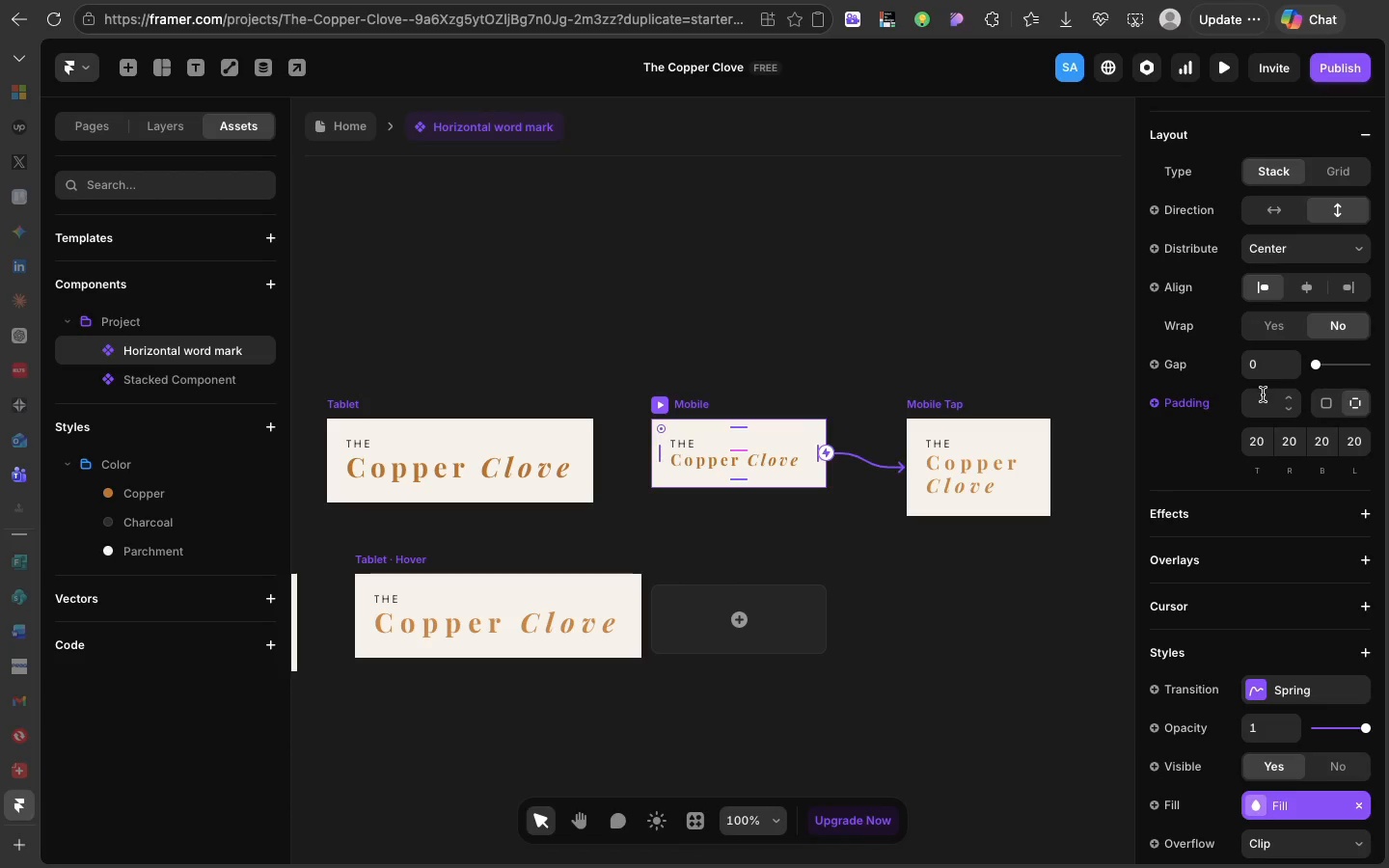 
left_click([1262, 399])
 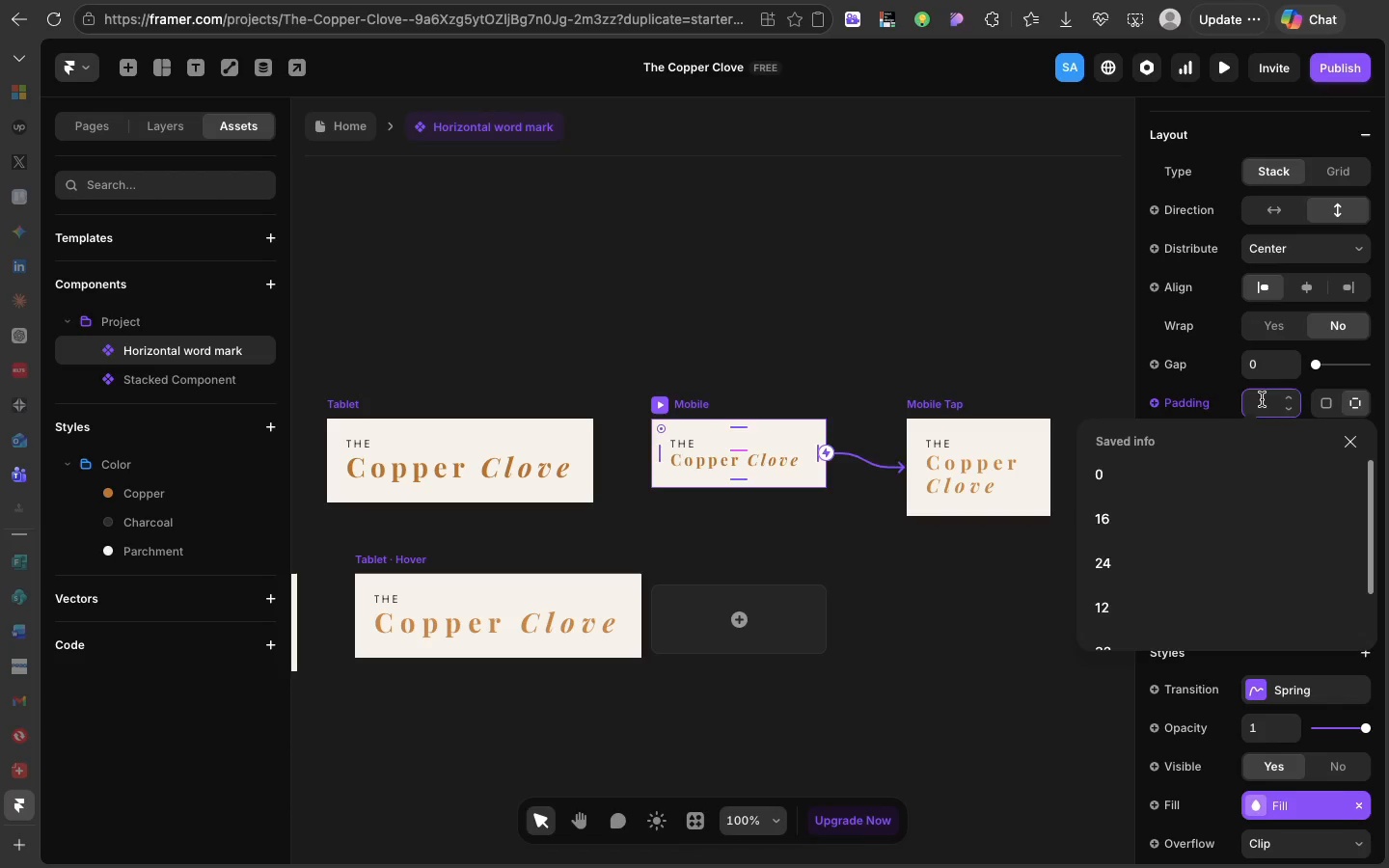 
key(8)
 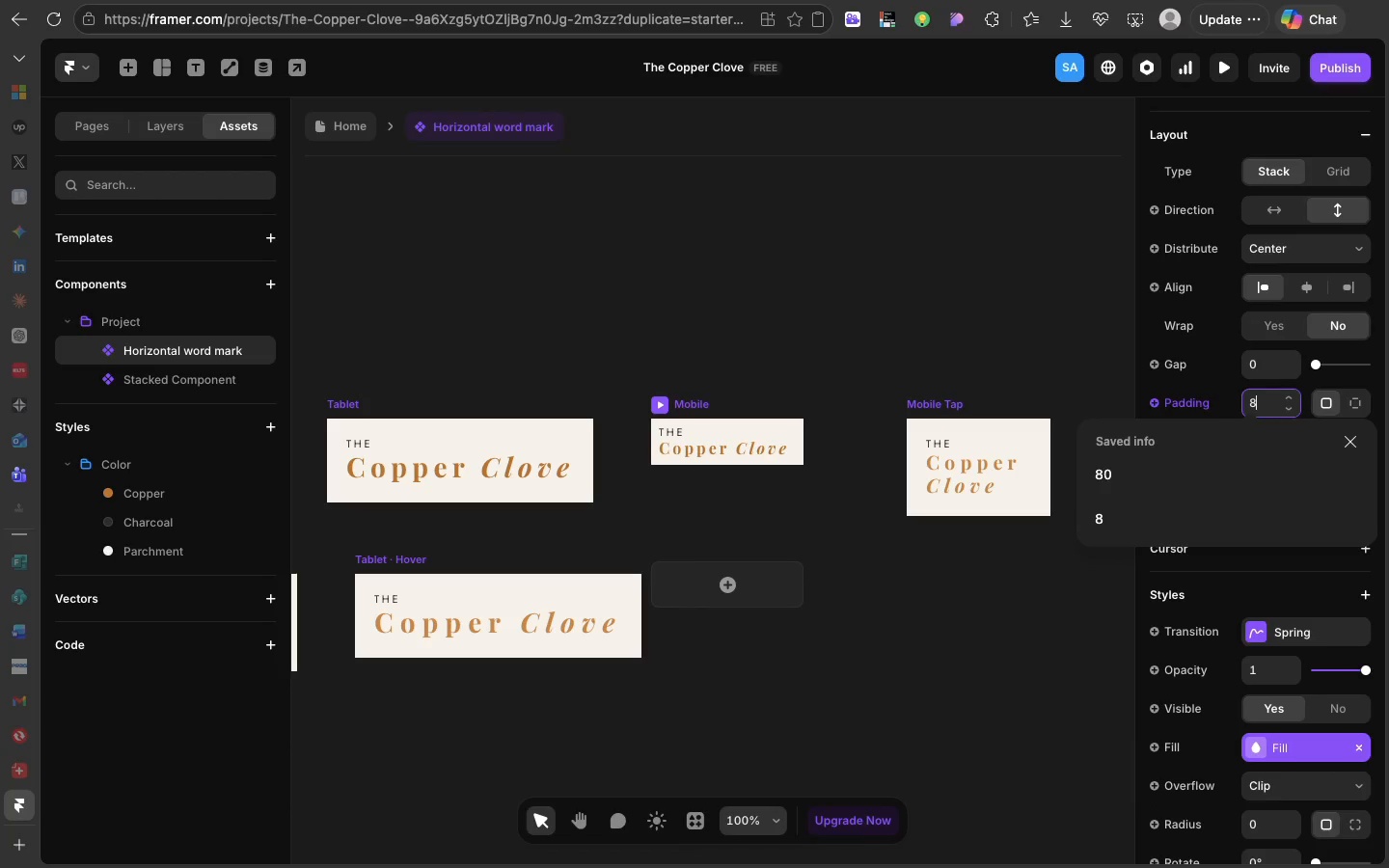 
key(Enter)
 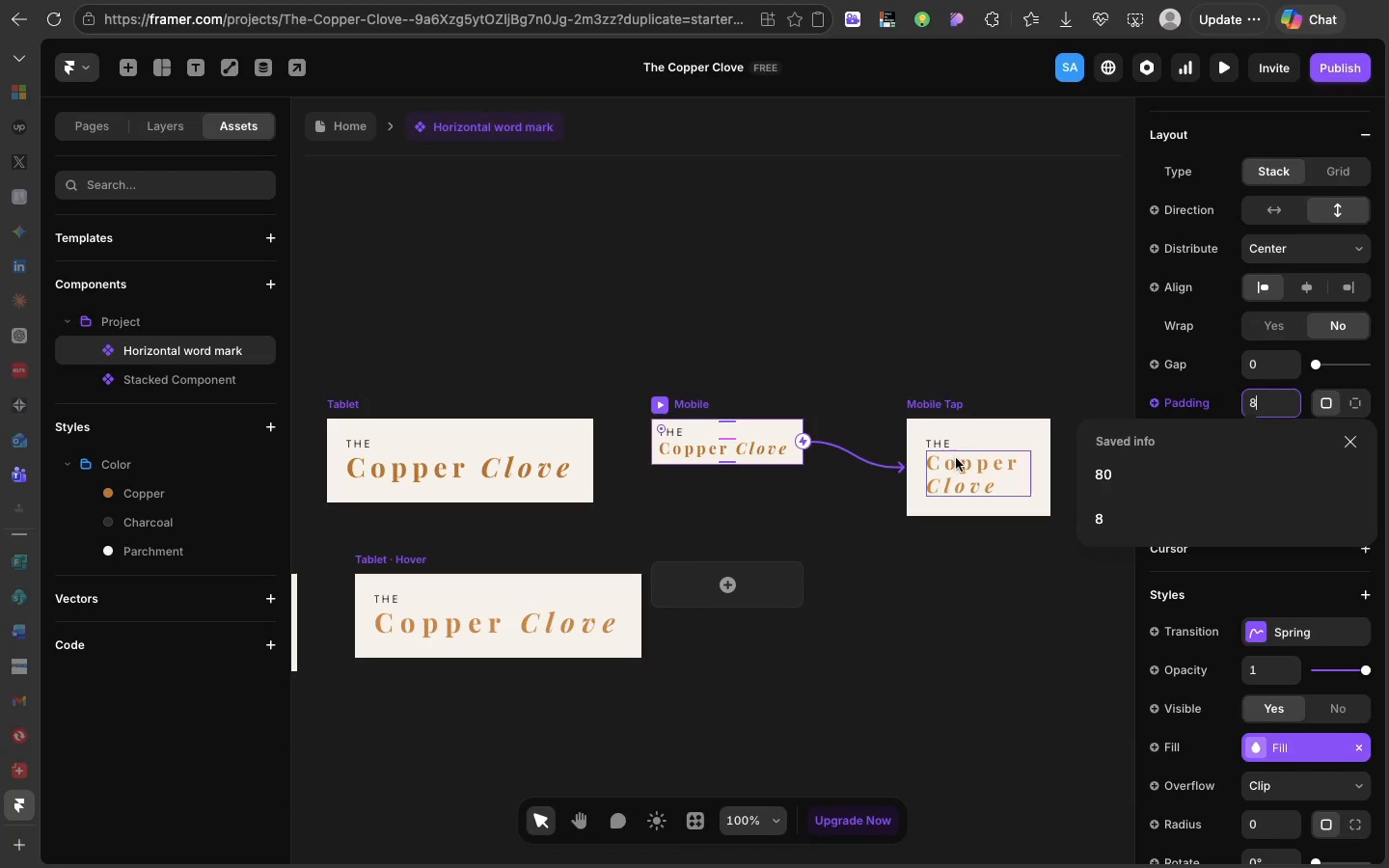 
wait(6.85)
 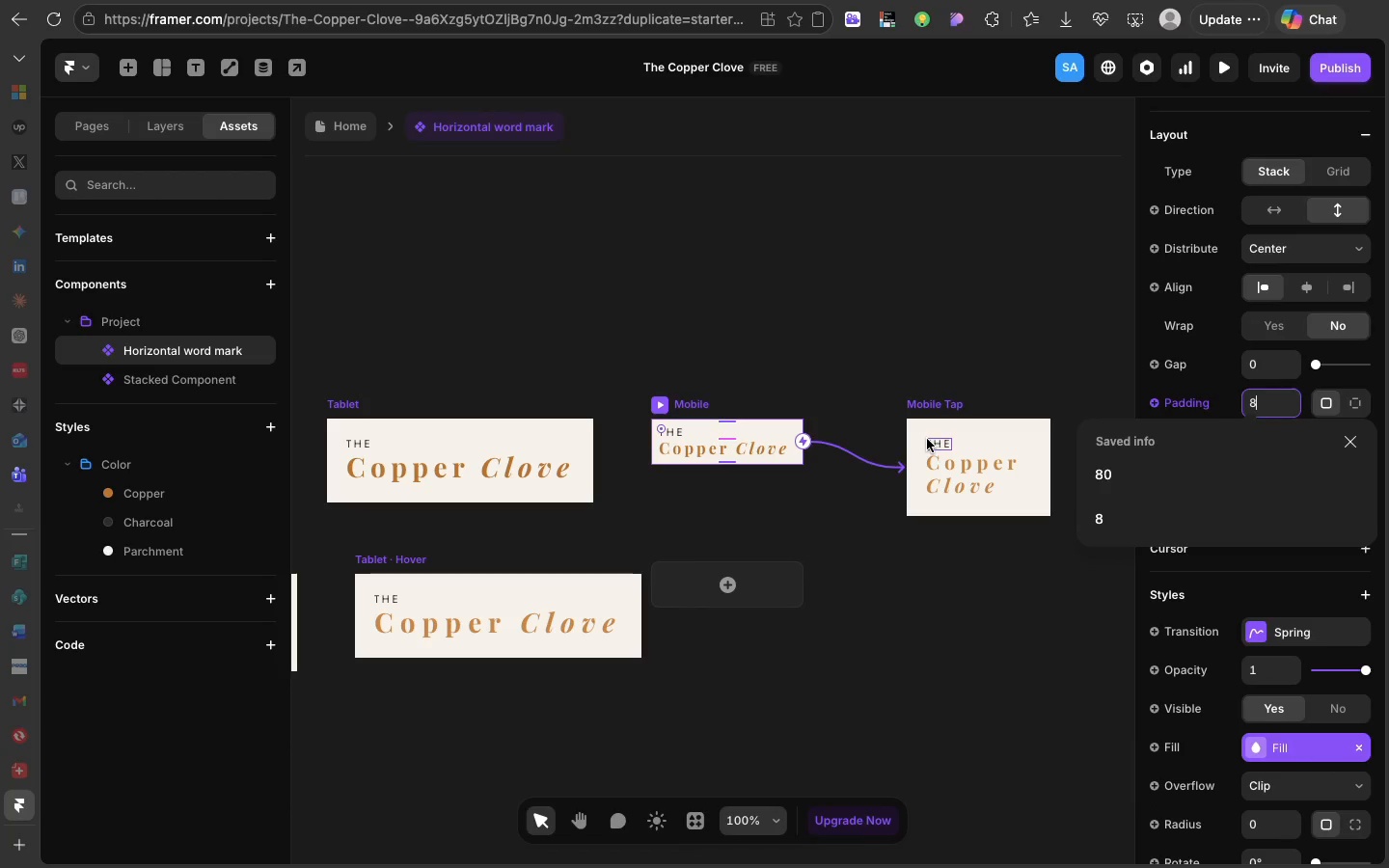 
left_click([772, 447])
 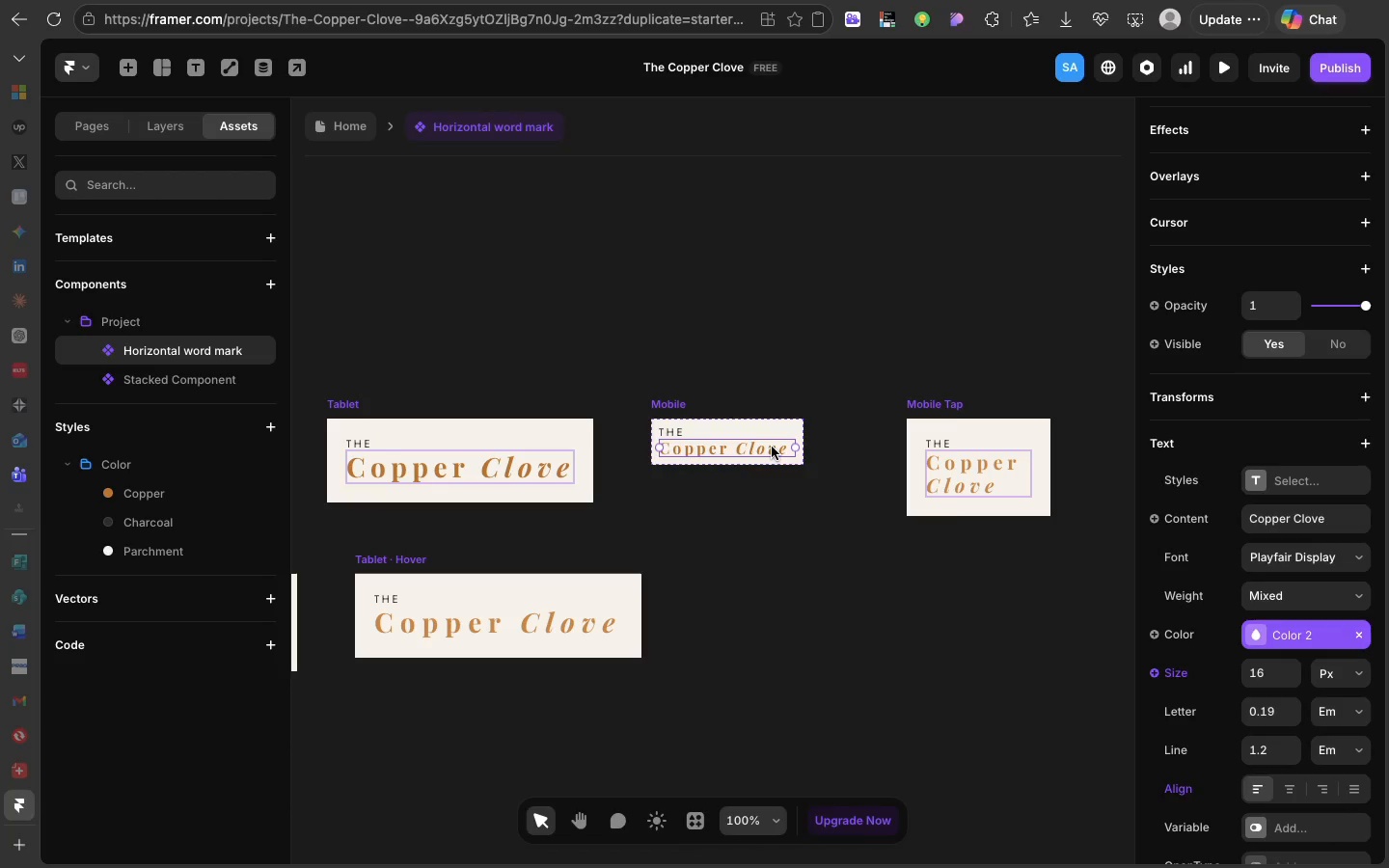 
right_click([772, 447])
 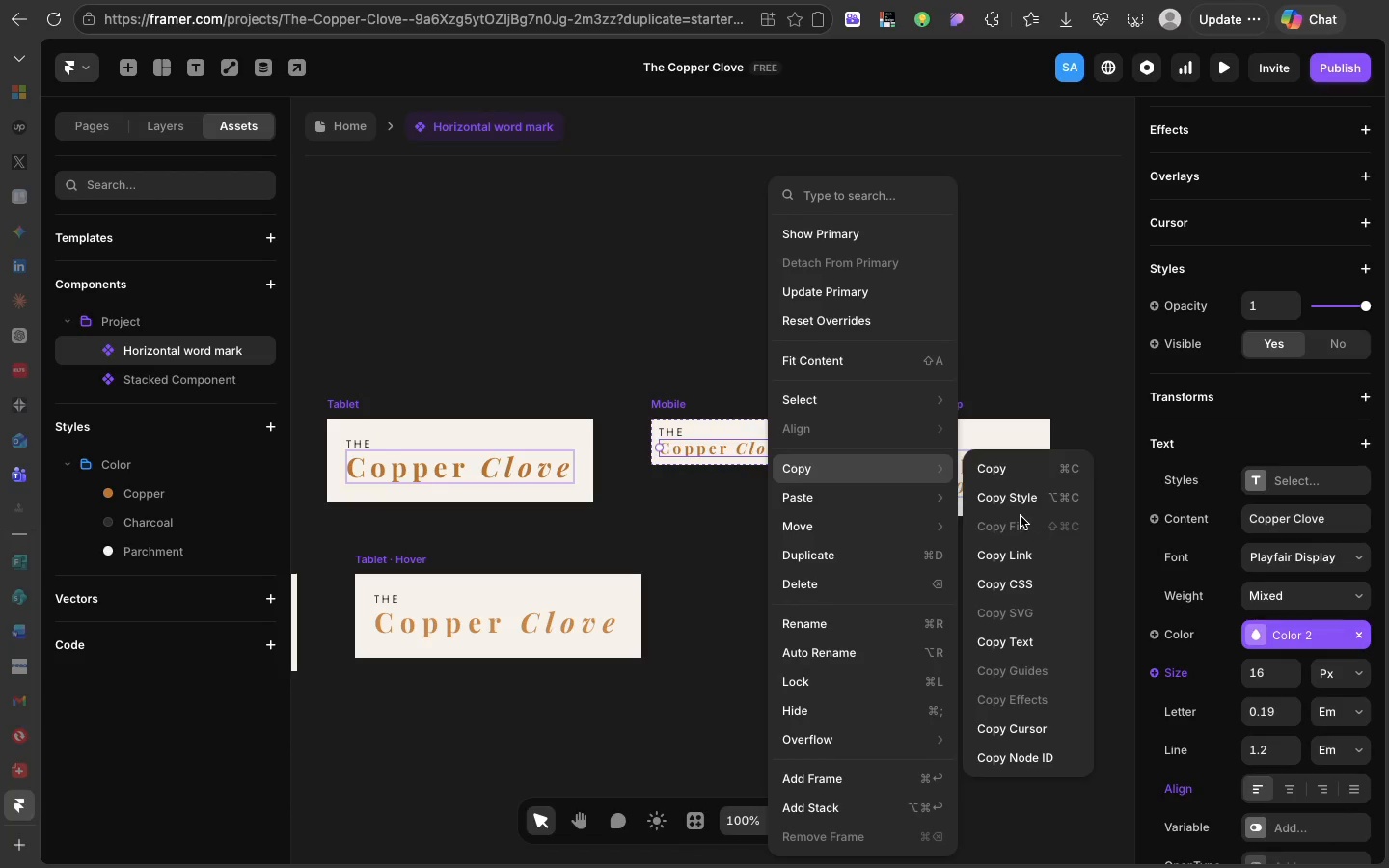 
left_click([1007, 499])
 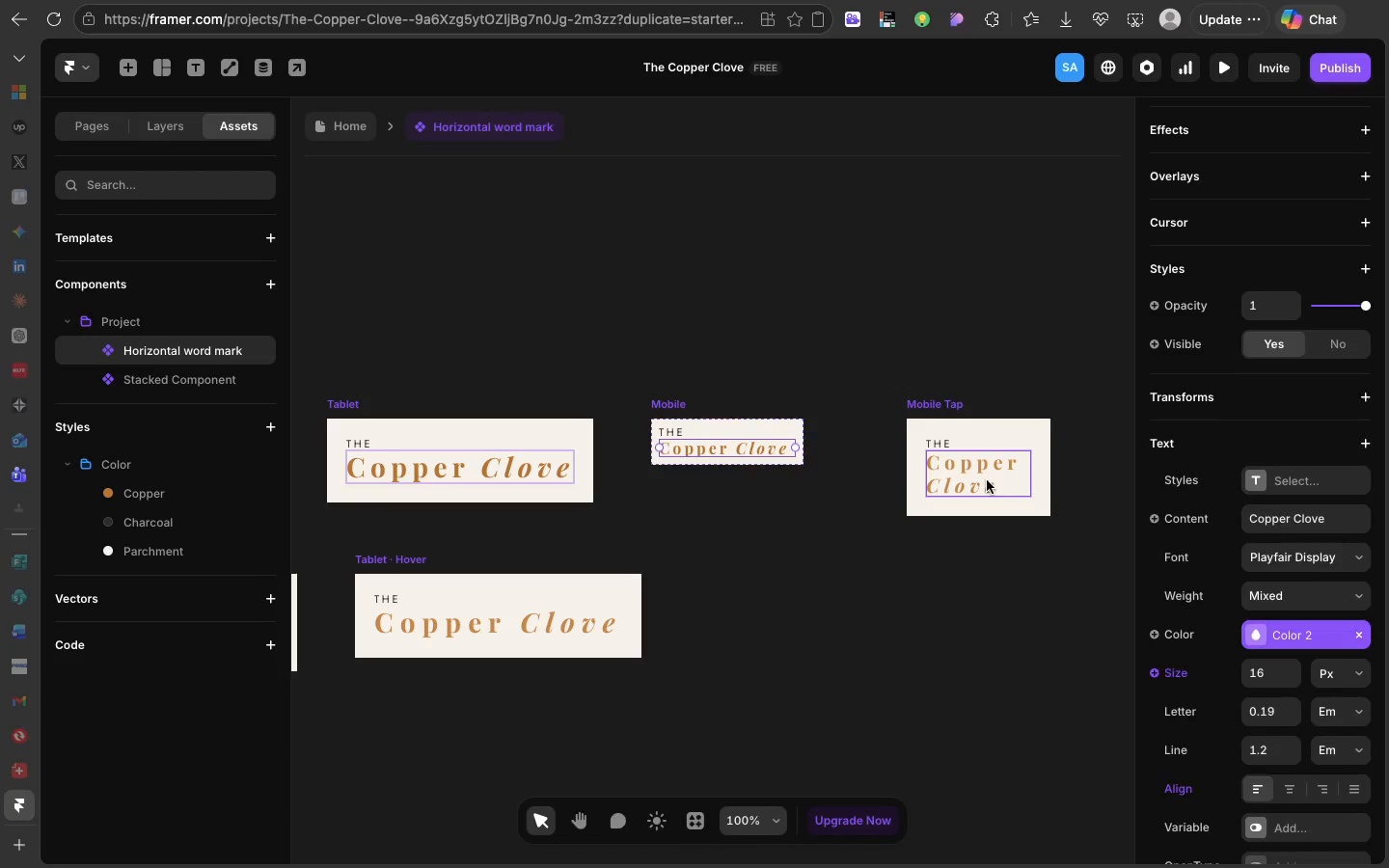 
left_click([987, 480])
 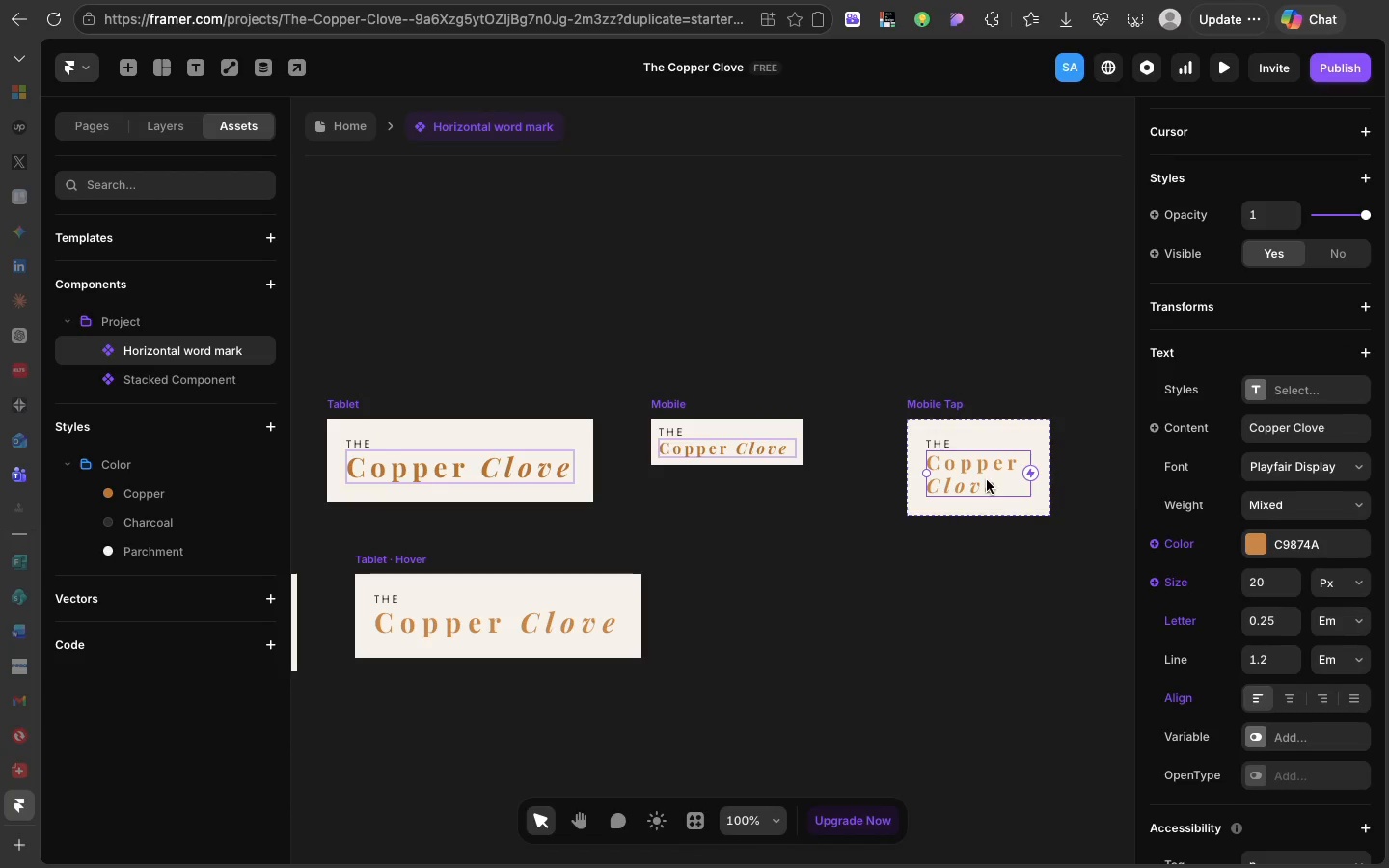 
right_click([987, 480])
 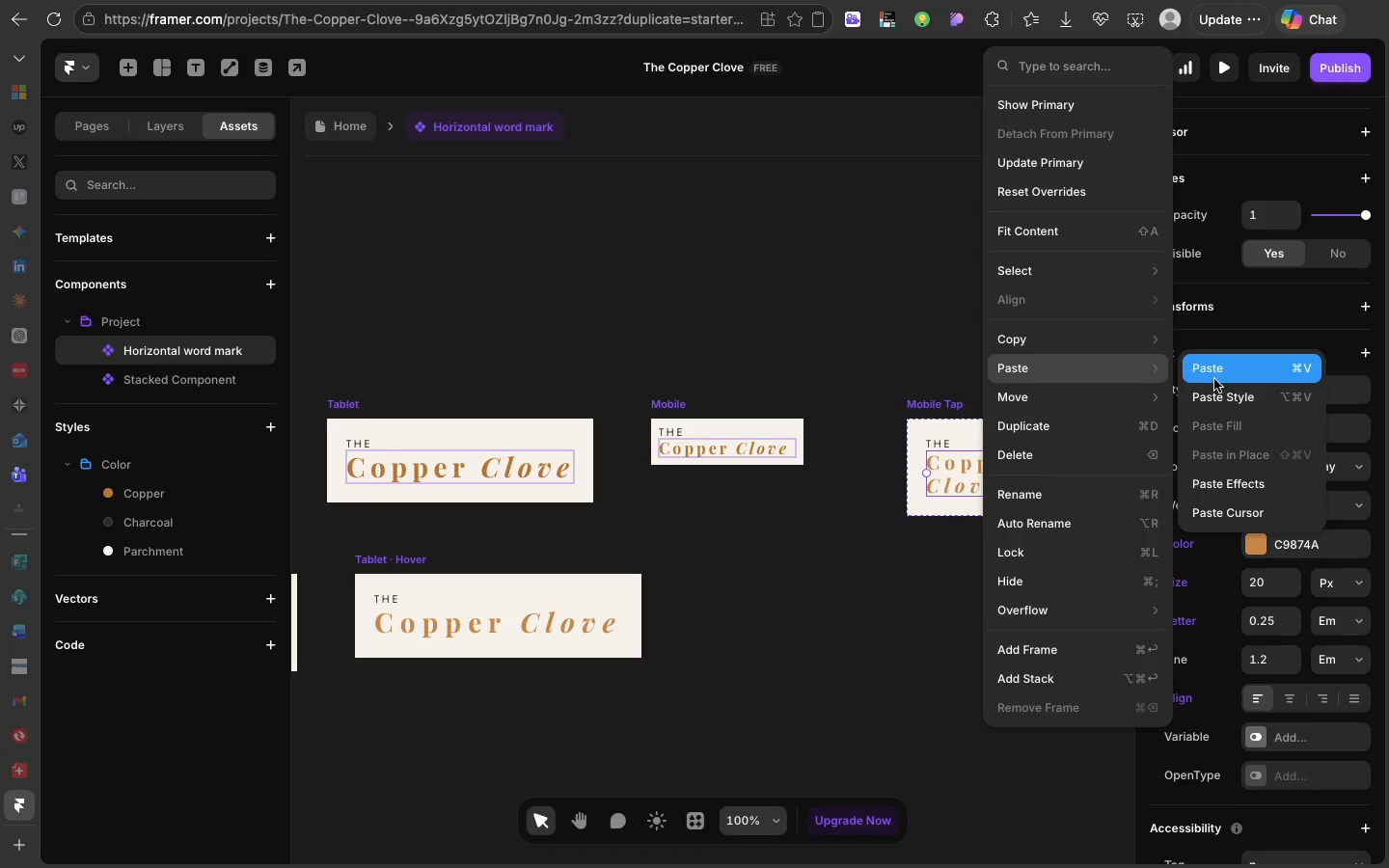 
left_click([1215, 390])
 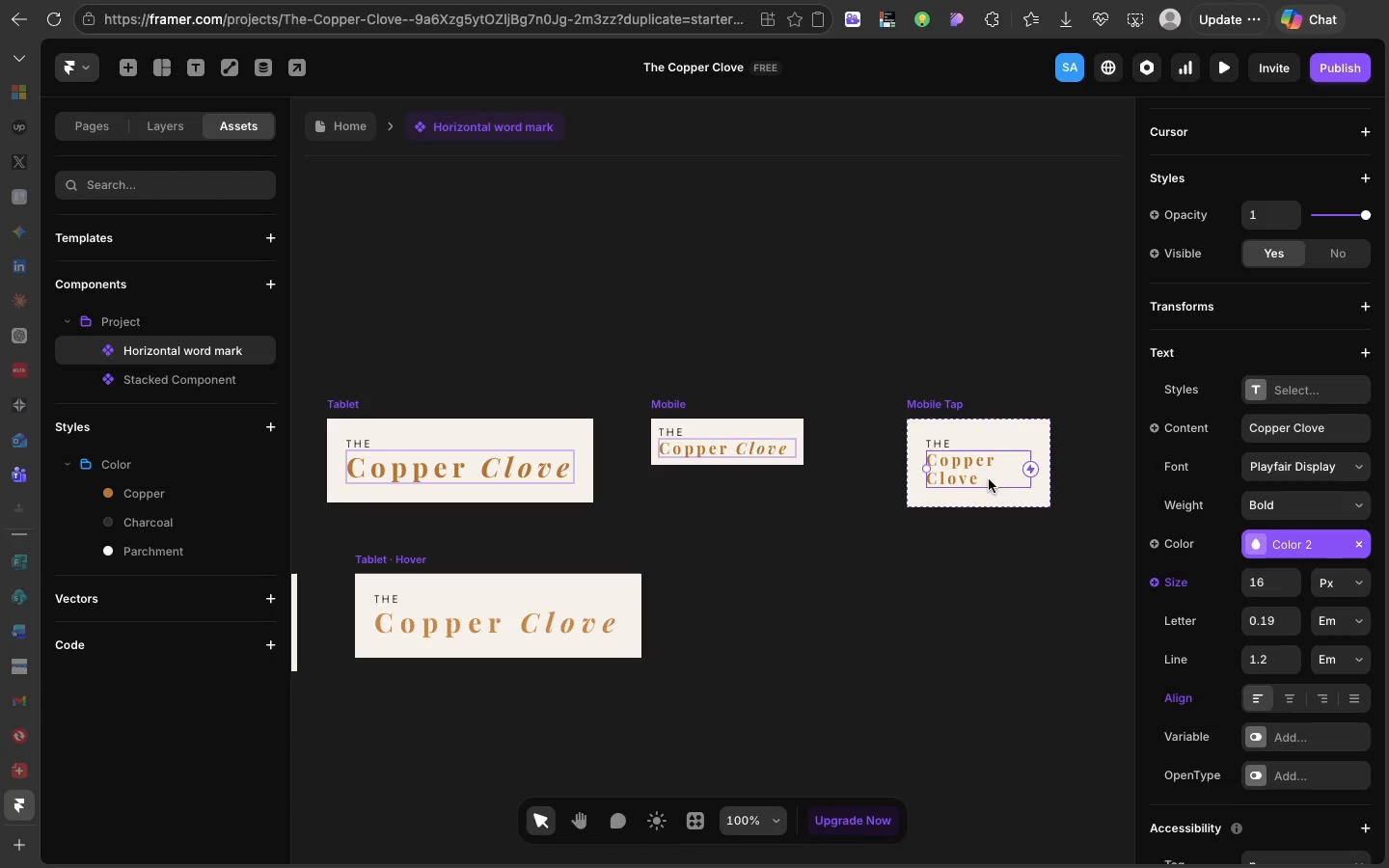 
left_click([974, 476])
 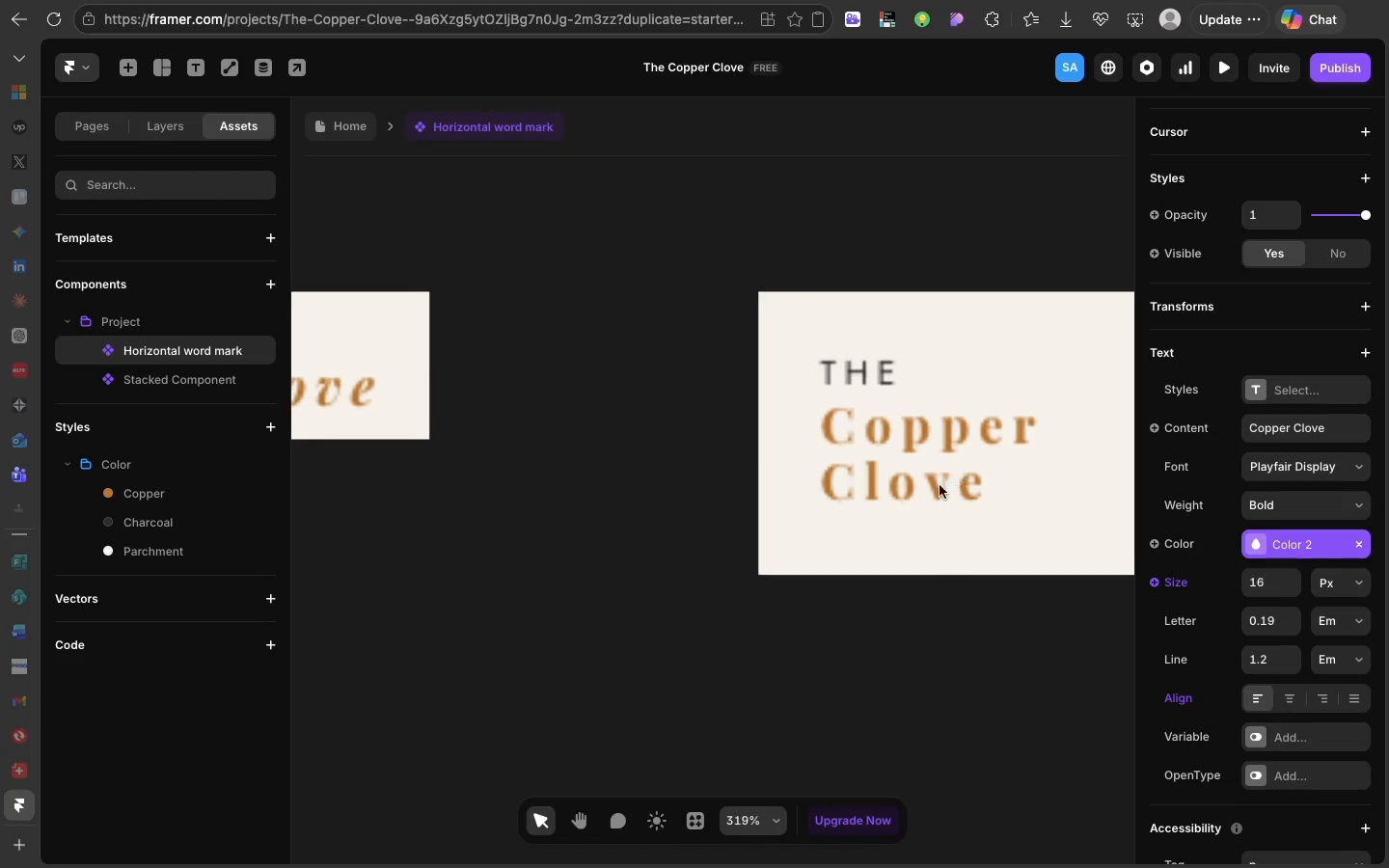 
double_click([923, 499])
 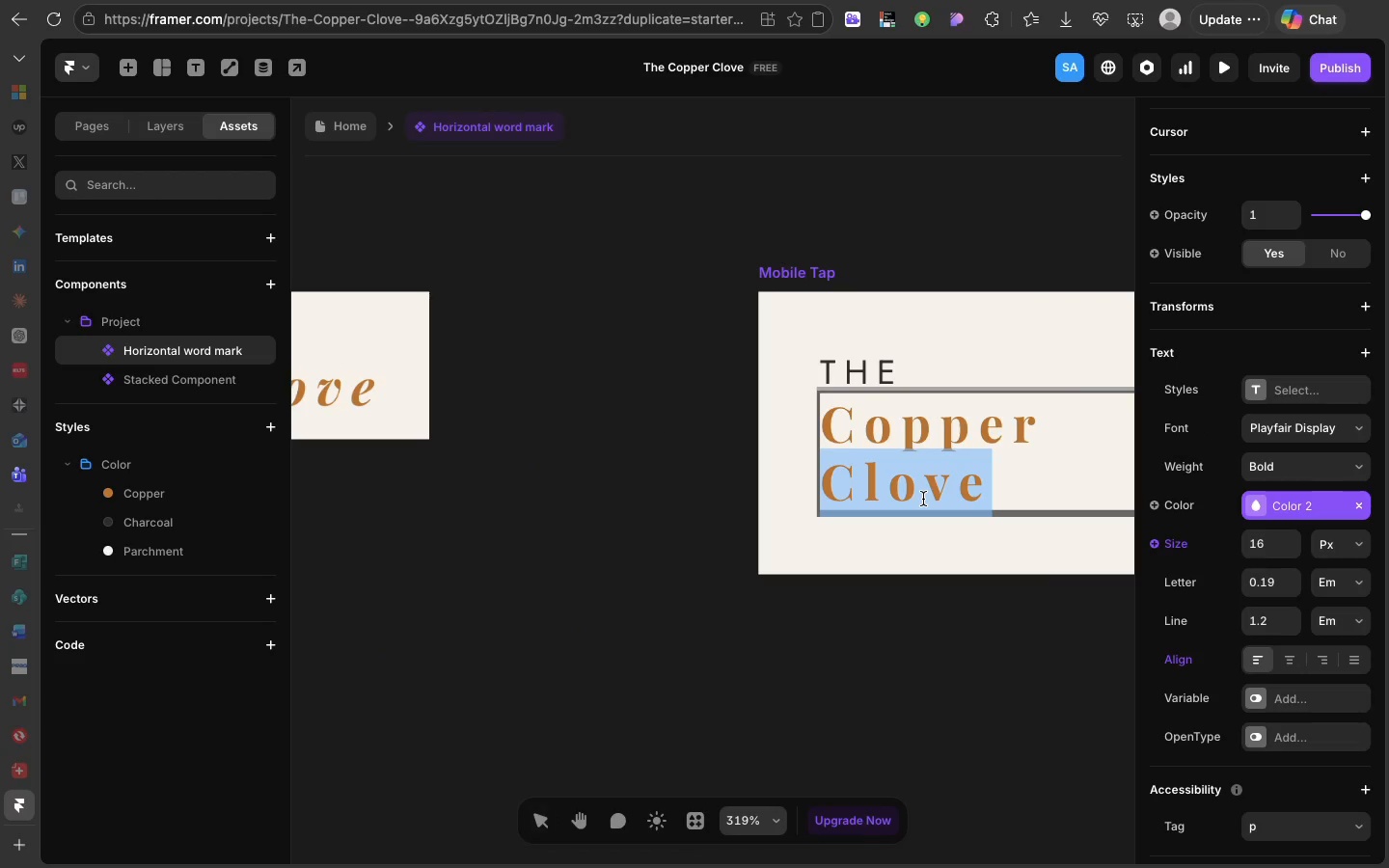 
triple_click([923, 499])
 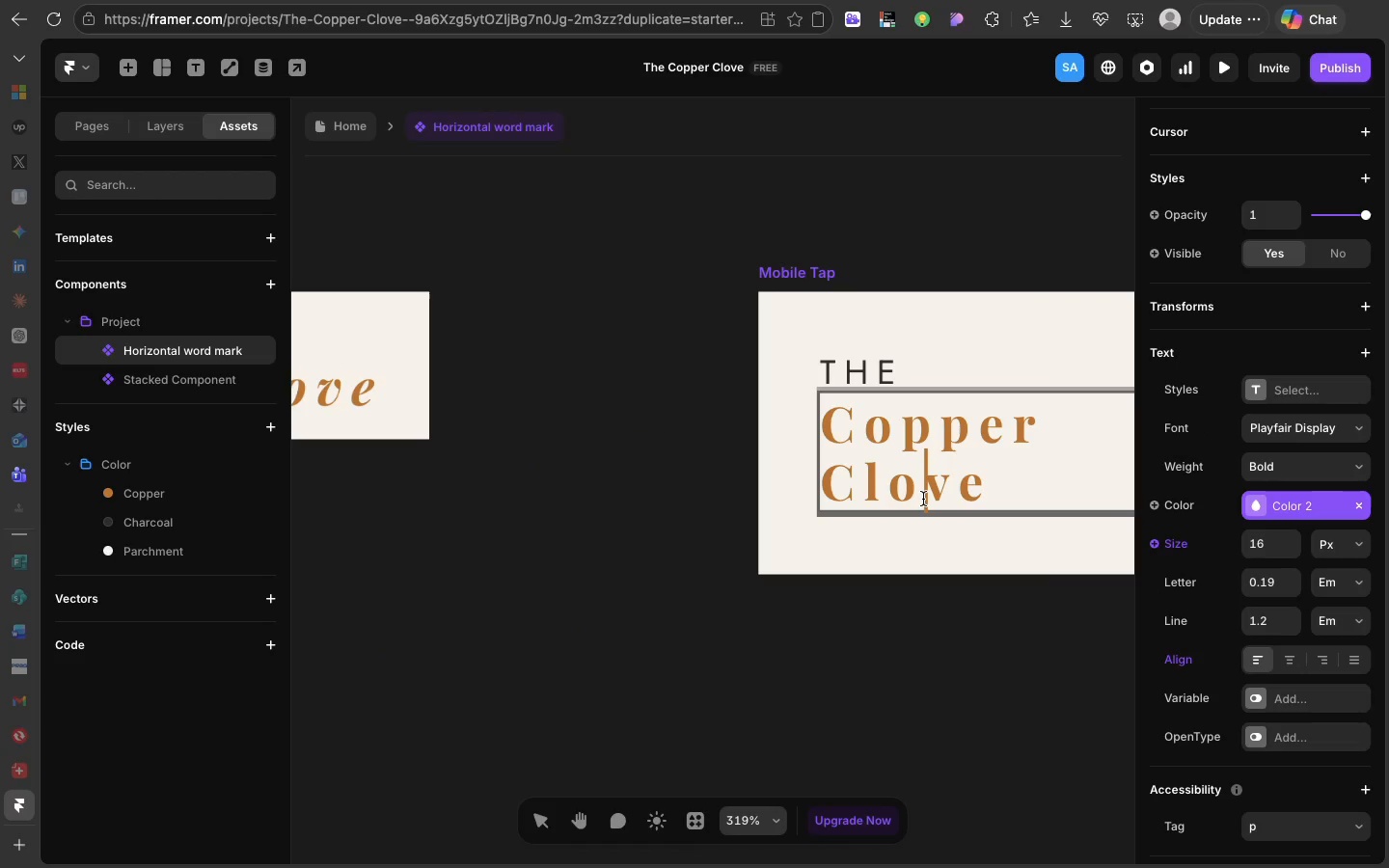 
left_click([923, 499])
 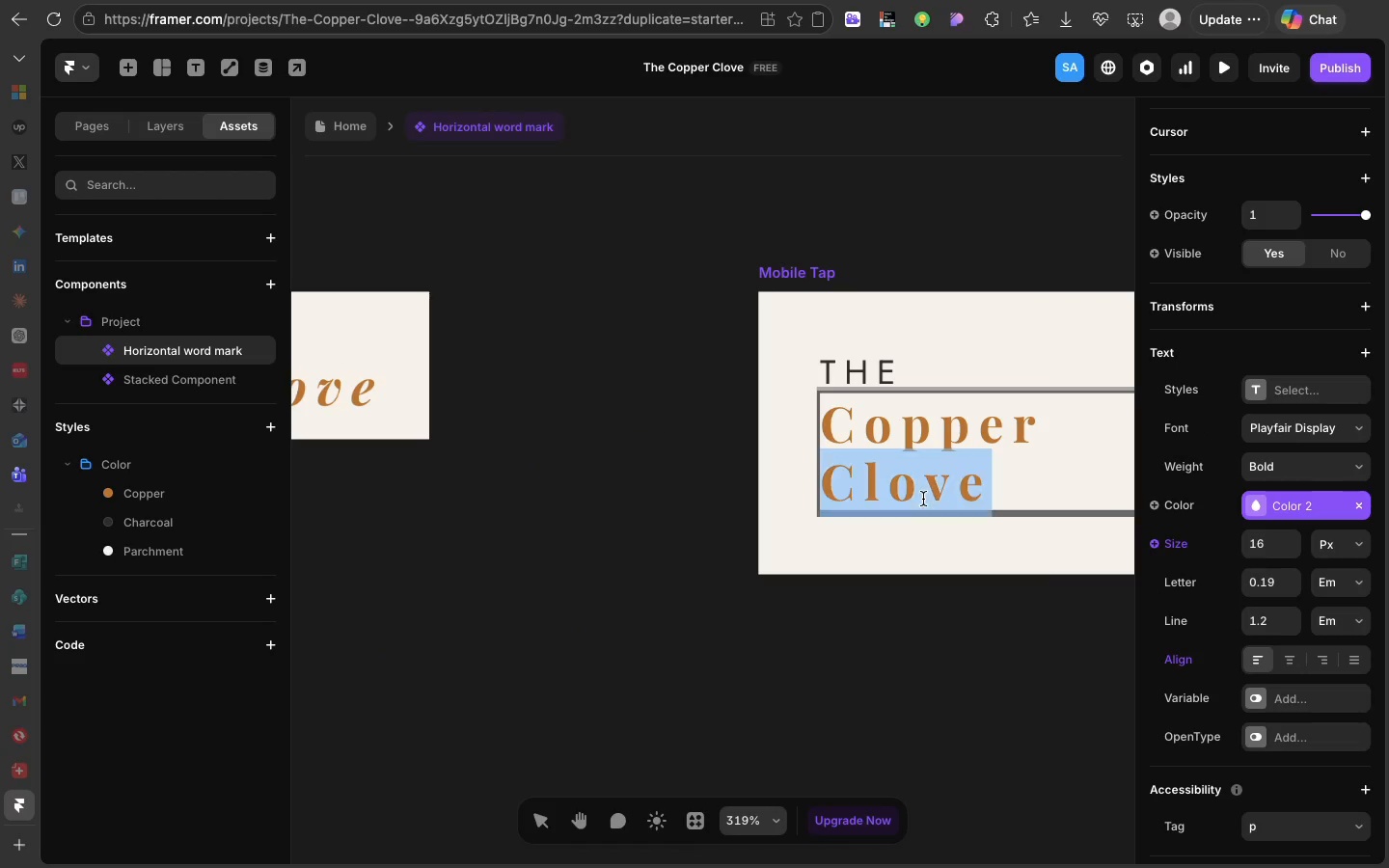 
double_click([923, 499])
 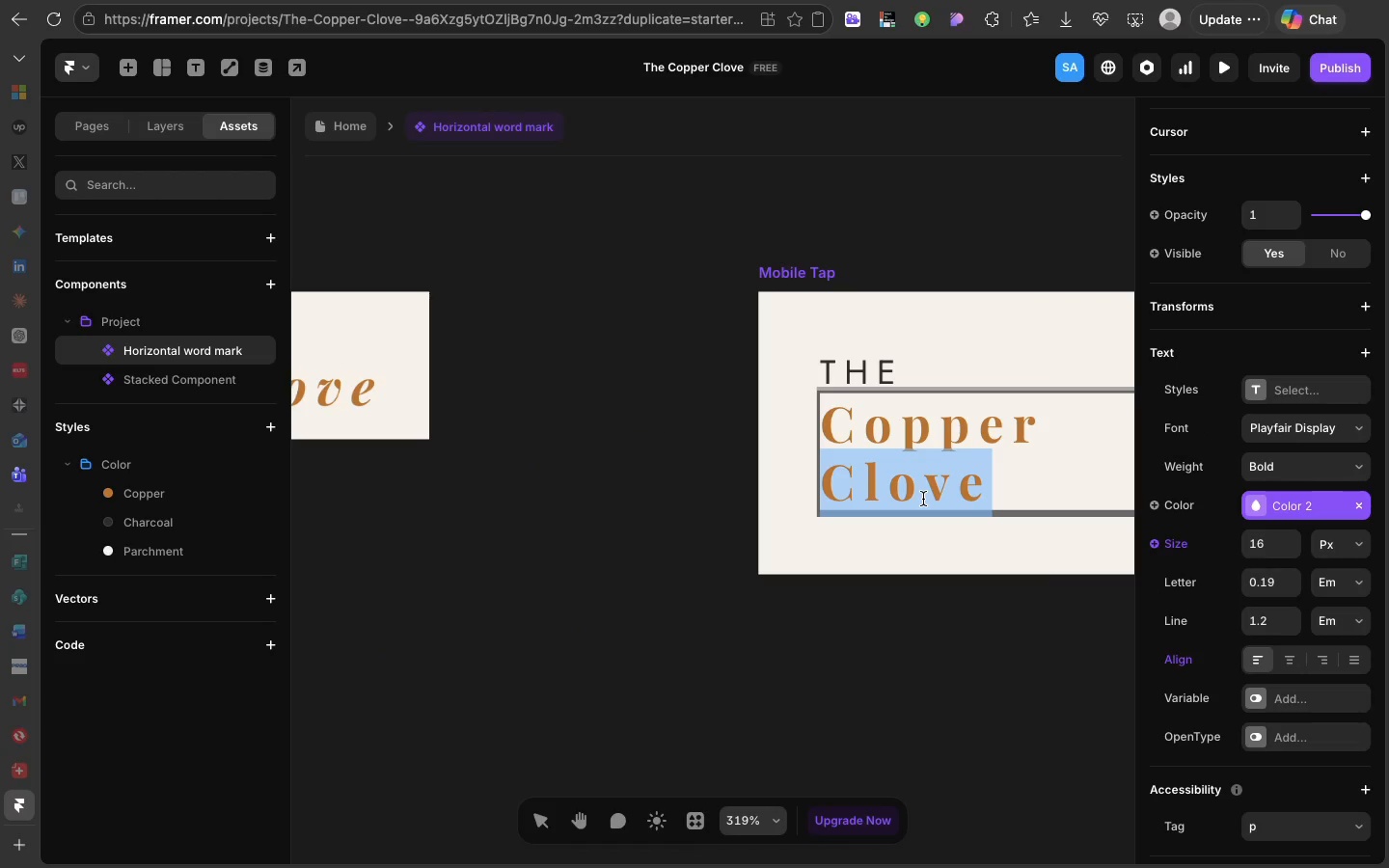 
key(Meta+Z)
 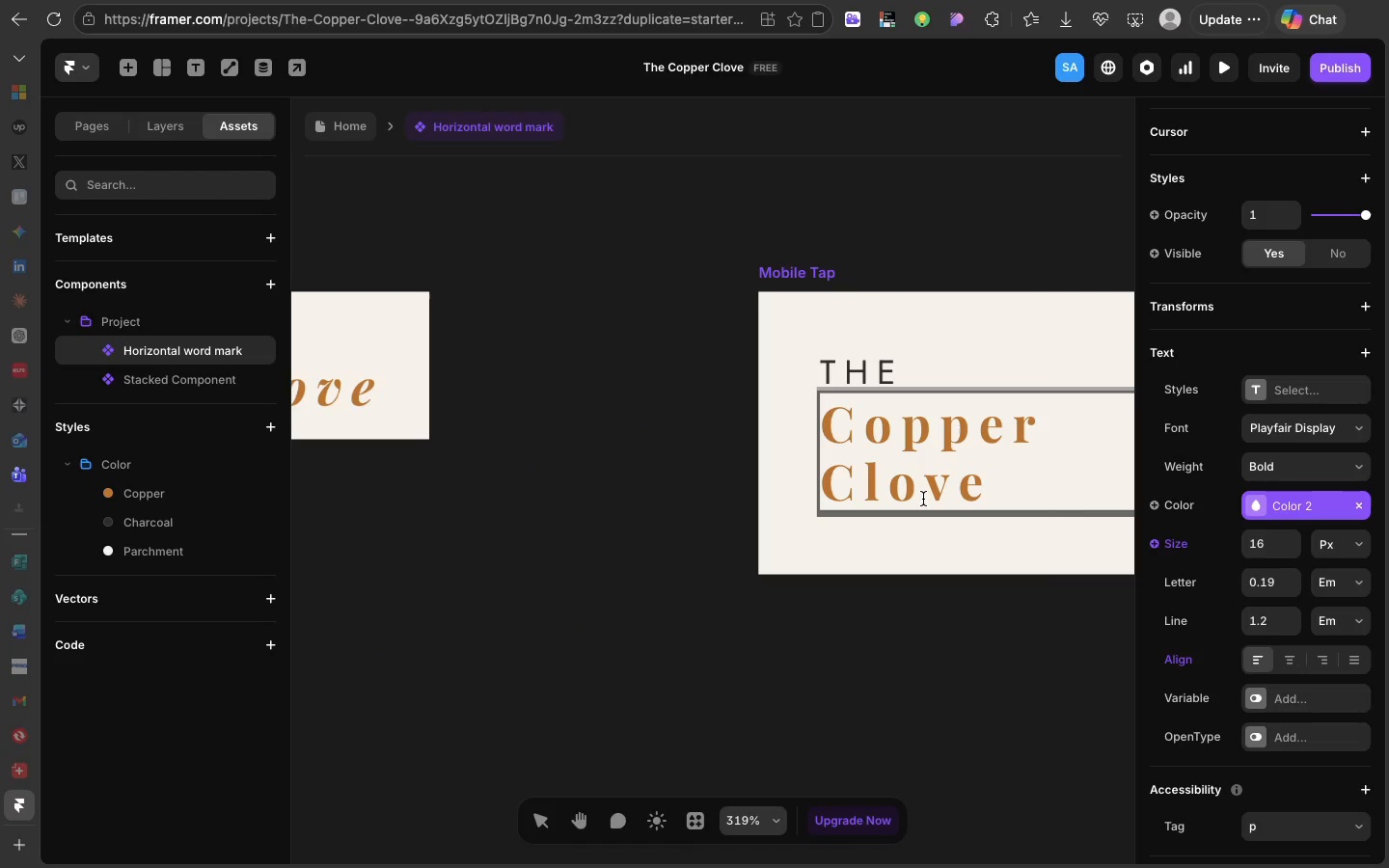 
key(Meta+CommandLeft)
 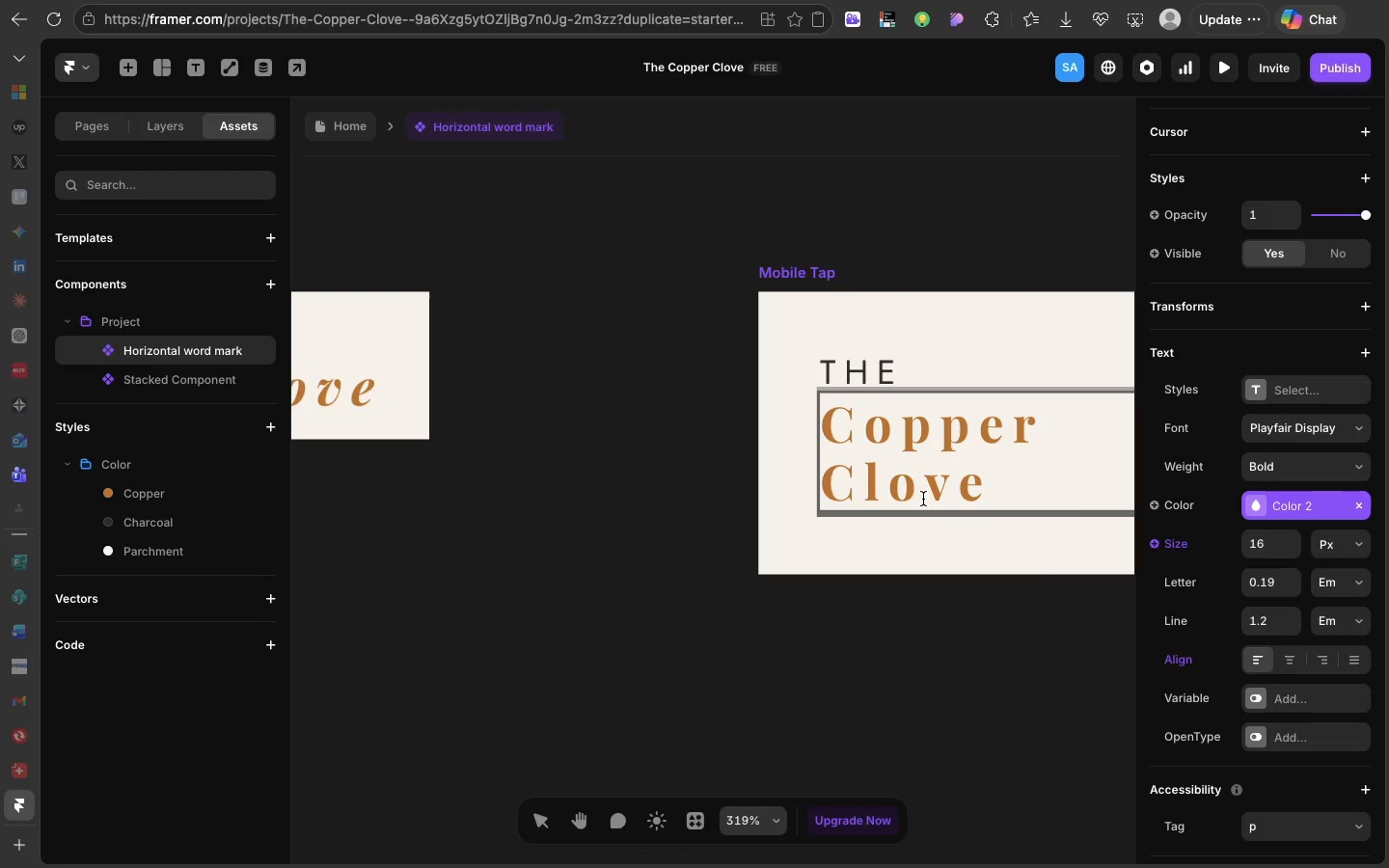 
key(Meta+Z)
 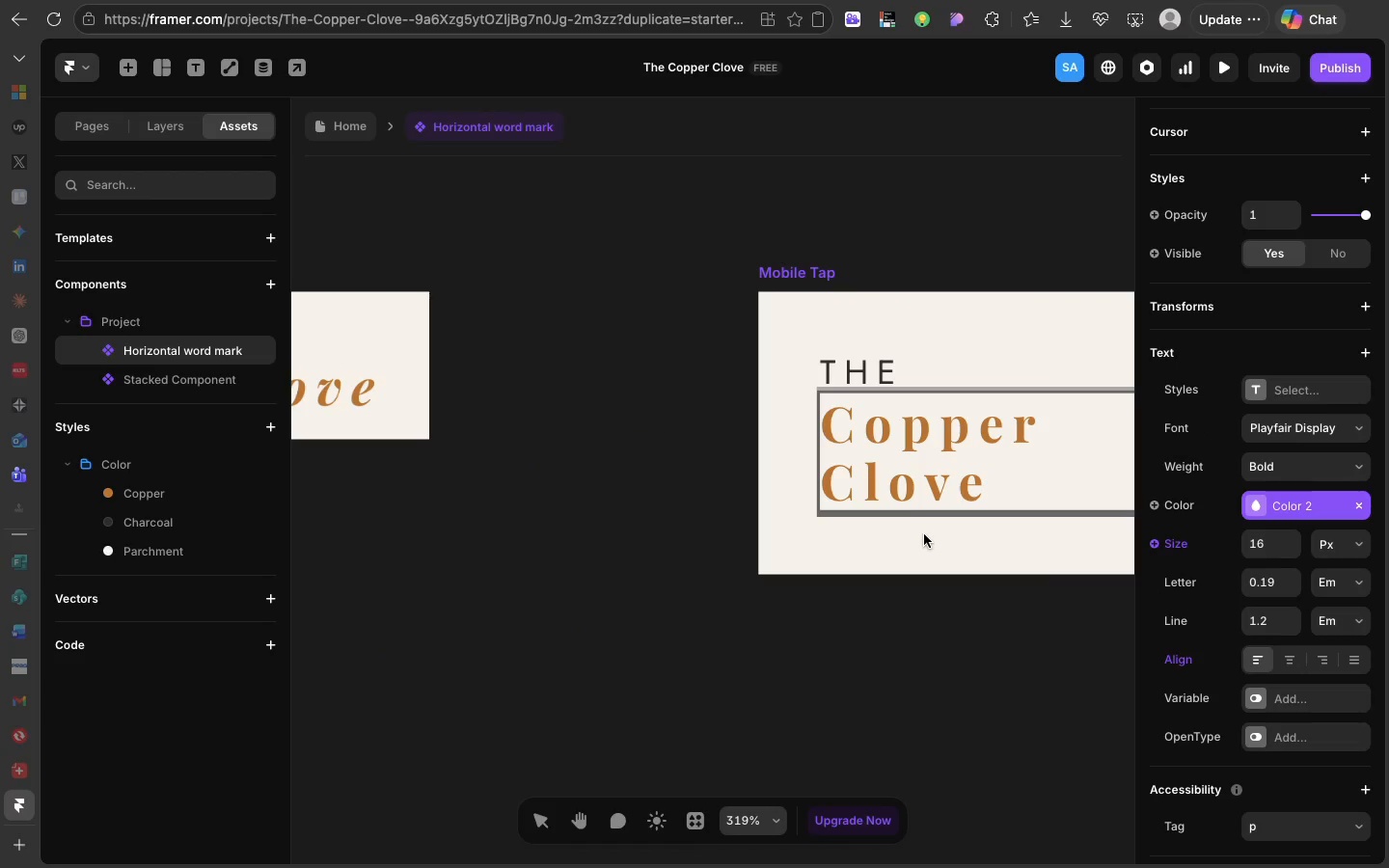 
left_click([924, 534])
 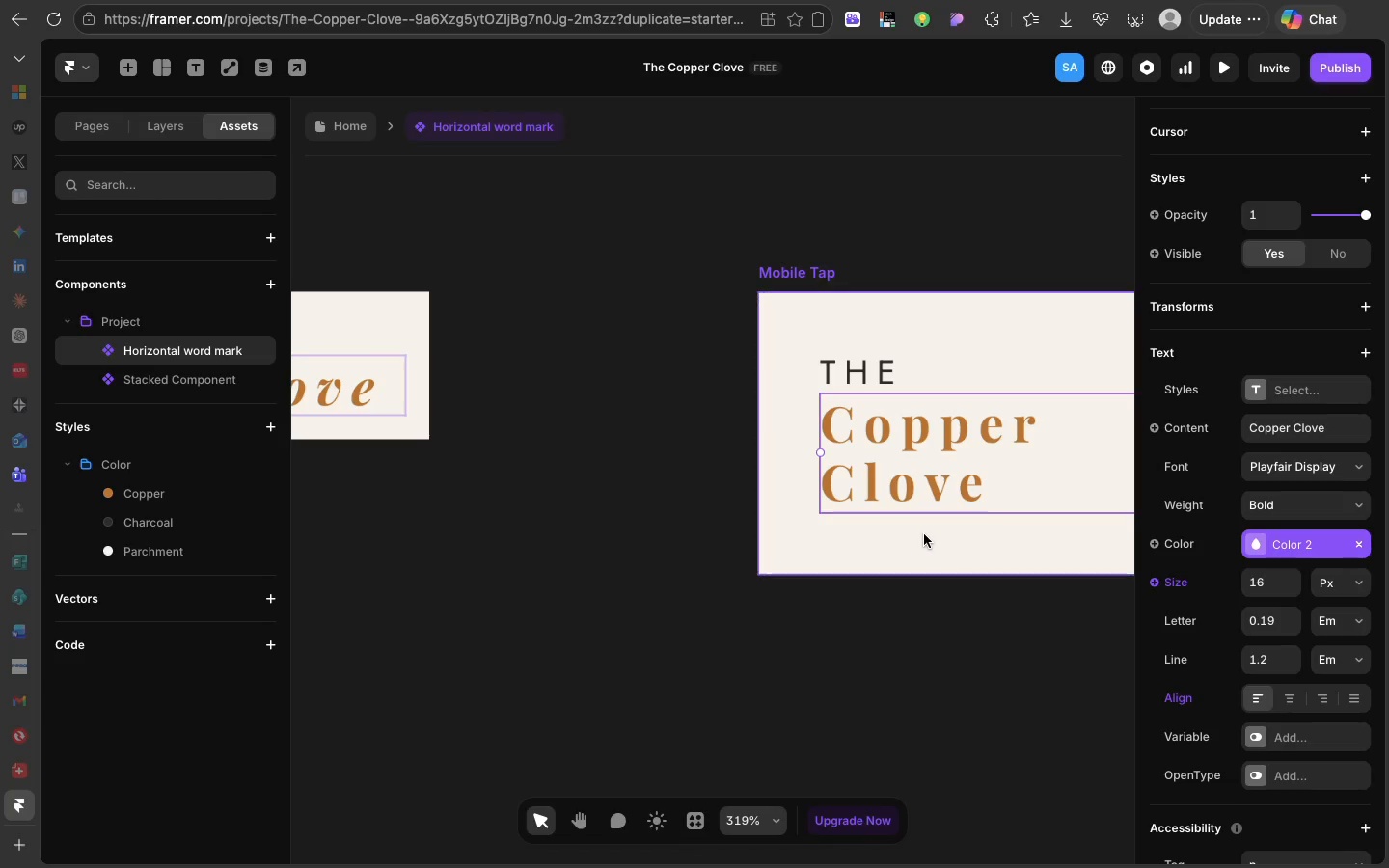 
key(Meta+Z)
 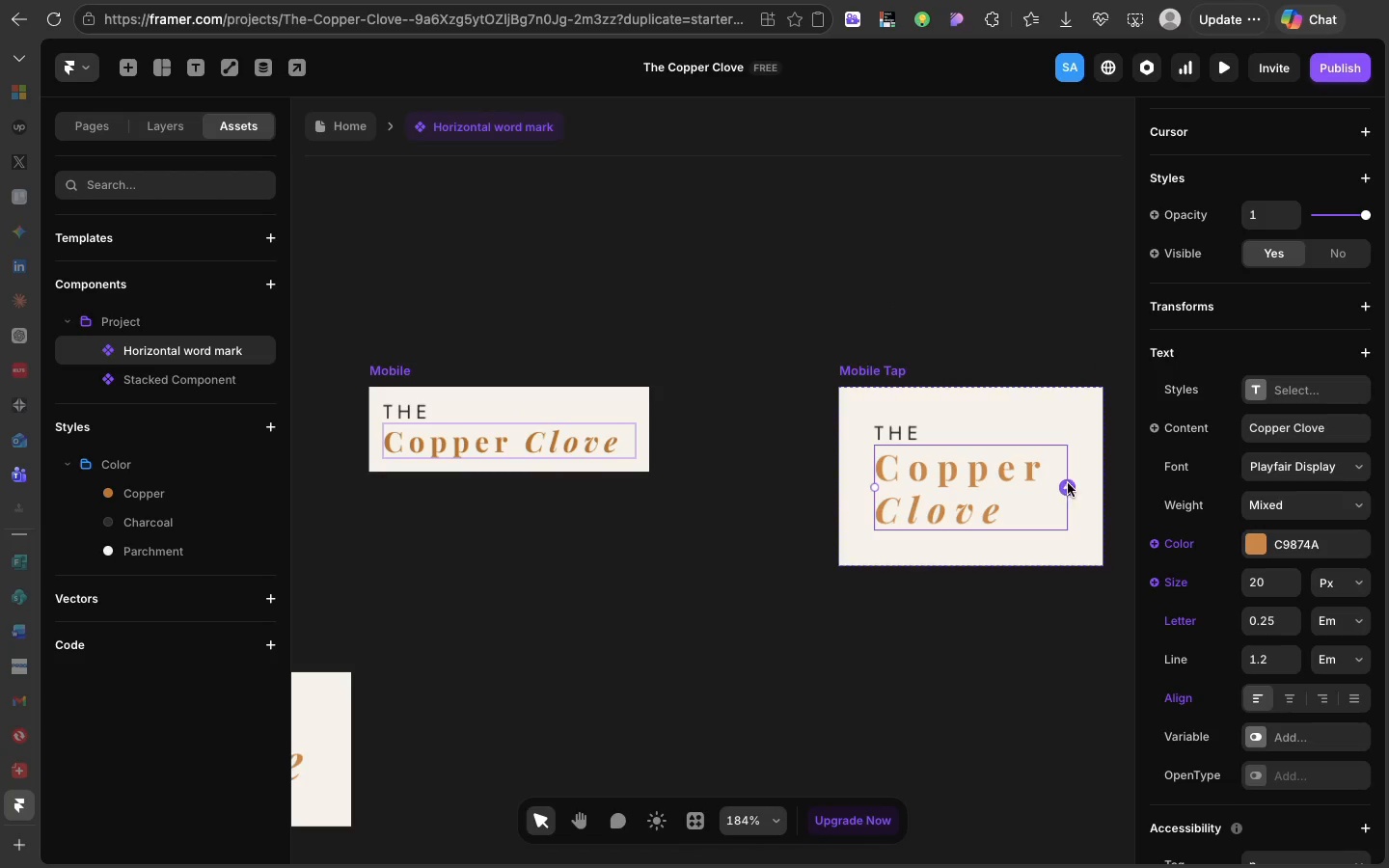 
scroll: coordinate [1070, 472], scroll_direction: down, amount: 23.0
 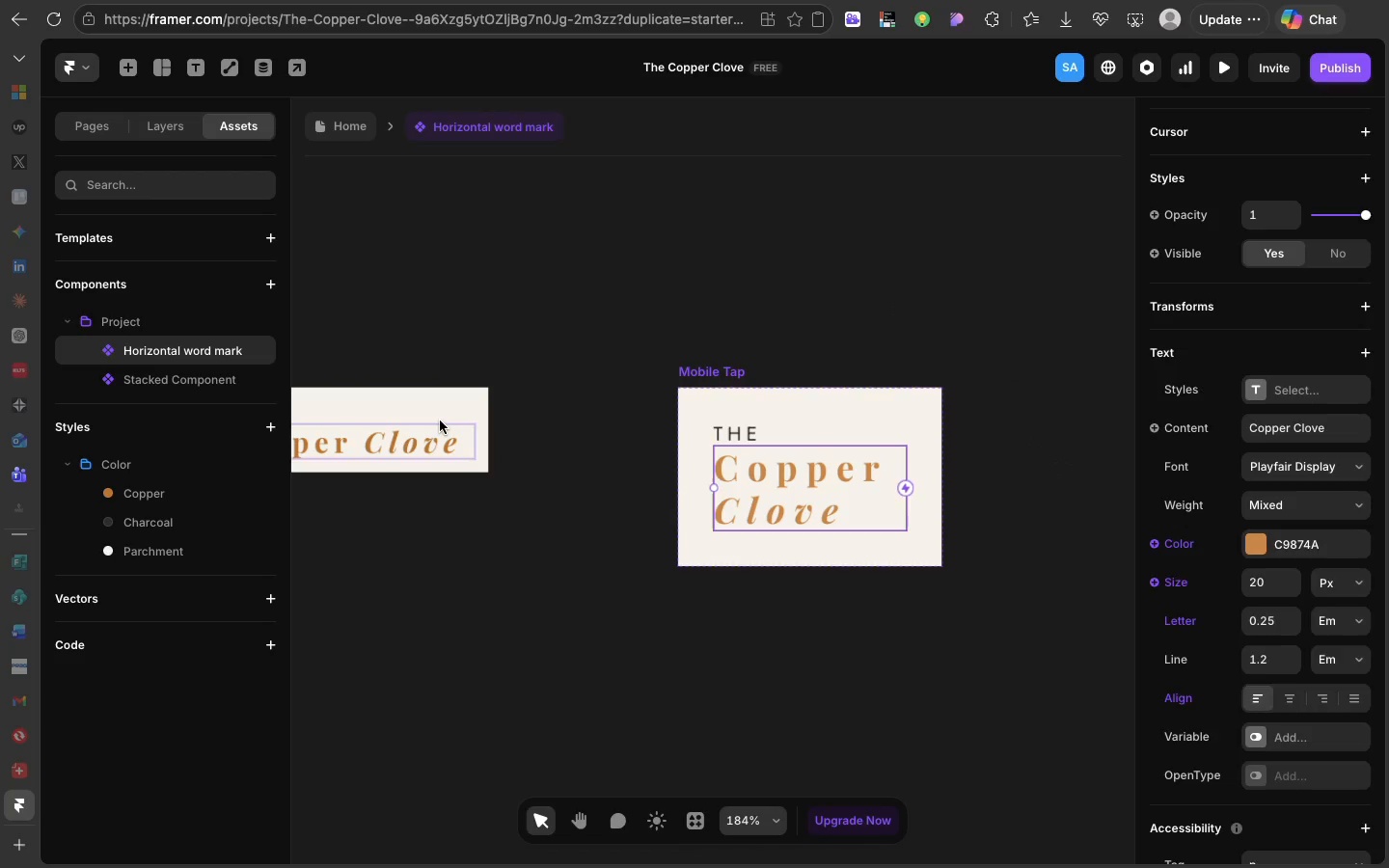 
left_click([440, 420])
 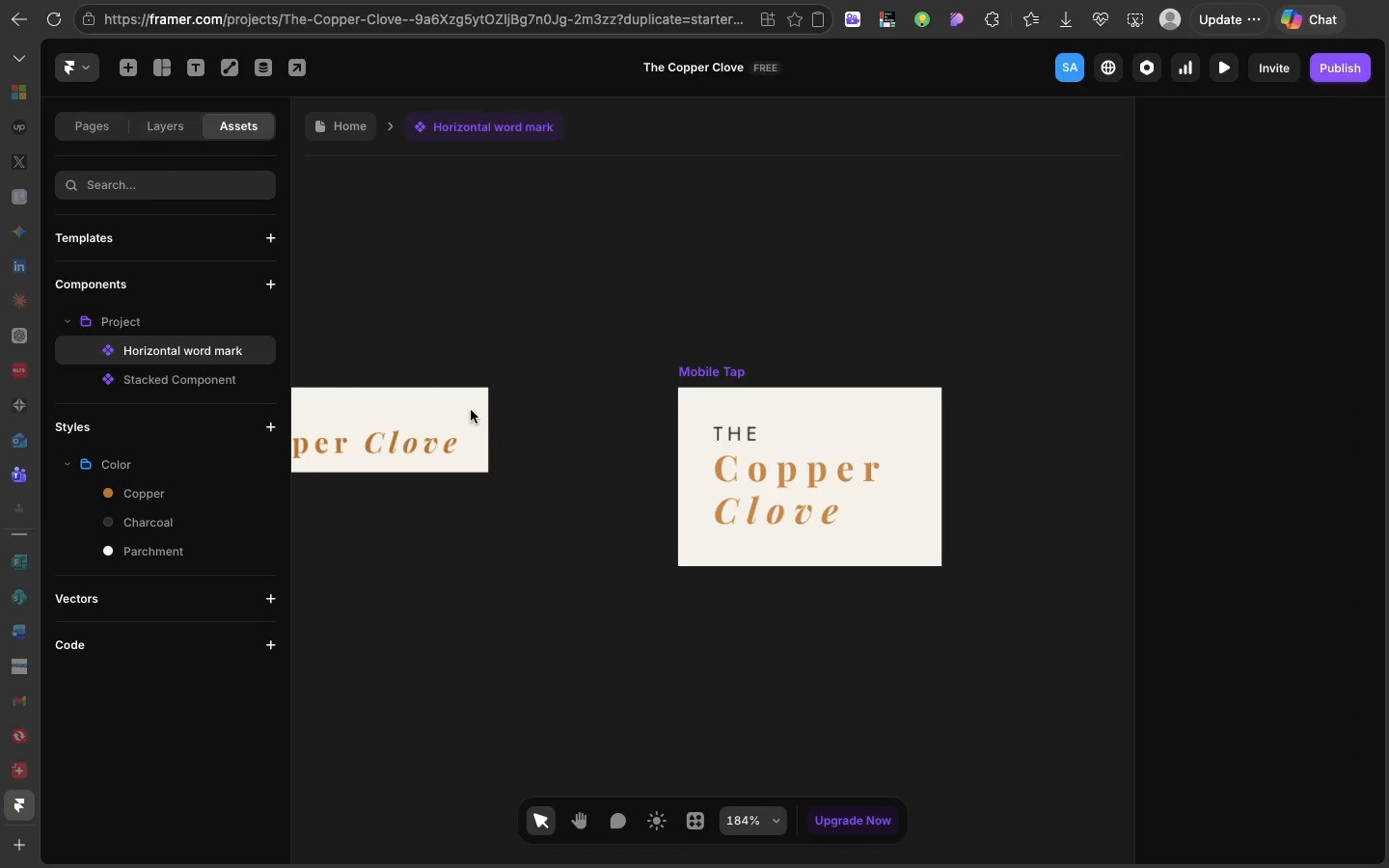 
left_click([471, 410])
 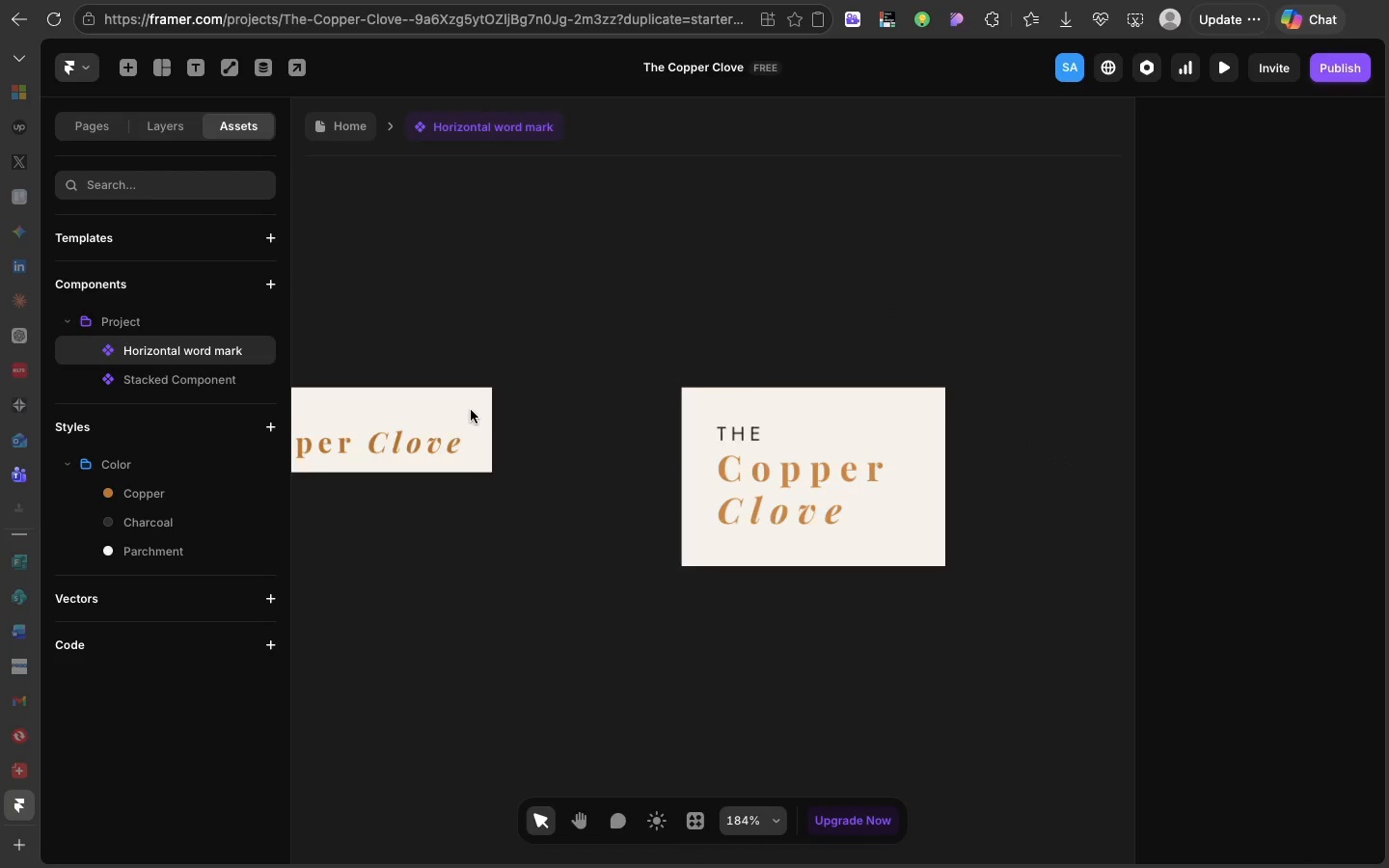 
scroll: coordinate [471, 410], scroll_direction: up, amount: 14.0
 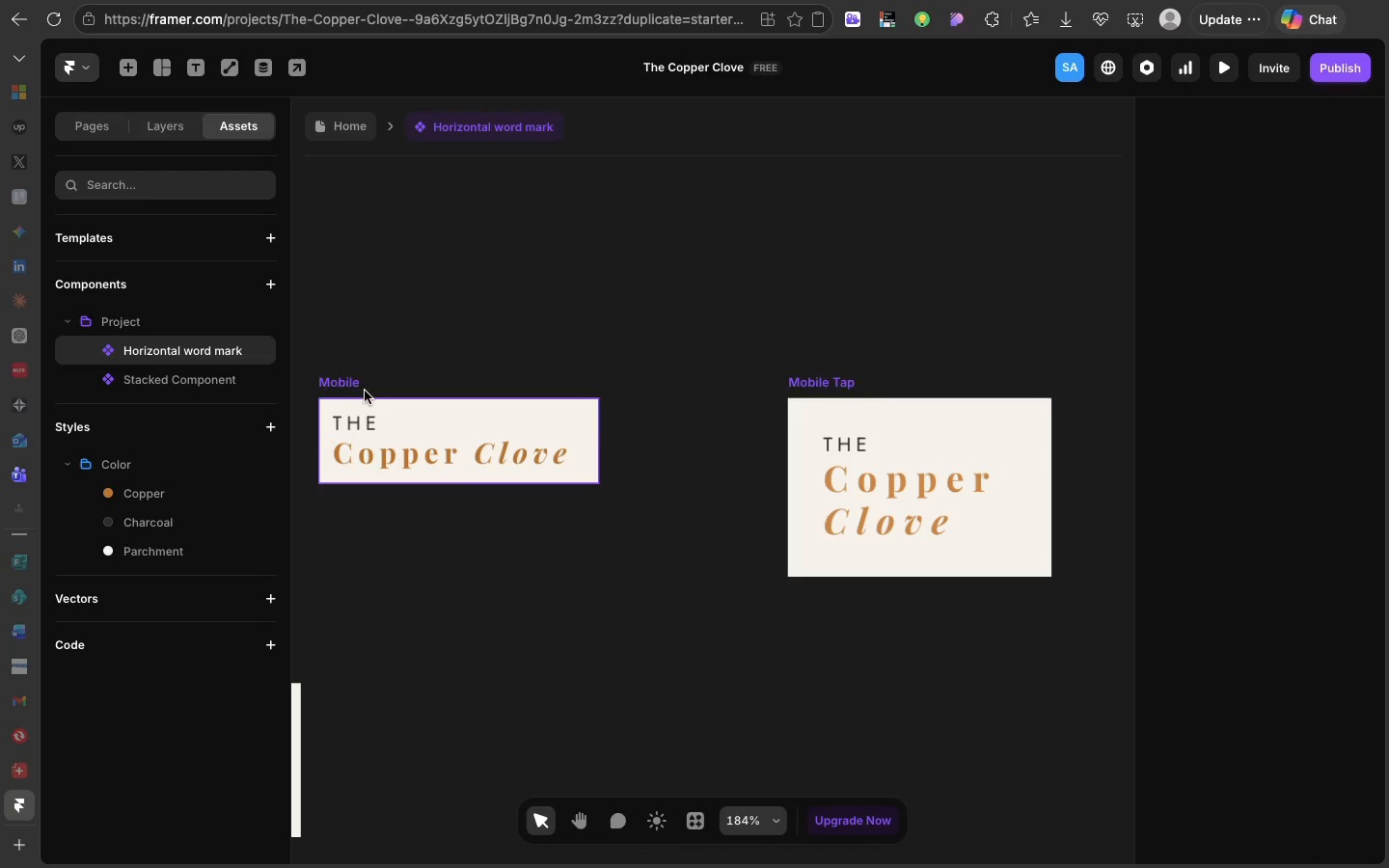 
left_click([365, 391])
 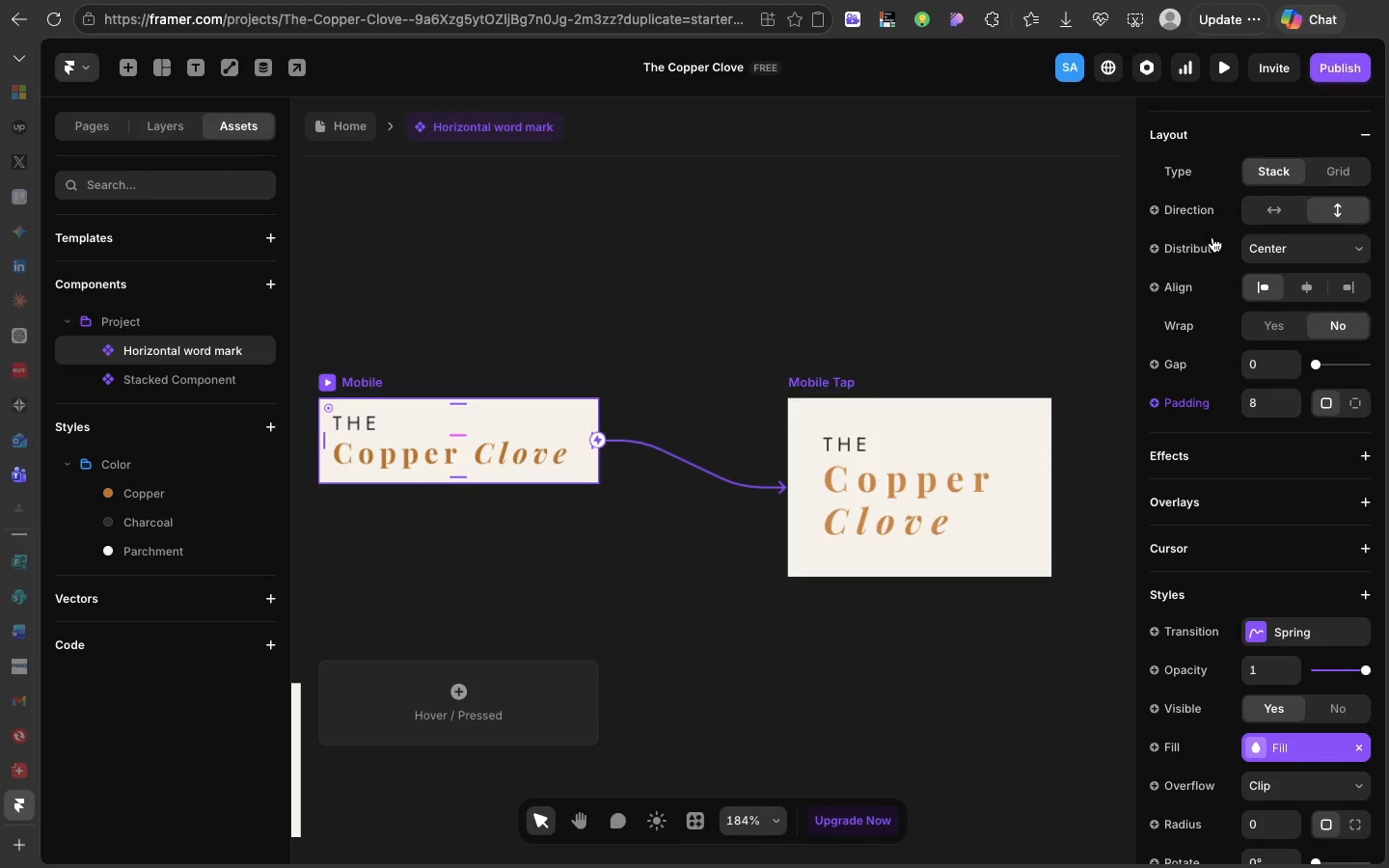 
scroll: coordinate [1212, 237], scroll_direction: up, amount: 35.0
 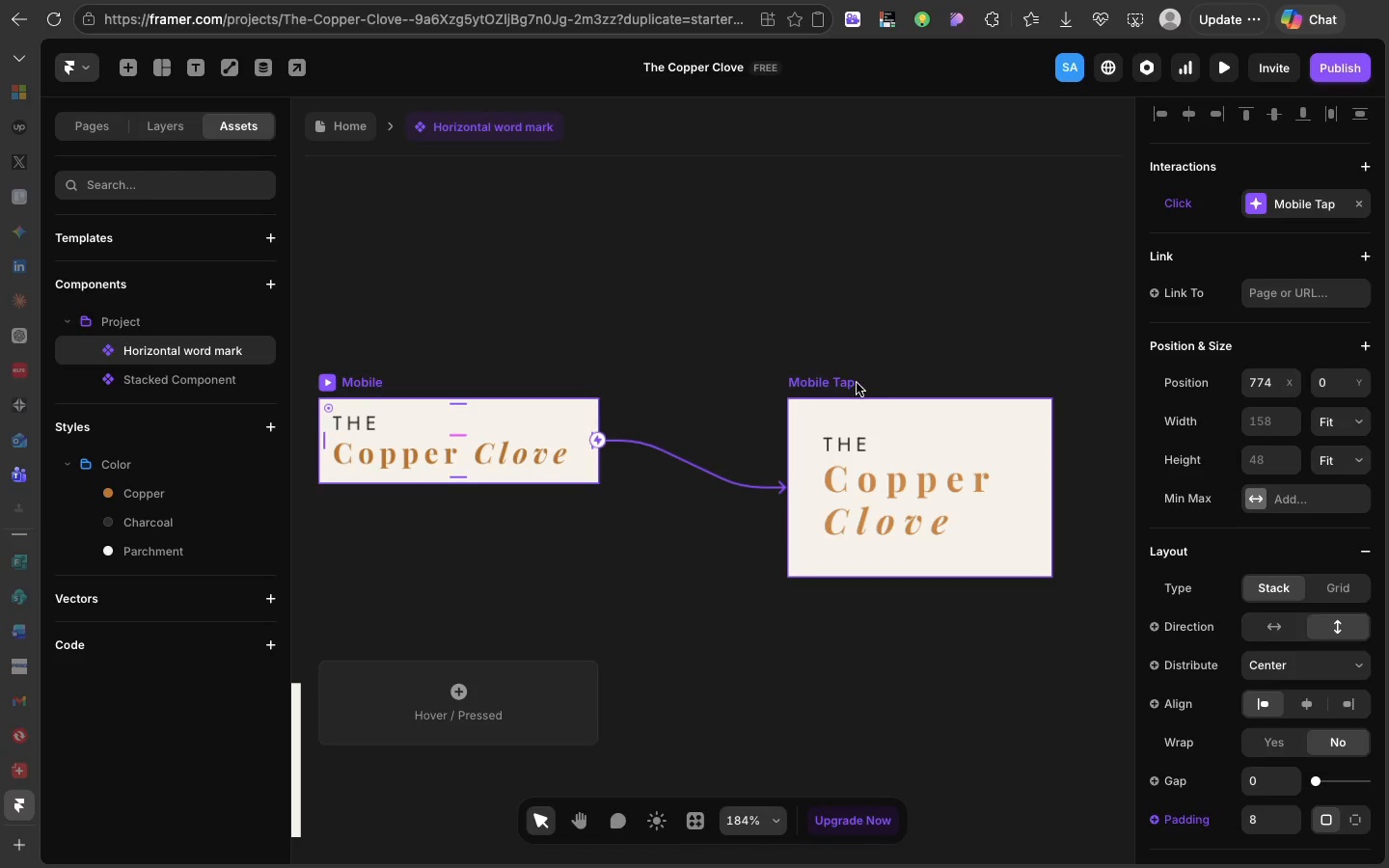 
left_click([856, 383])
 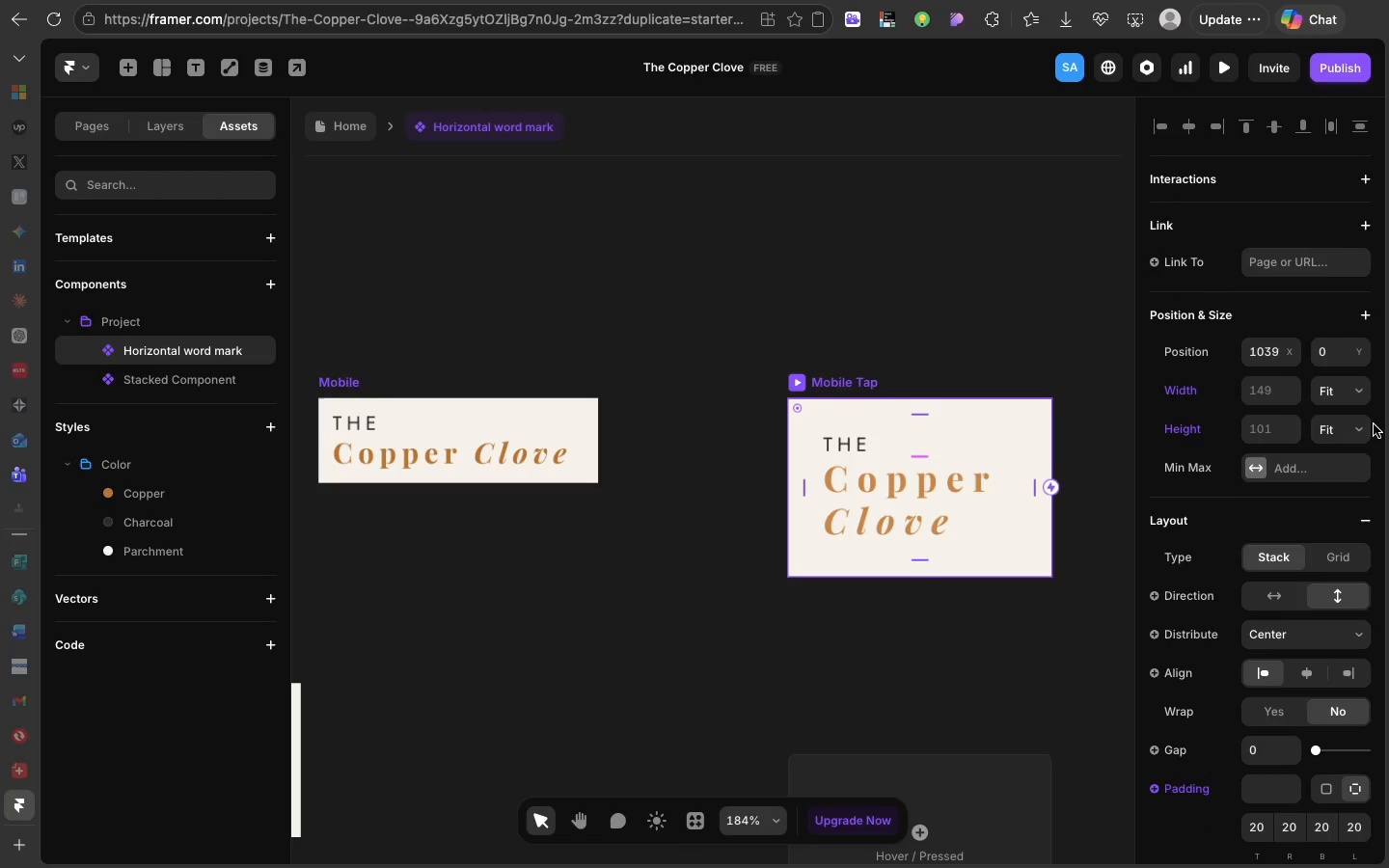 
wait(5.53)
 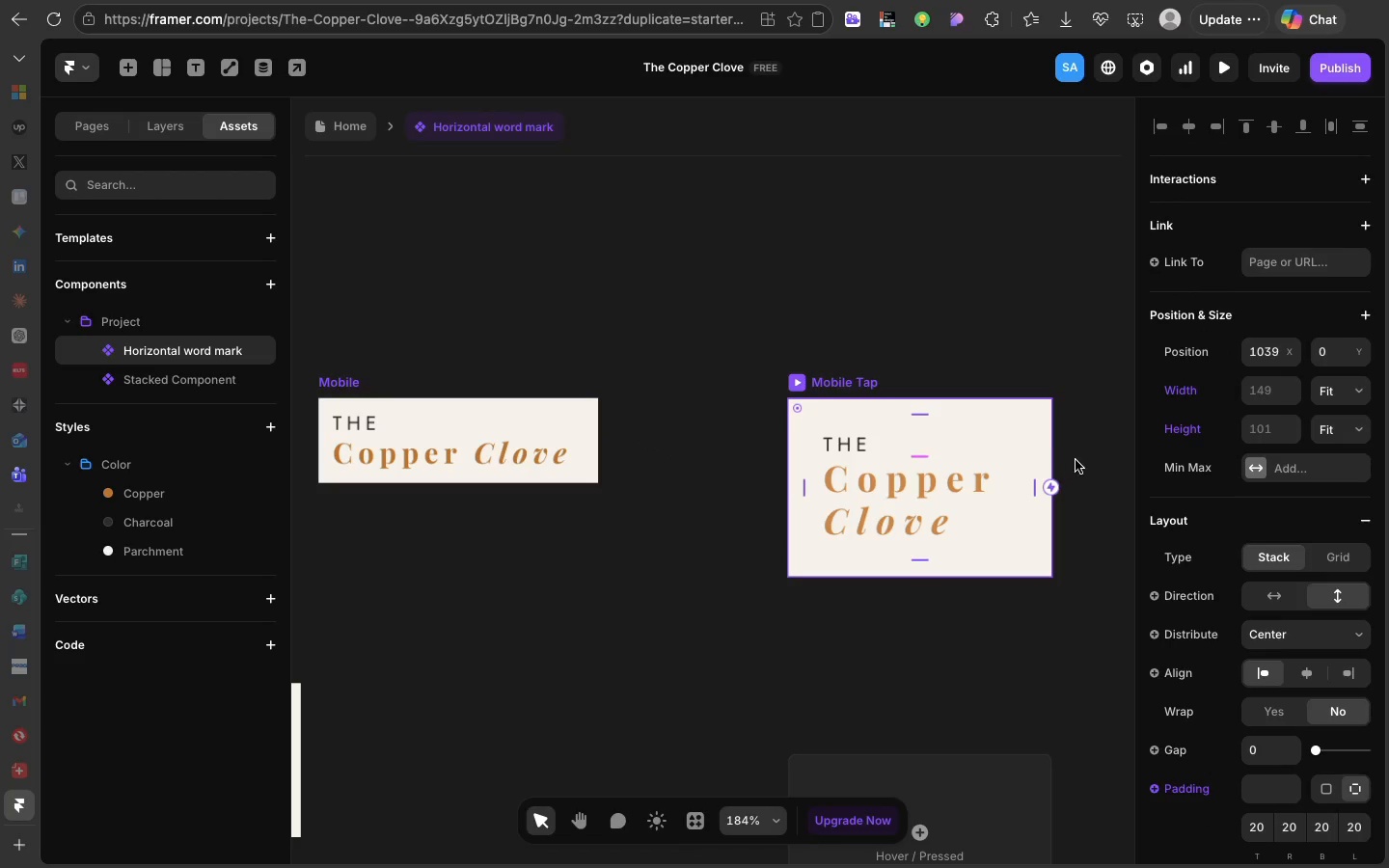 
left_click([924, 498])
 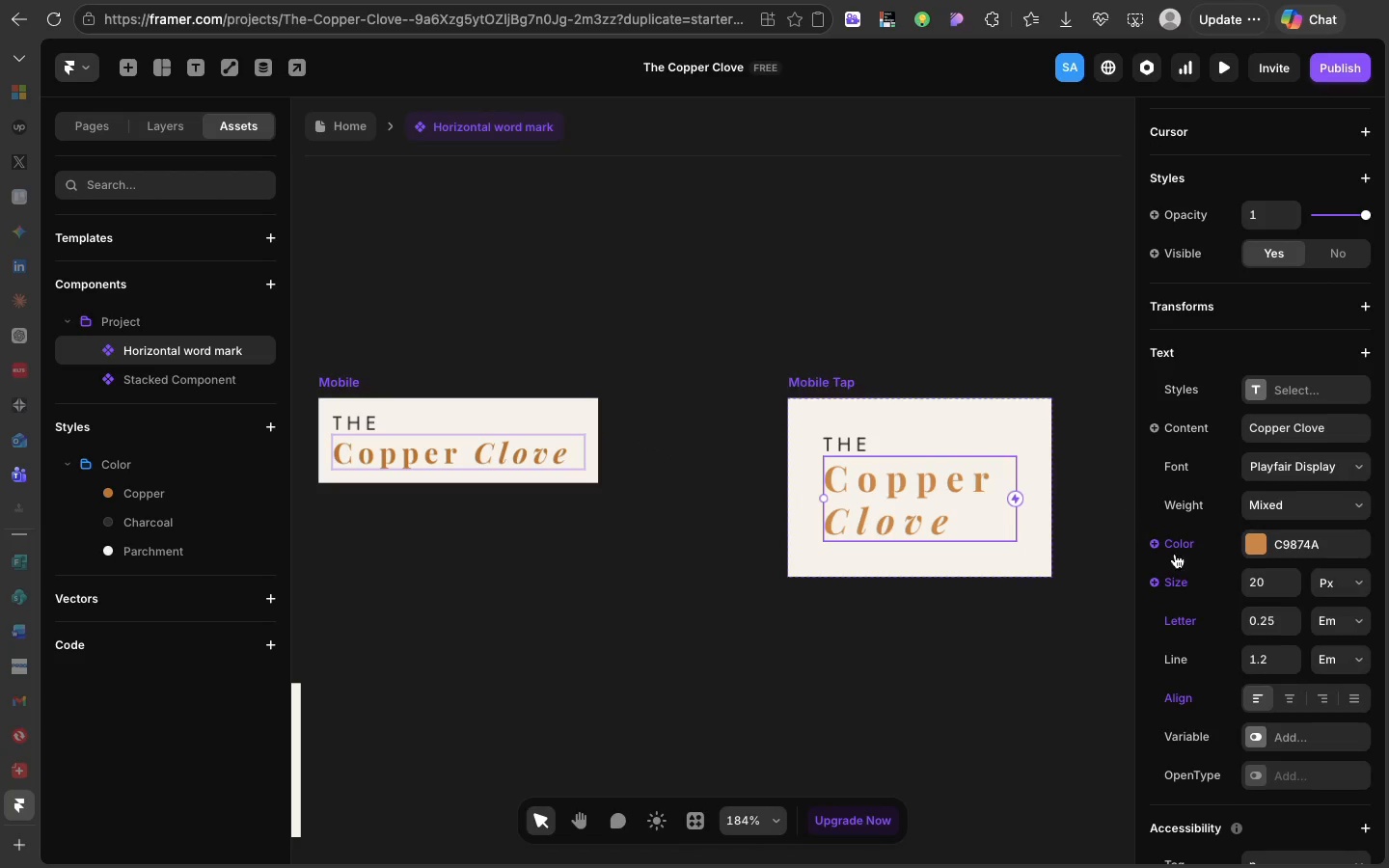 
left_click([1243, 583])
 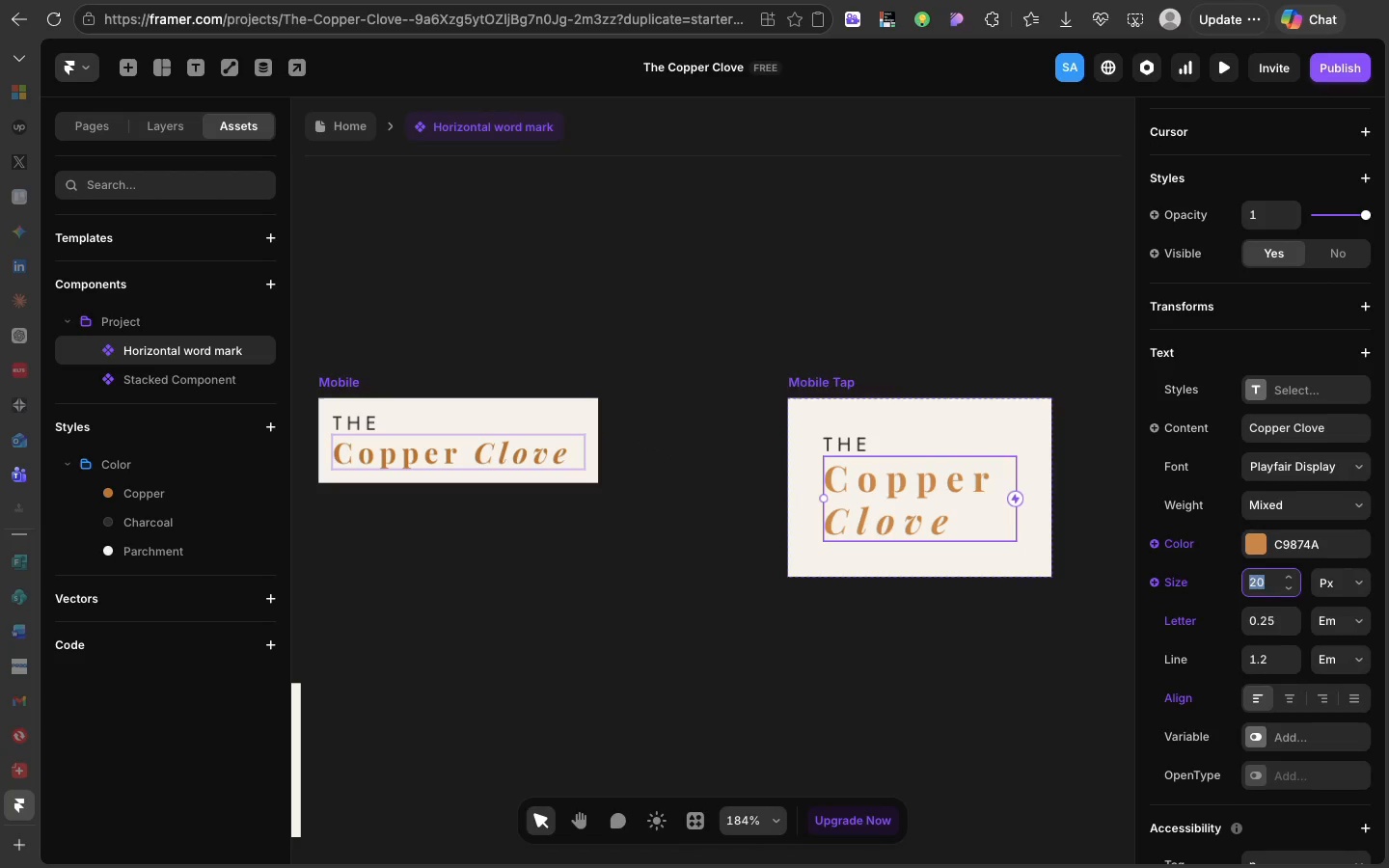 
type(16)
 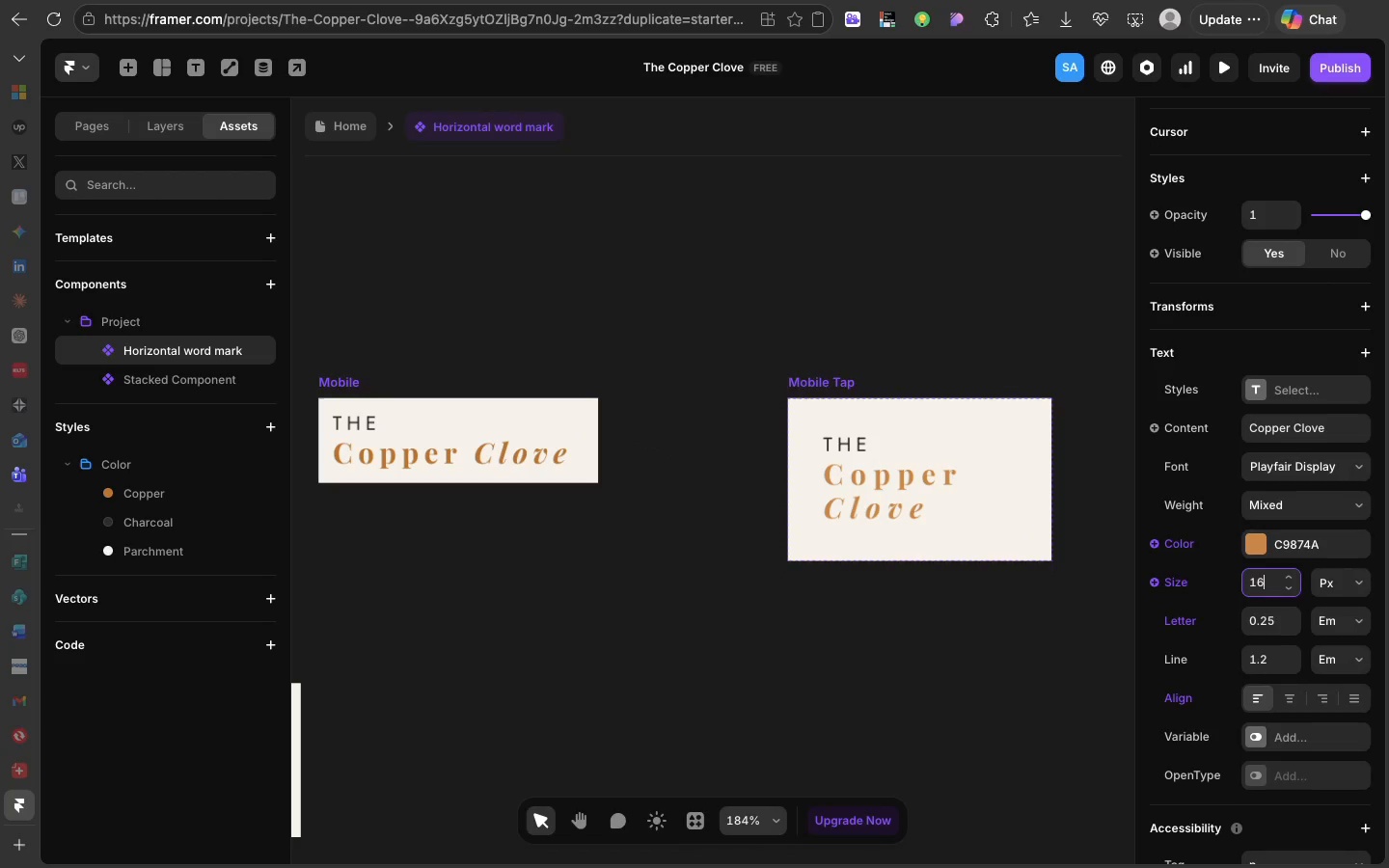 
key(Enter)
 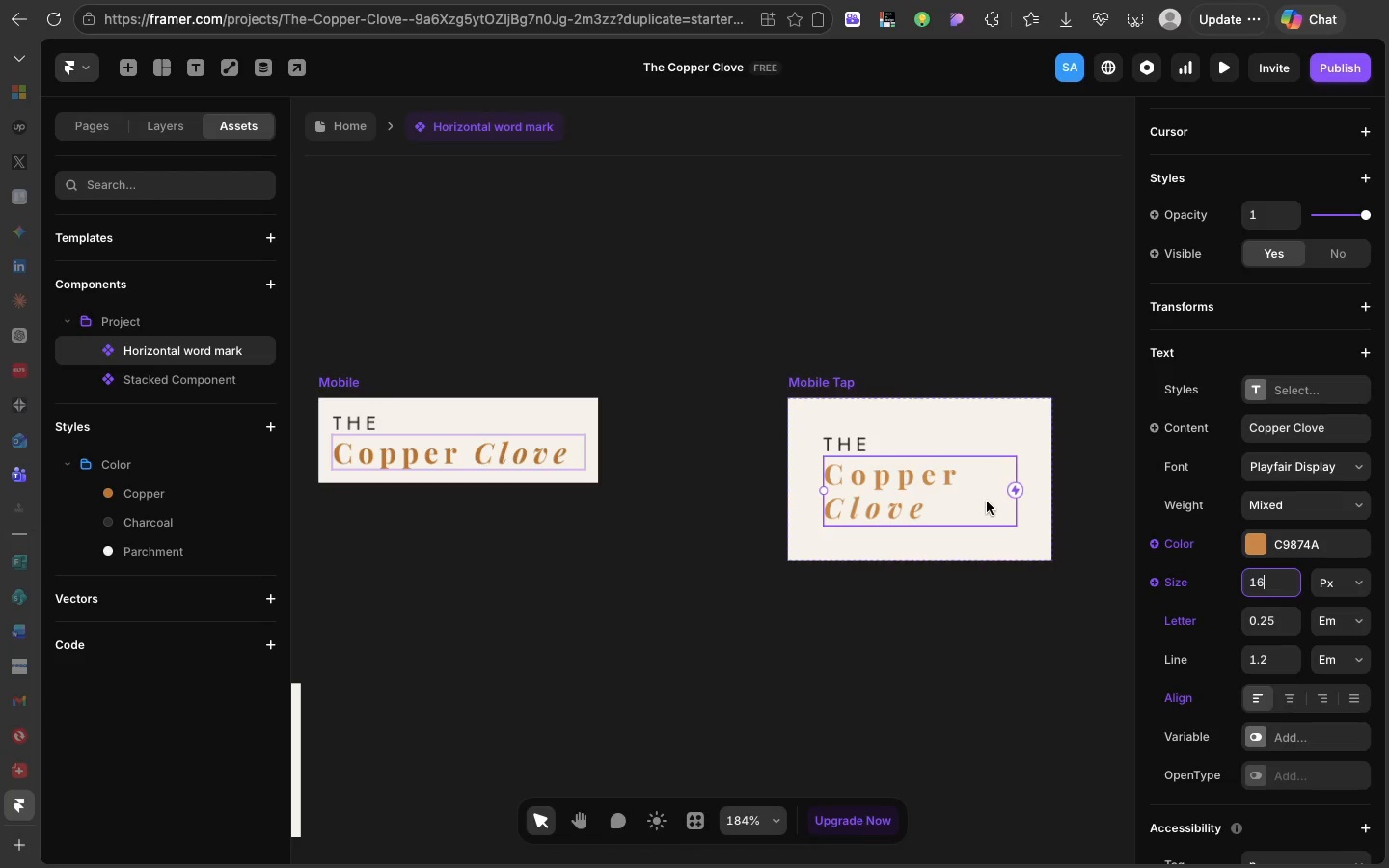 
scroll: coordinate [1165, 517], scroll_direction: up, amount: 81.0
 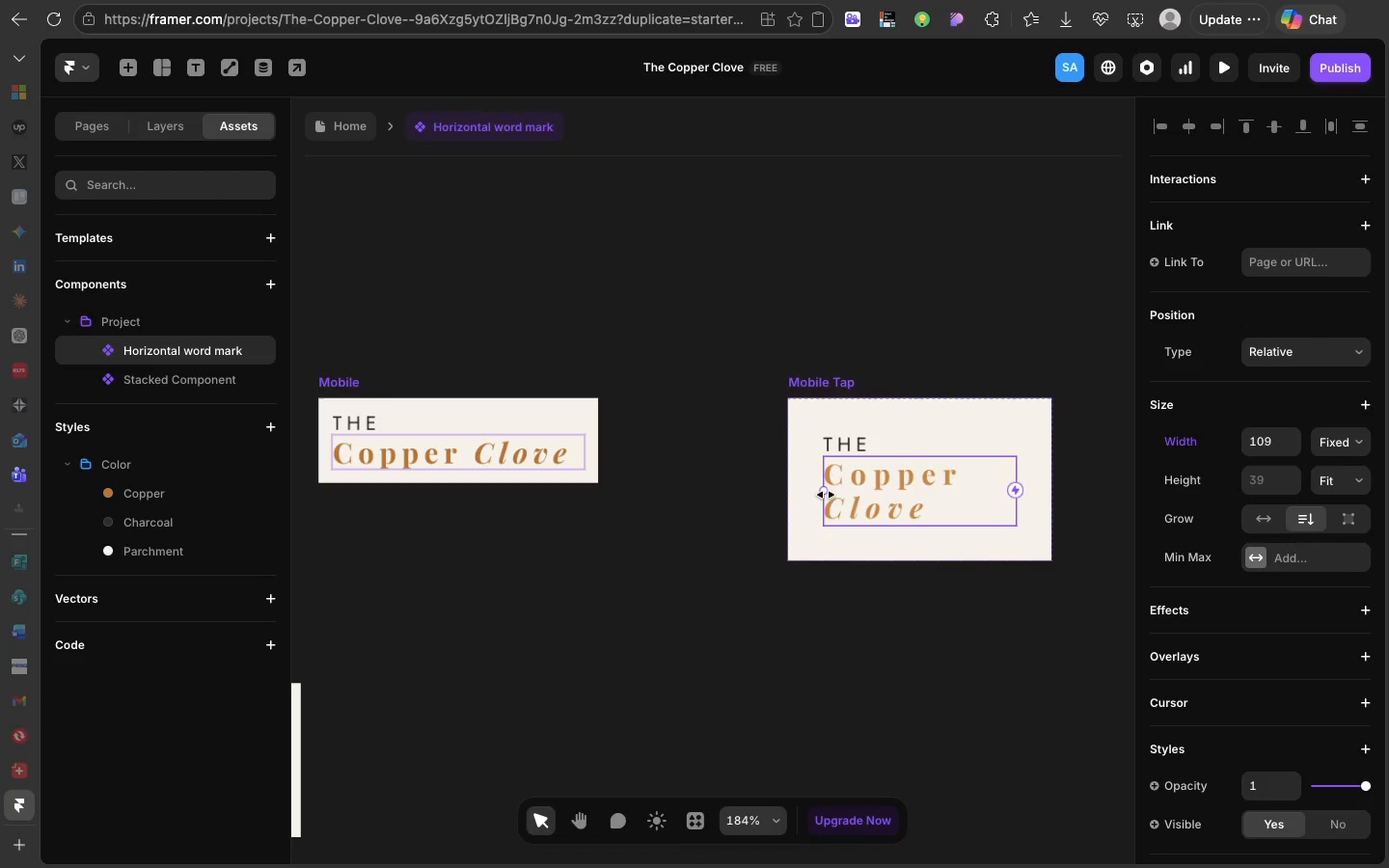 
left_click_drag(start_coordinate=[826, 492], to_coordinate=[749, 506])
 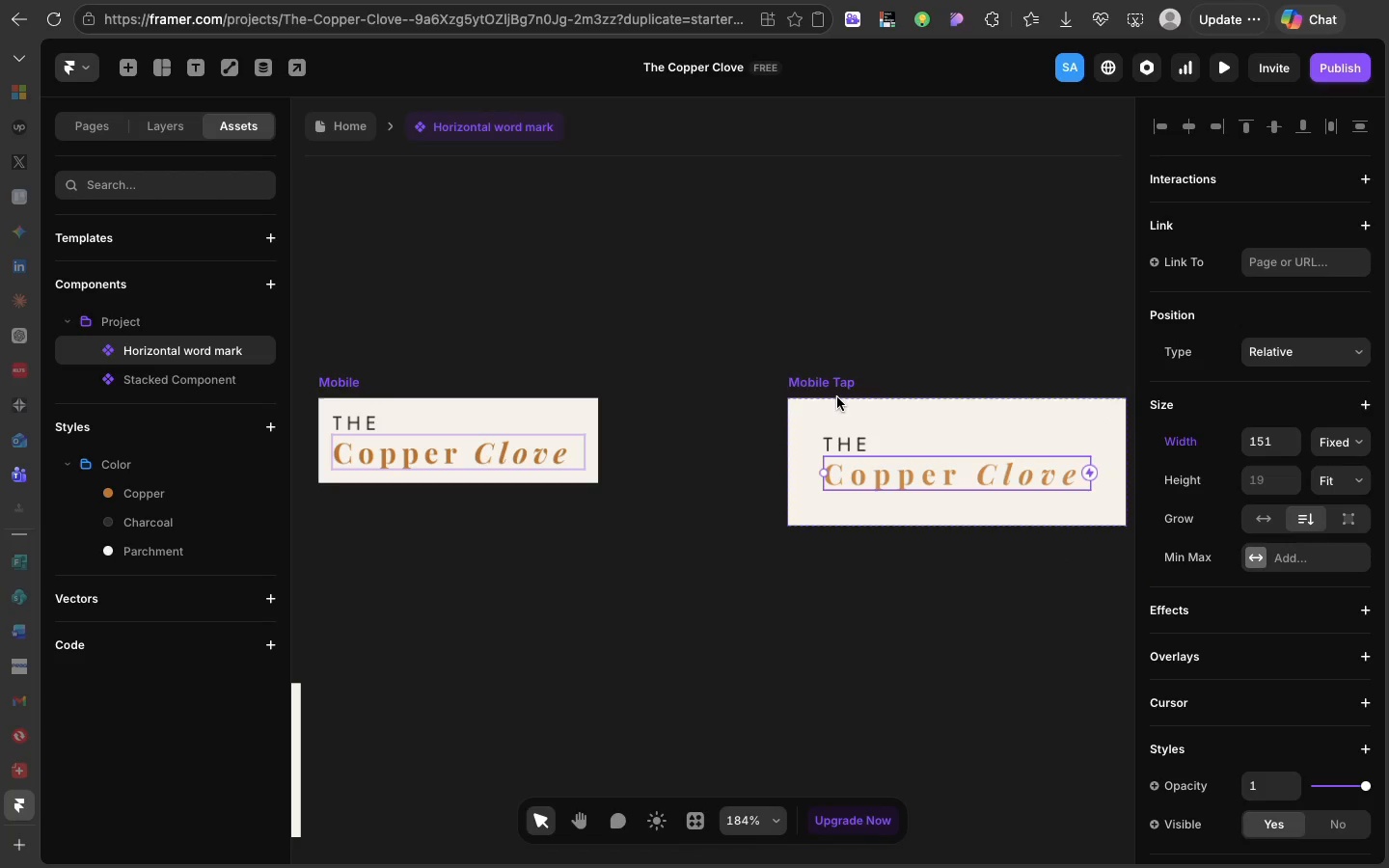 
left_click([836, 395])
 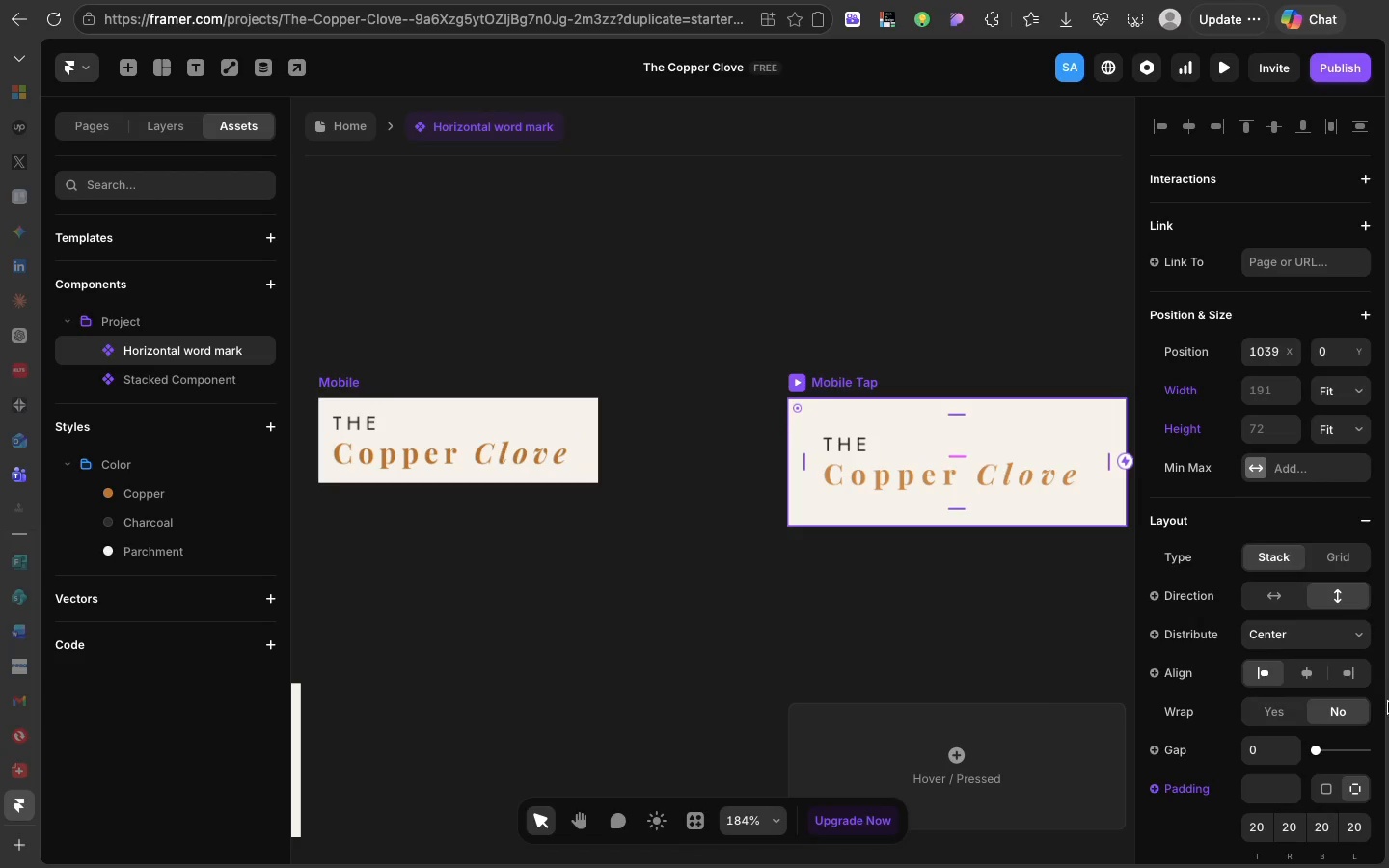 
scroll: coordinate [1388, 702], scroll_direction: down, amount: 19.0
 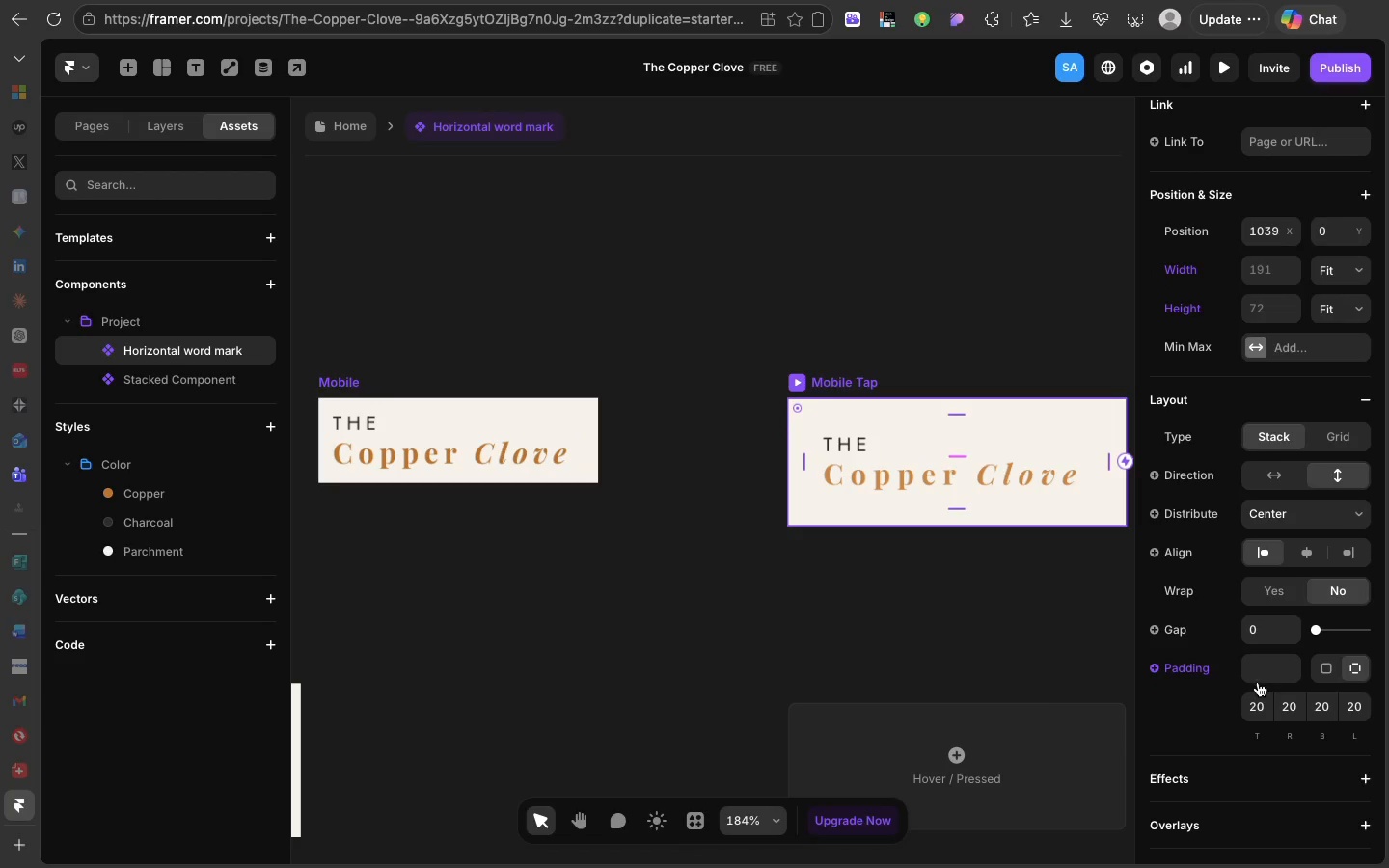 
left_click([1258, 683])
 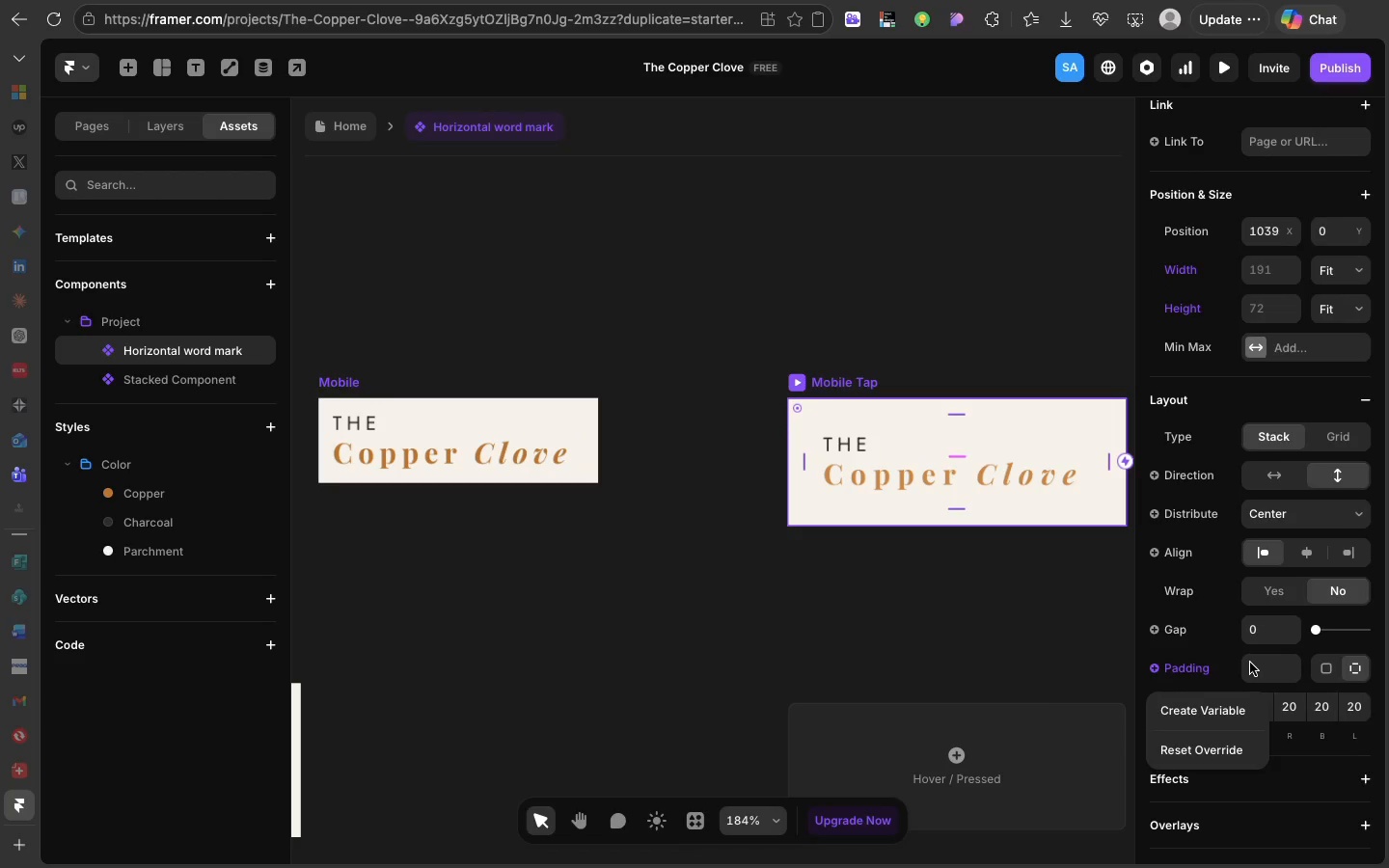 
left_click([1250, 663])
 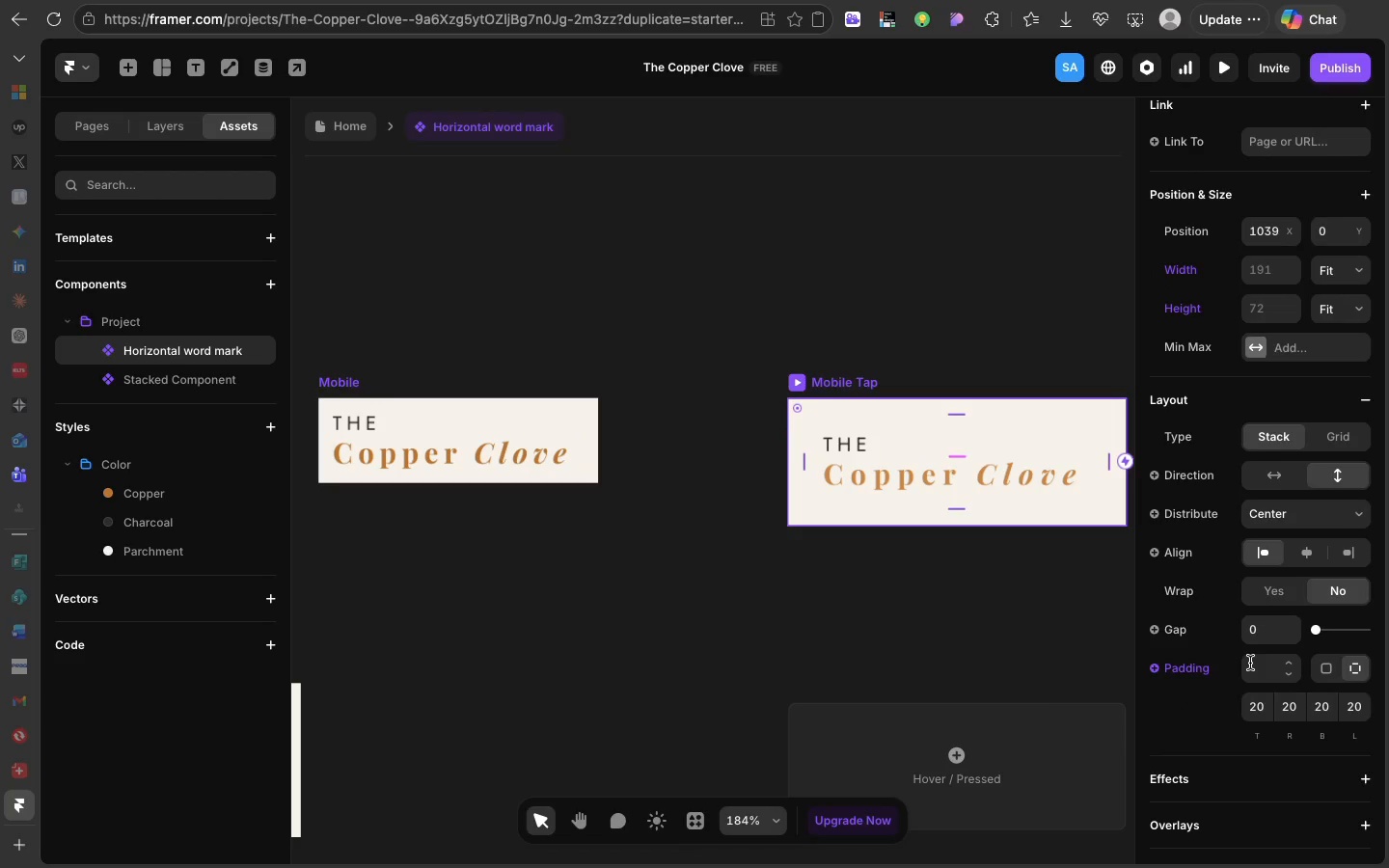 
key(8)
 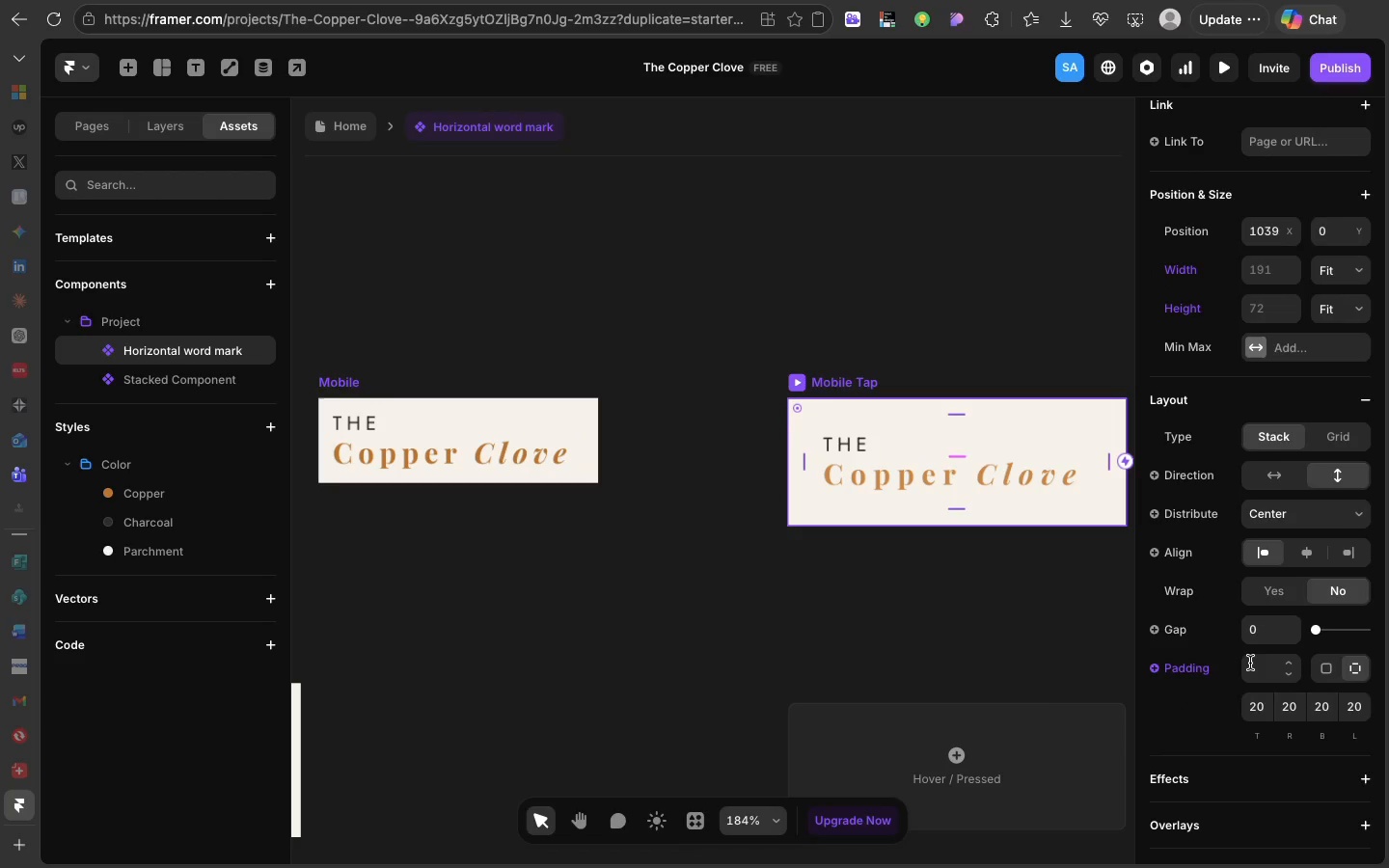 
key(Enter)
 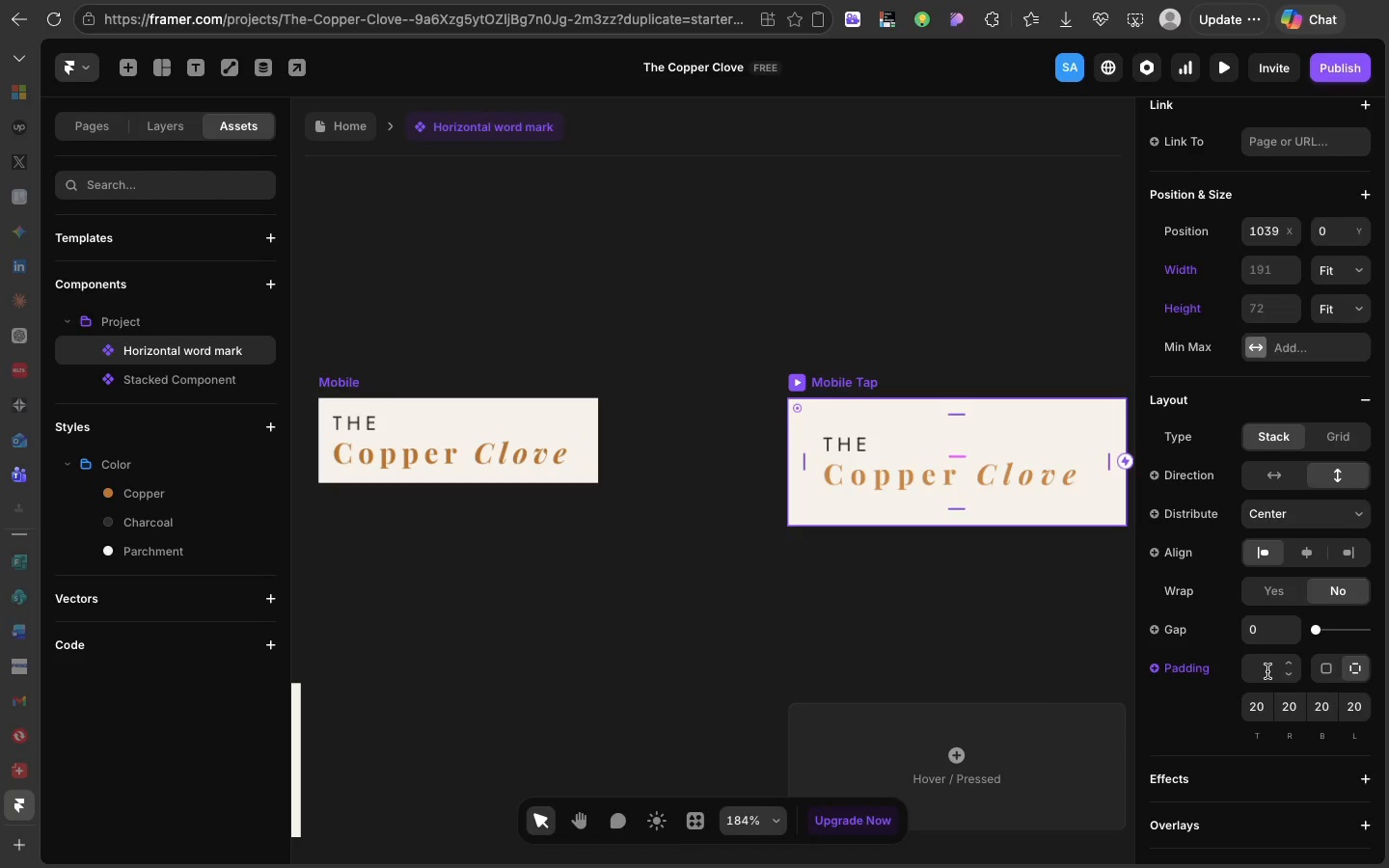 
left_click([1267, 671])
 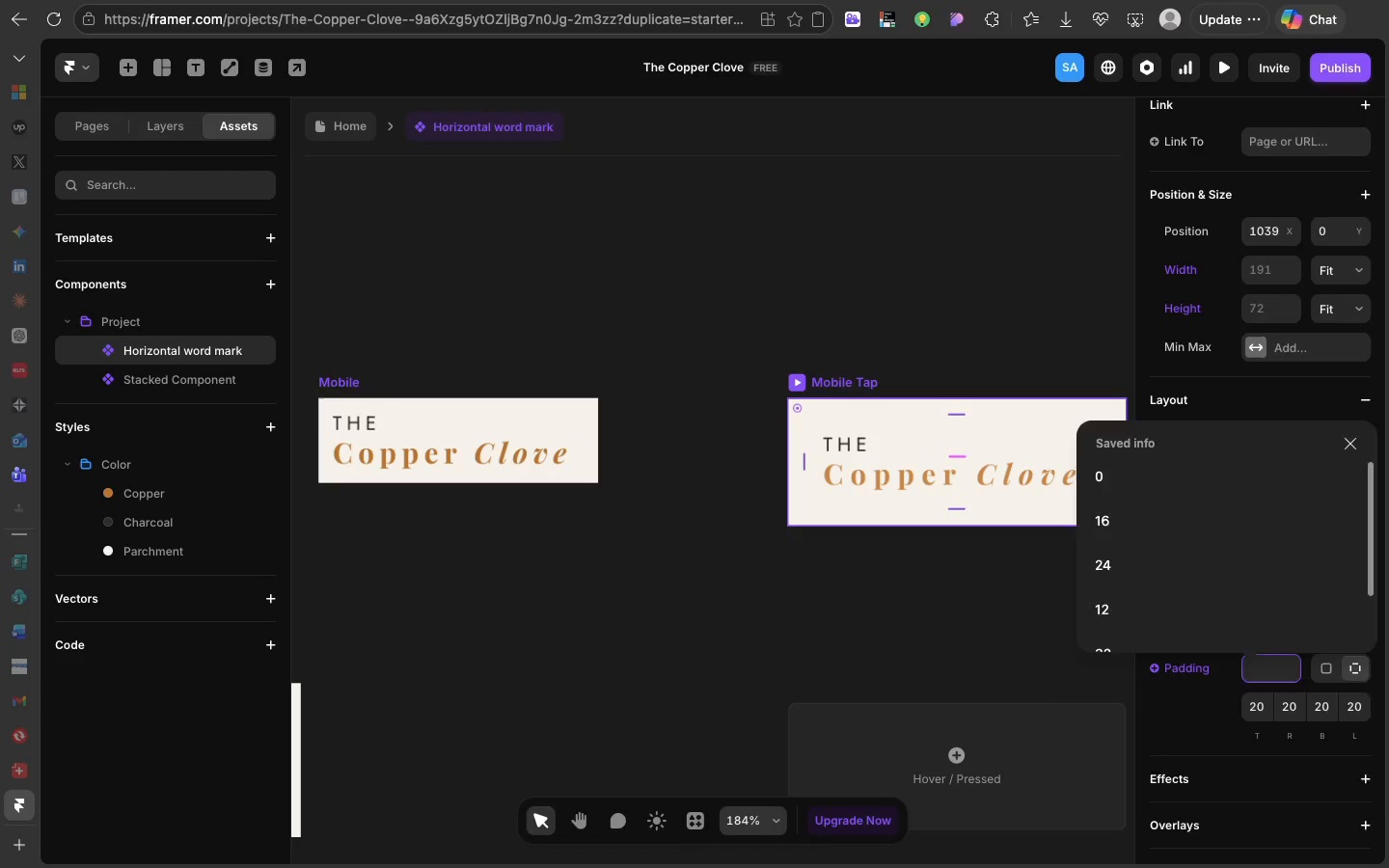 
key(8)
 